 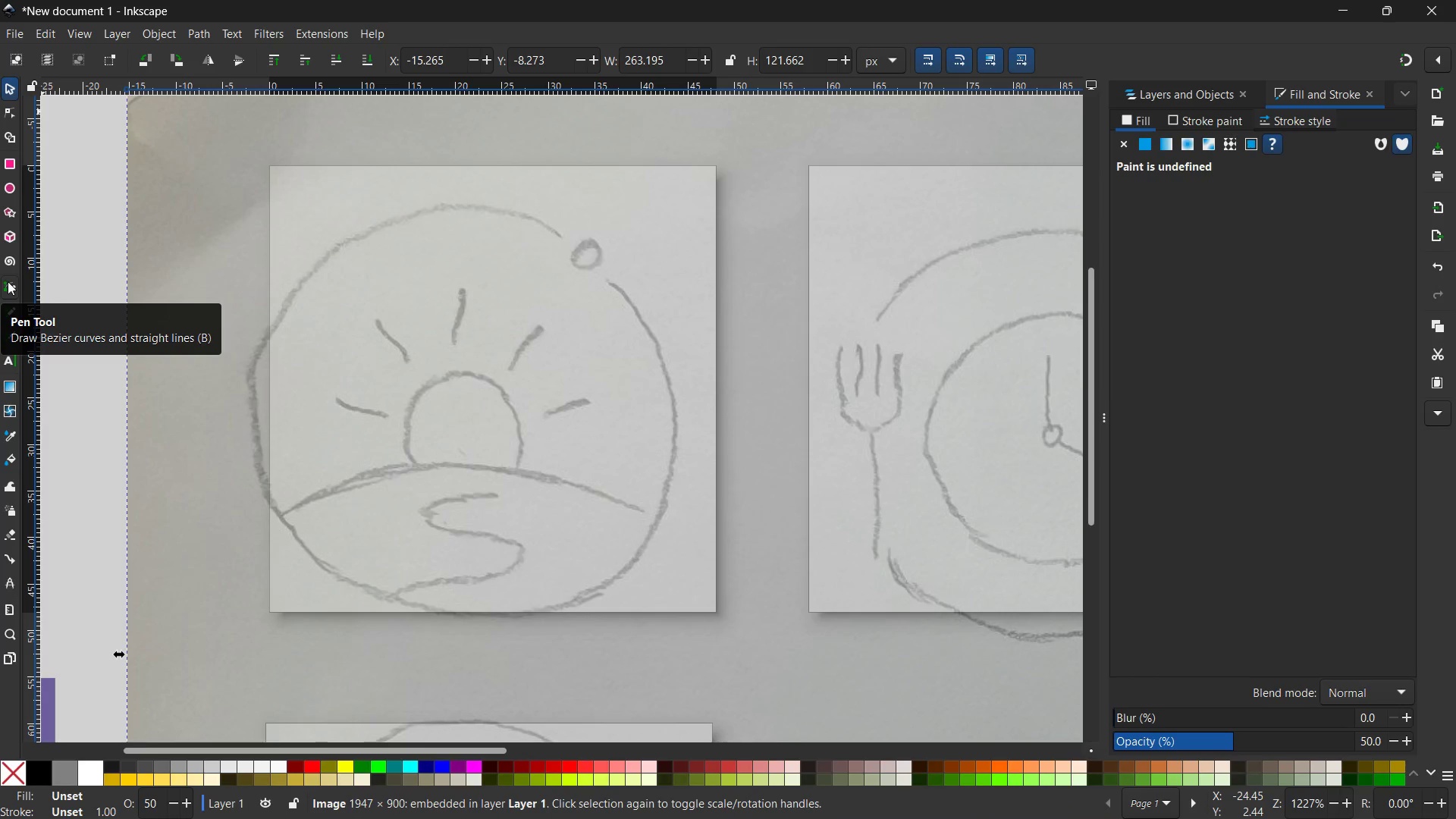 
left_click([8, 281])
 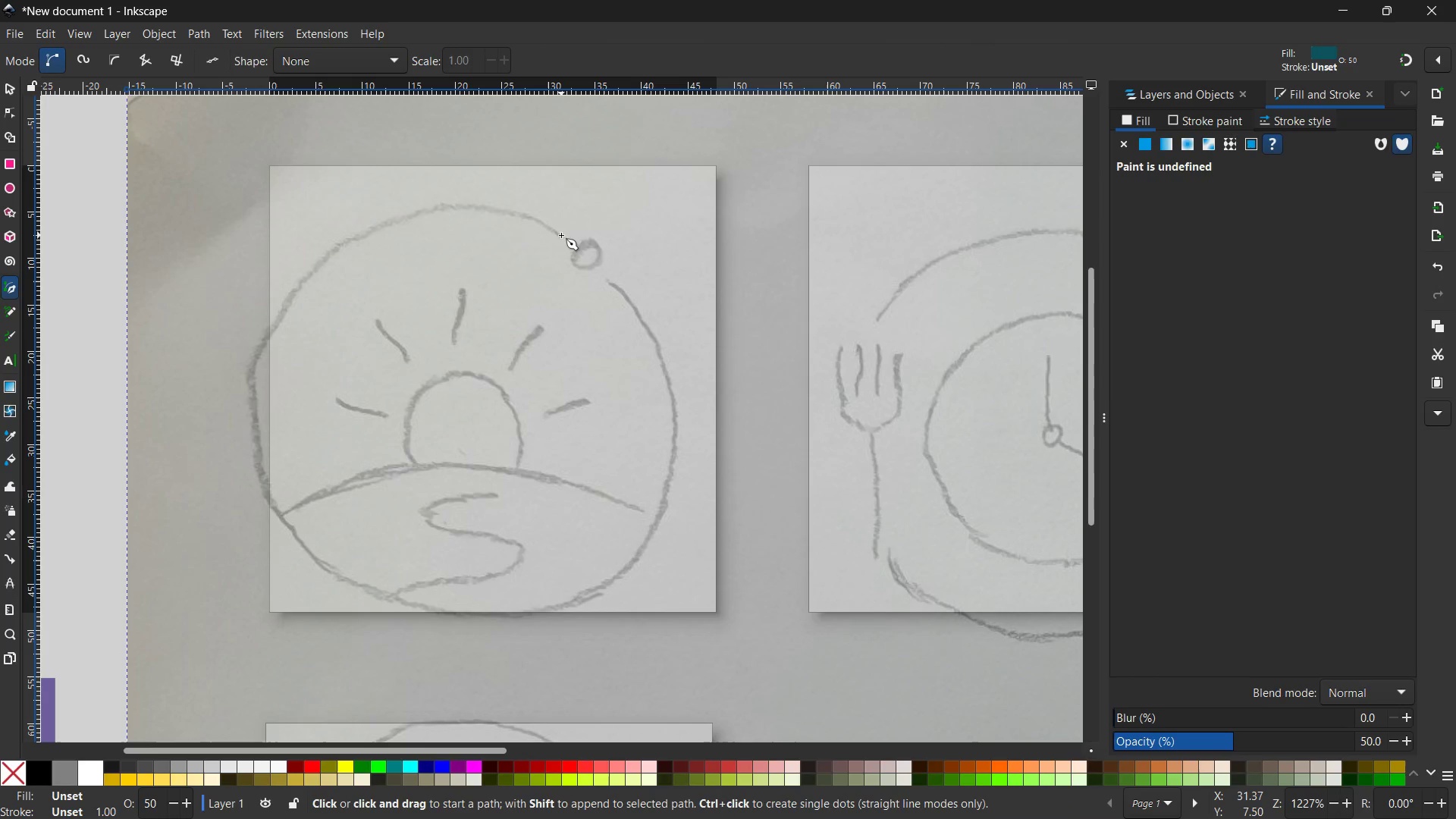 
left_click([561, 238])
 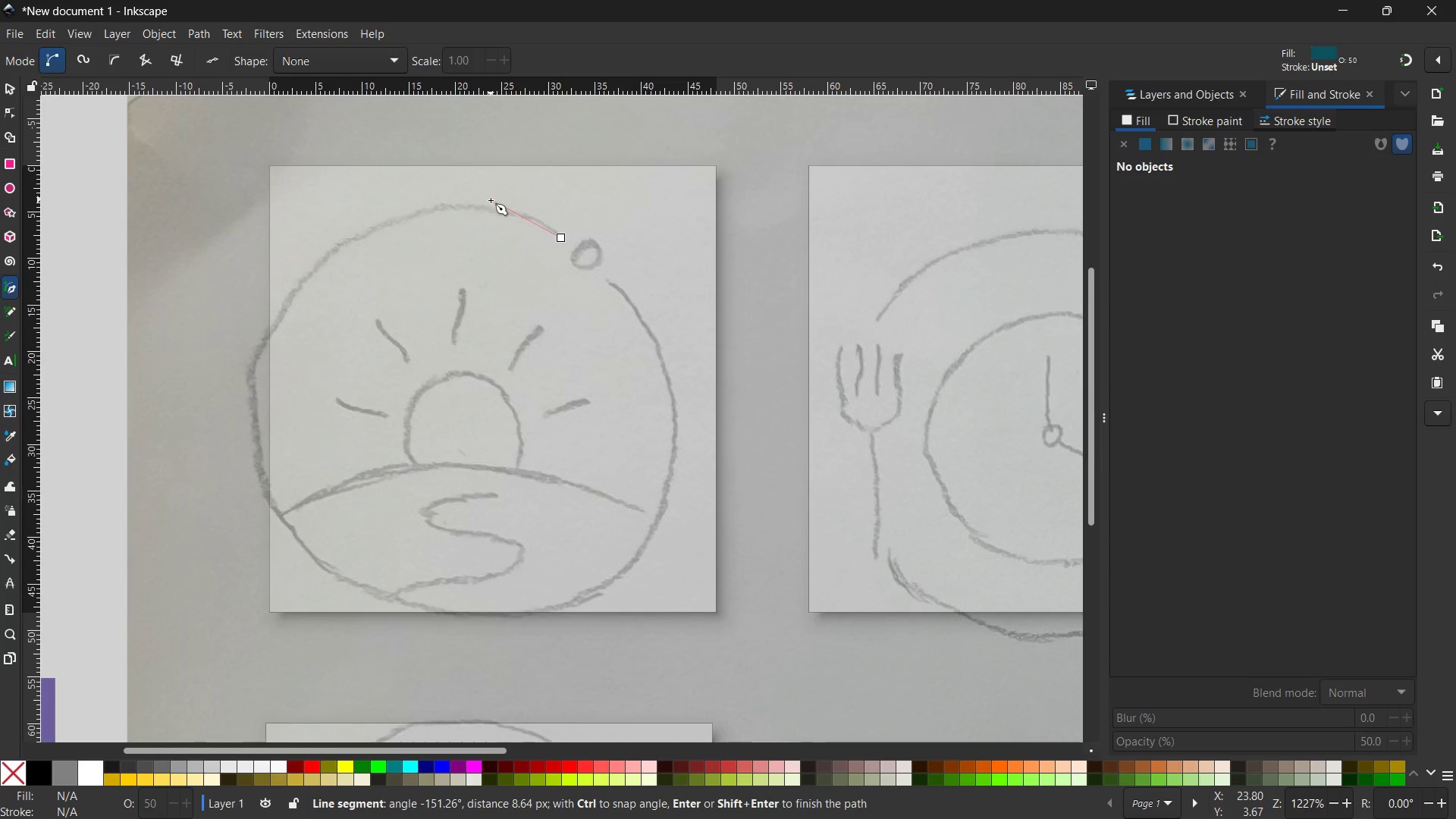 
left_click([491, 206])
 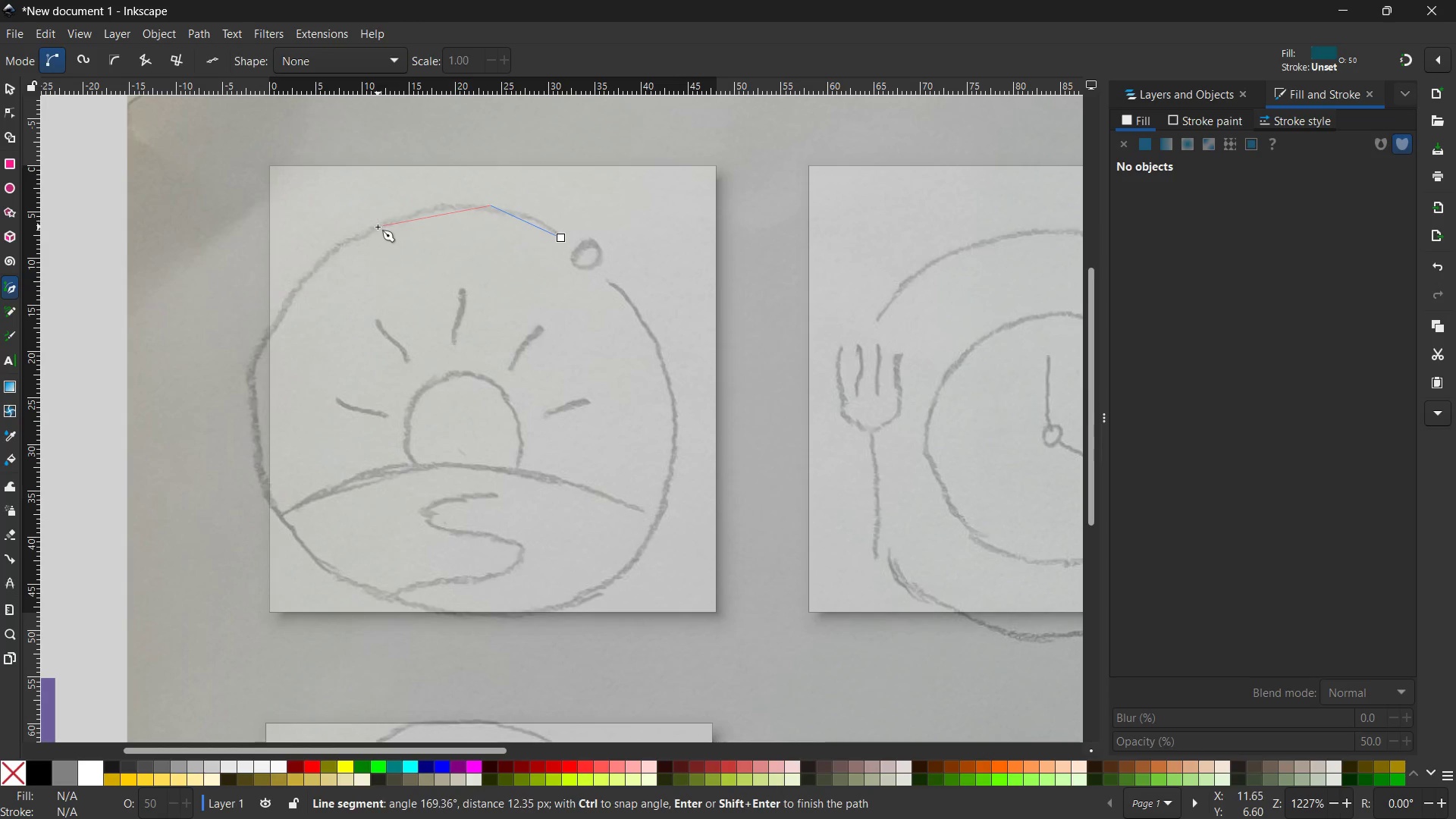 
left_click([378, 226])
 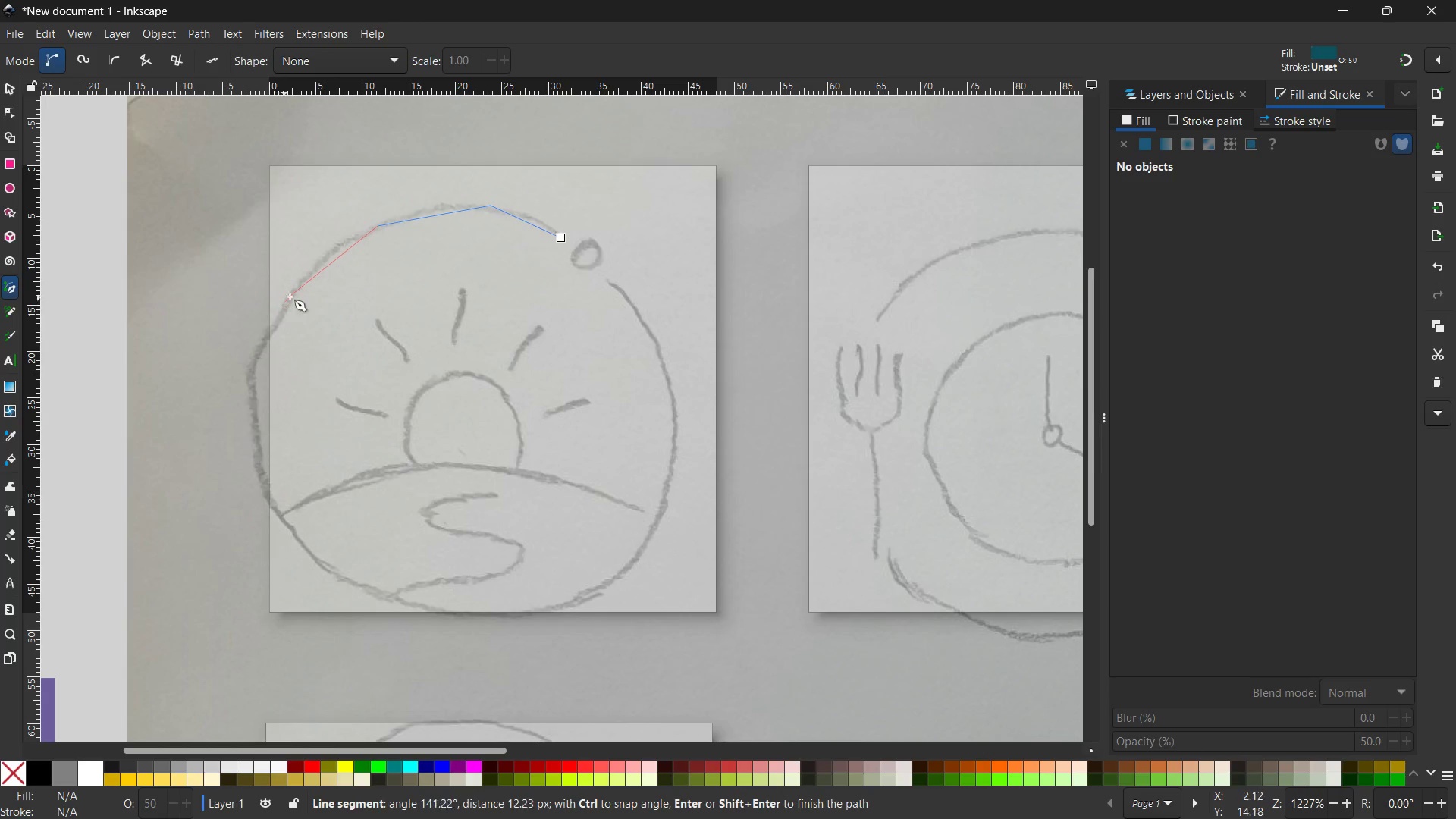 
left_click([291, 295])
 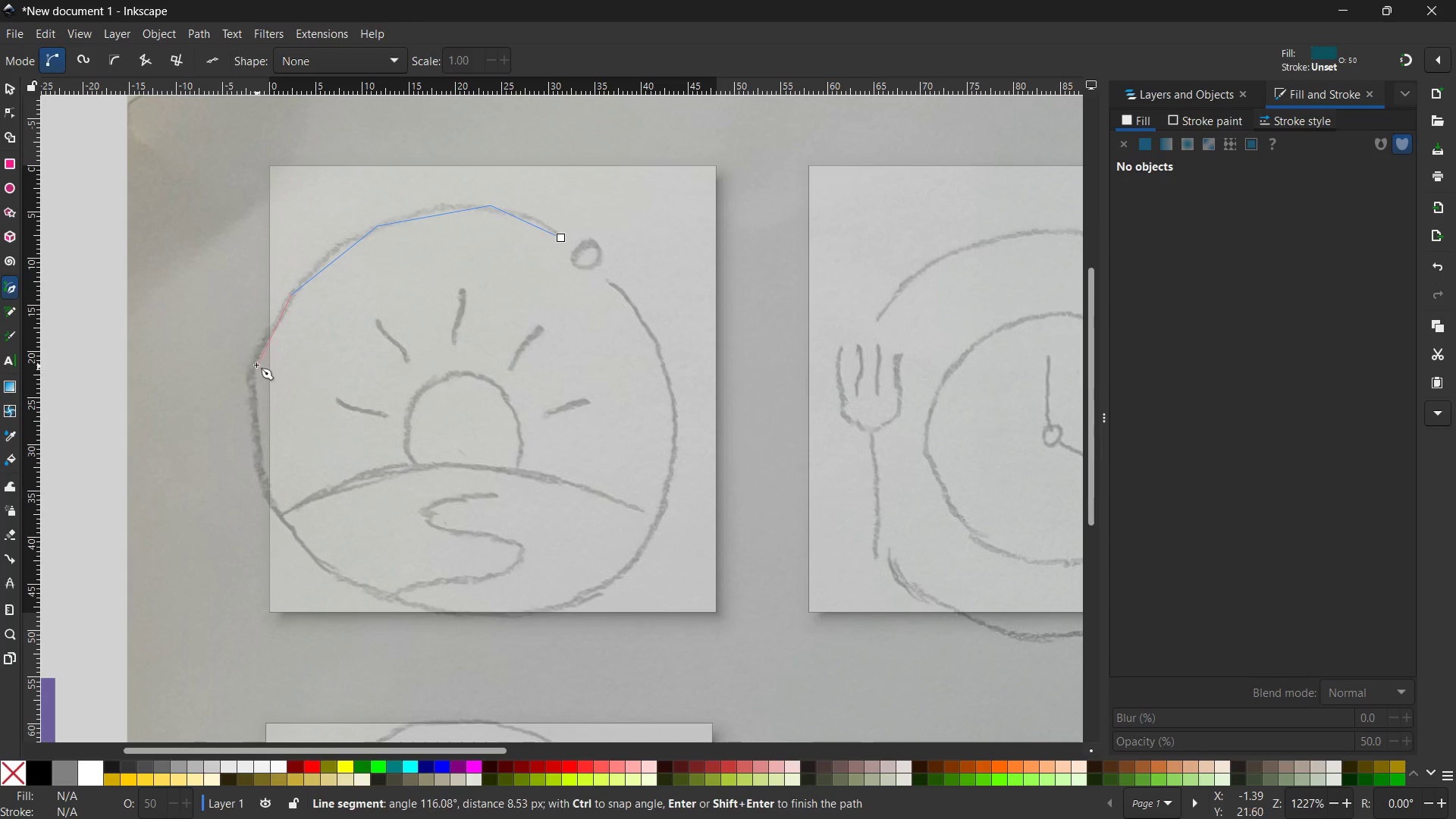 
left_click([251, 366])
 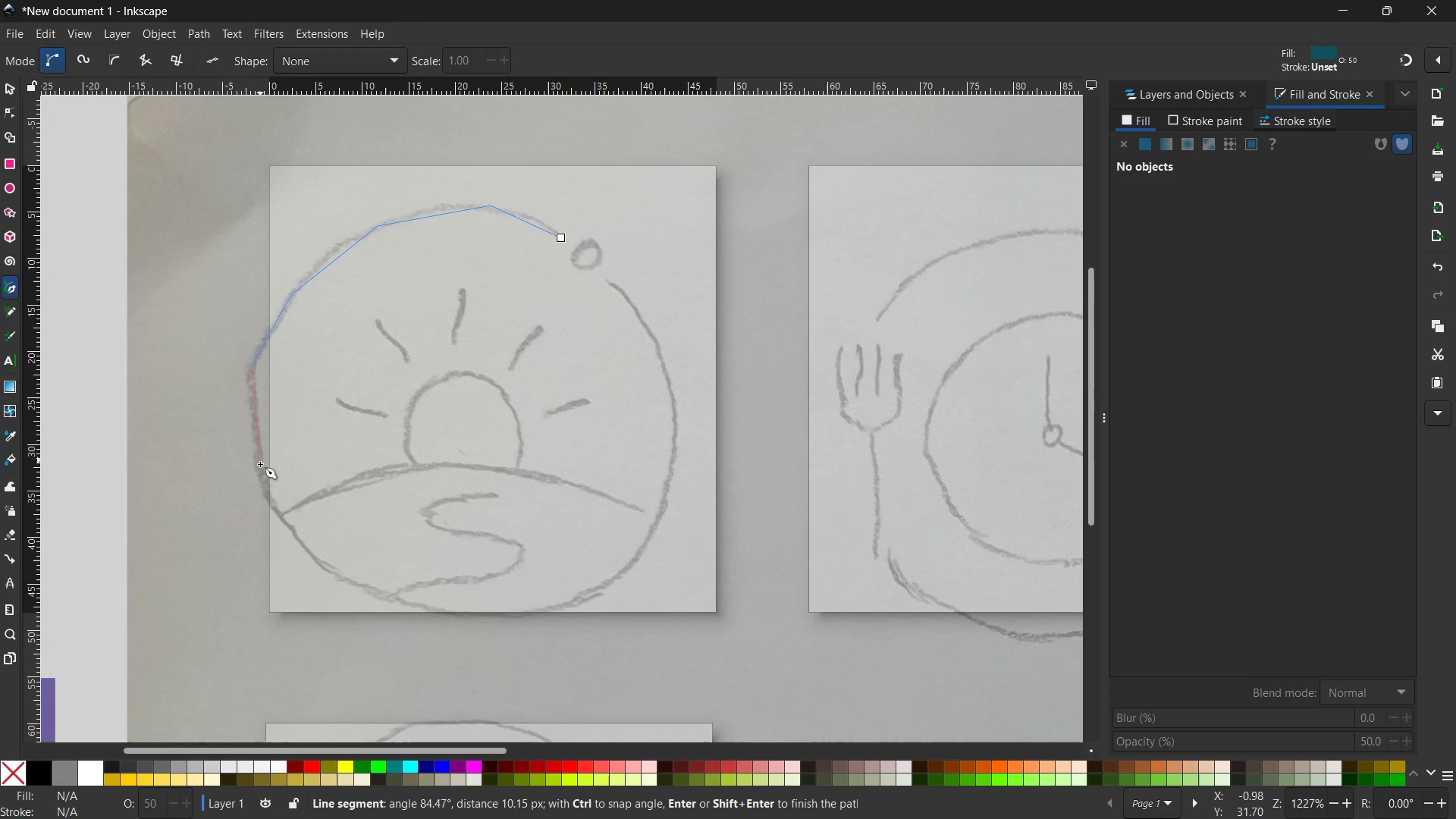 
left_click([262, 477])
 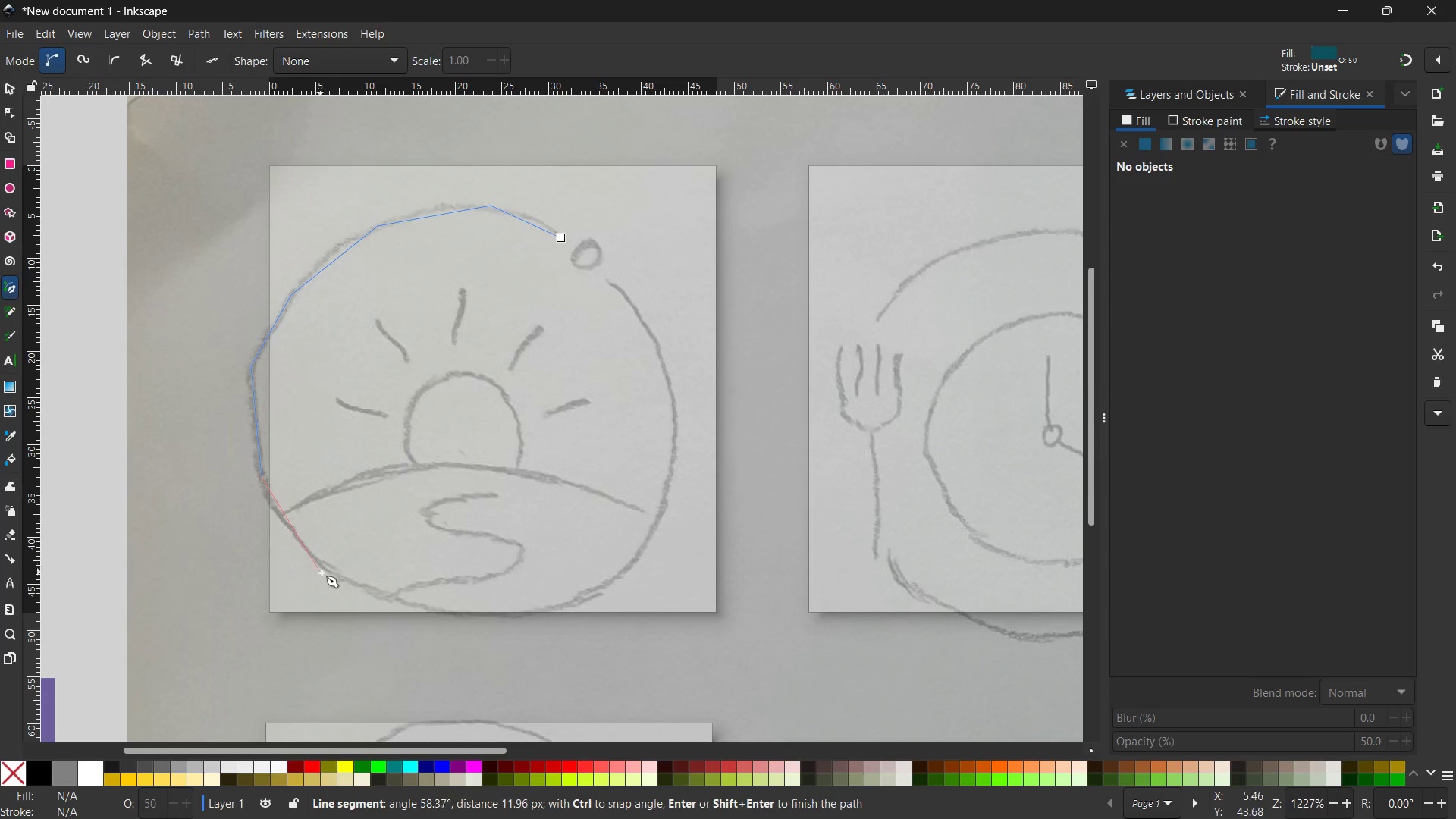 
left_click([328, 573])
 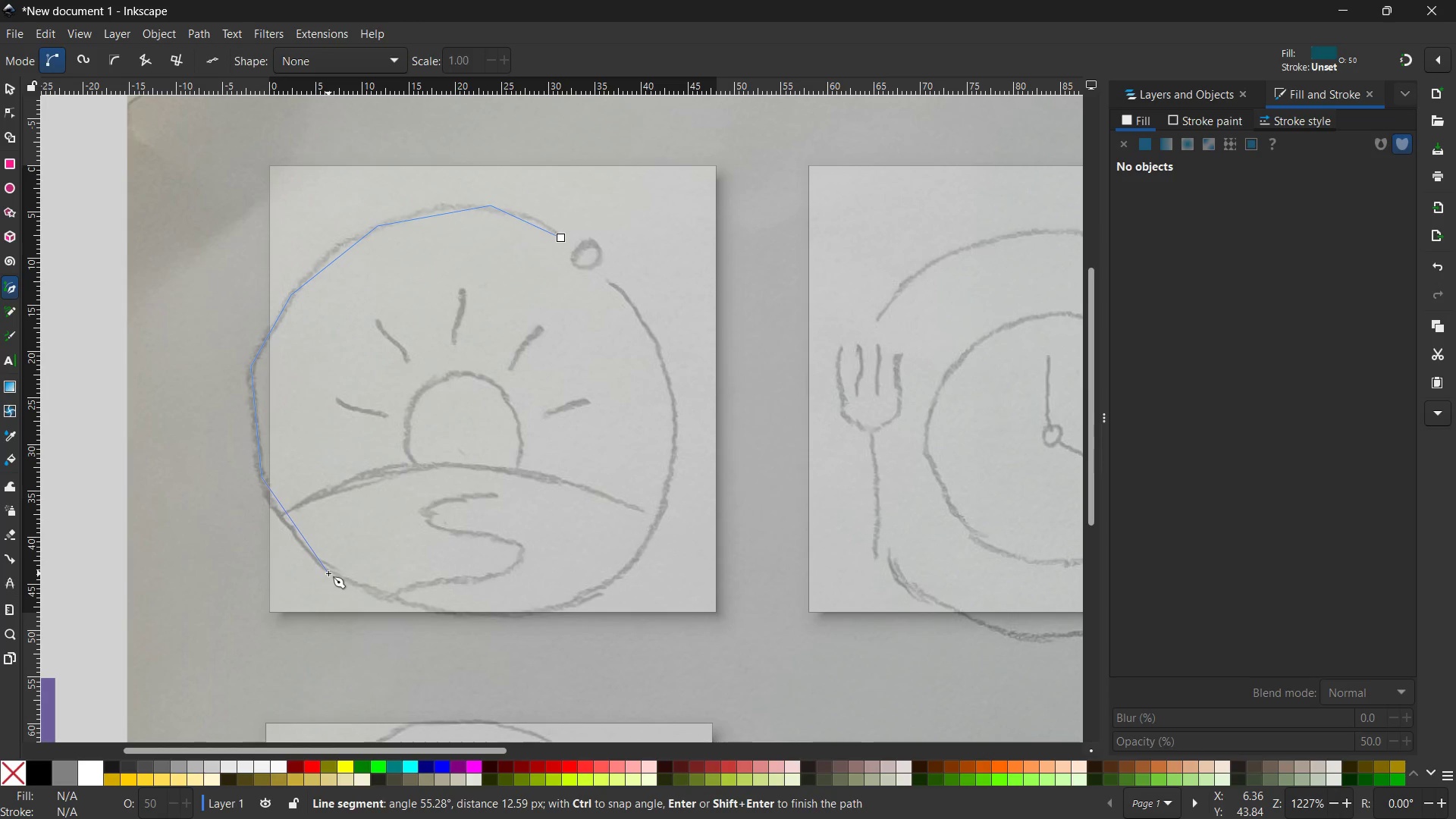 
wait(8.61)
 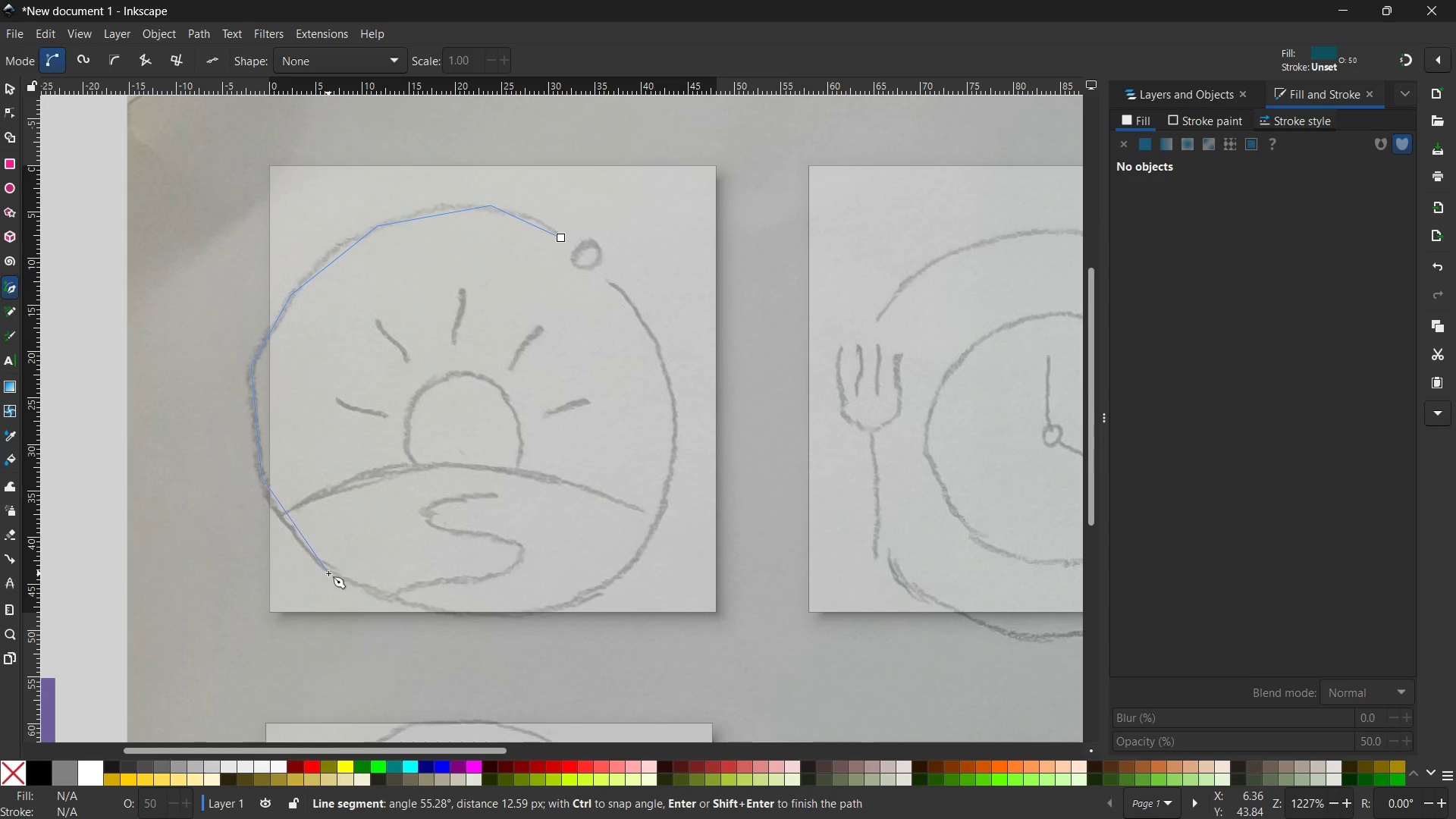 
left_click([422, 609])
 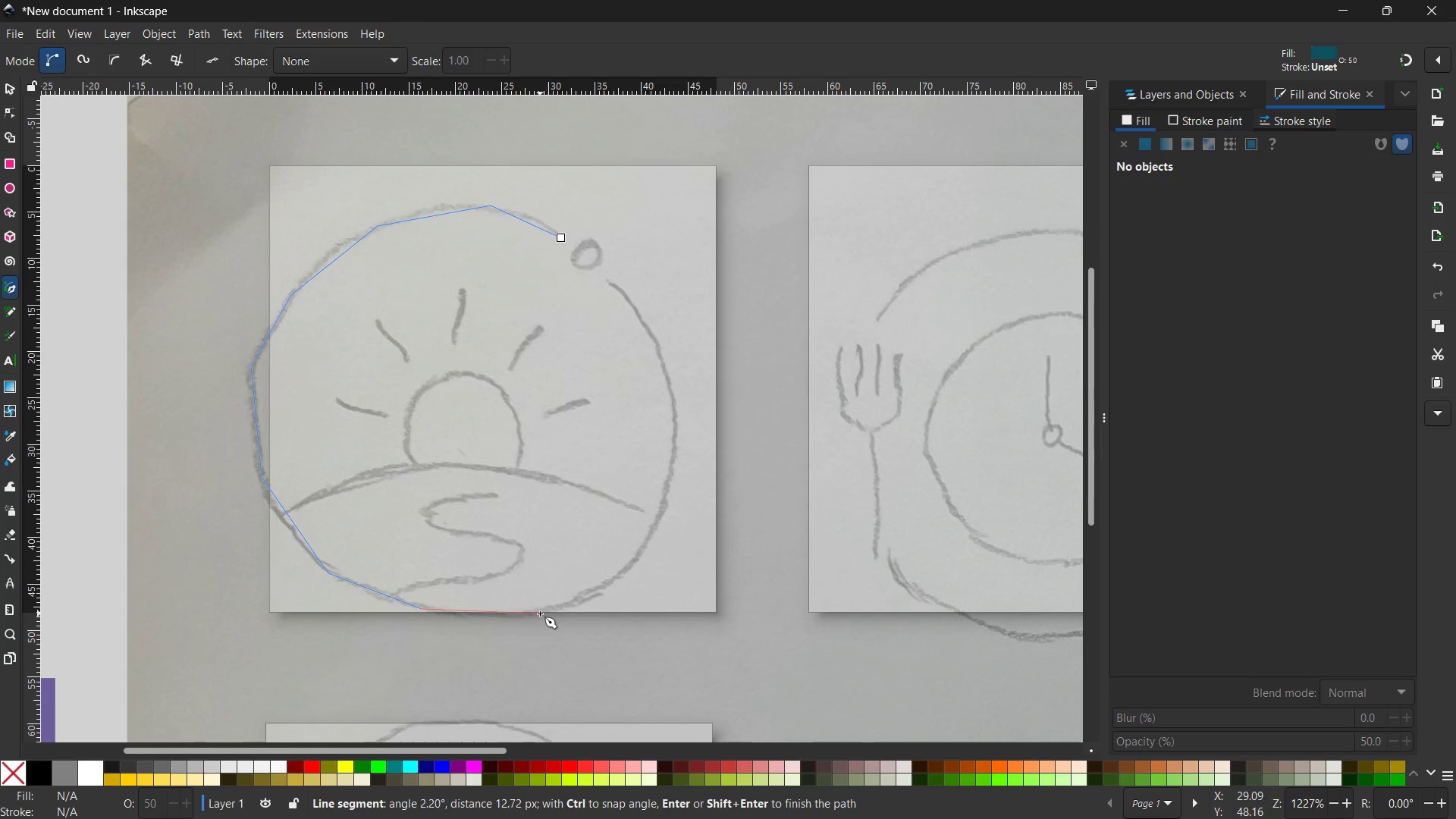 
left_click([538, 613])
 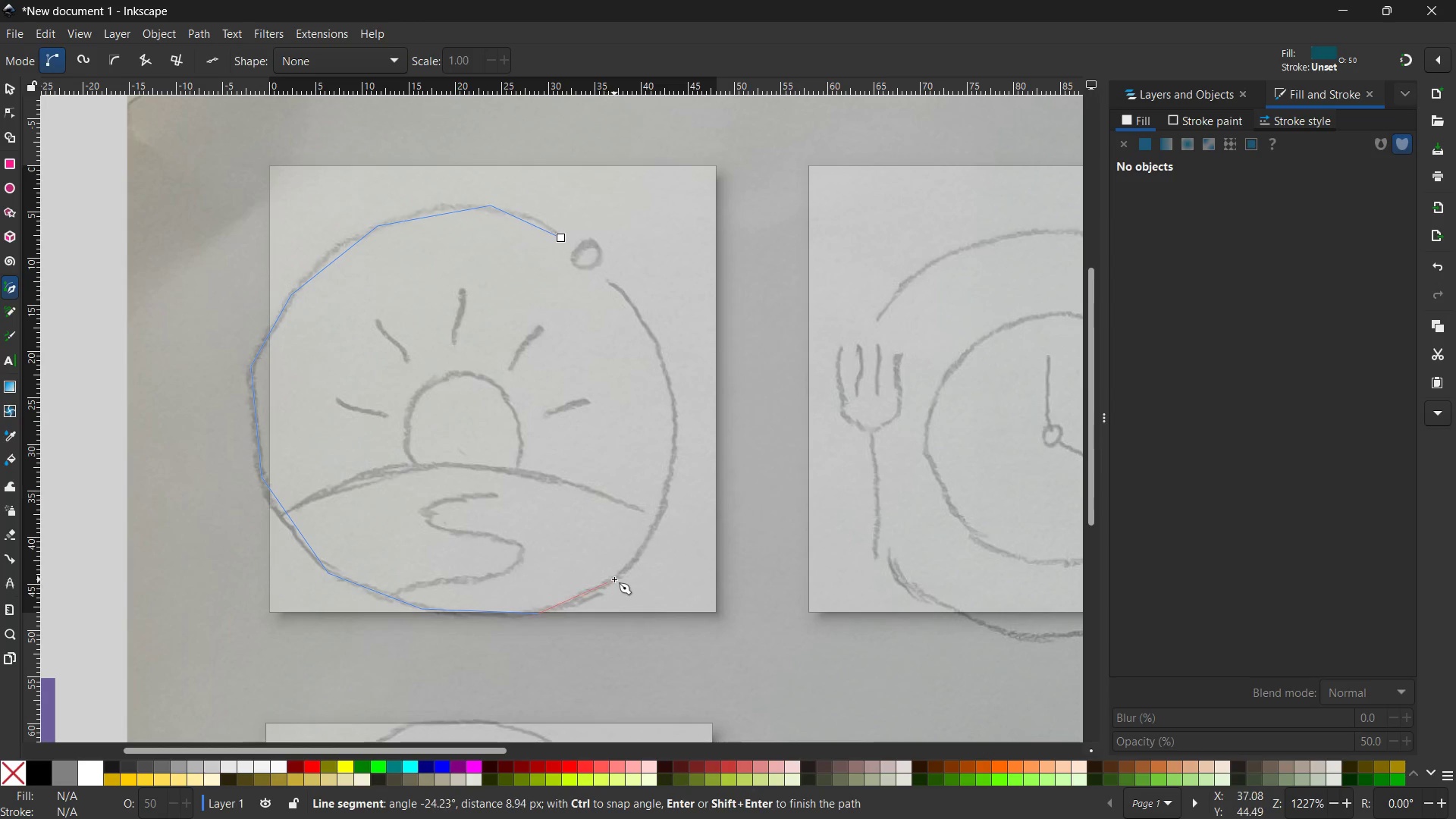 
left_click([623, 577])
 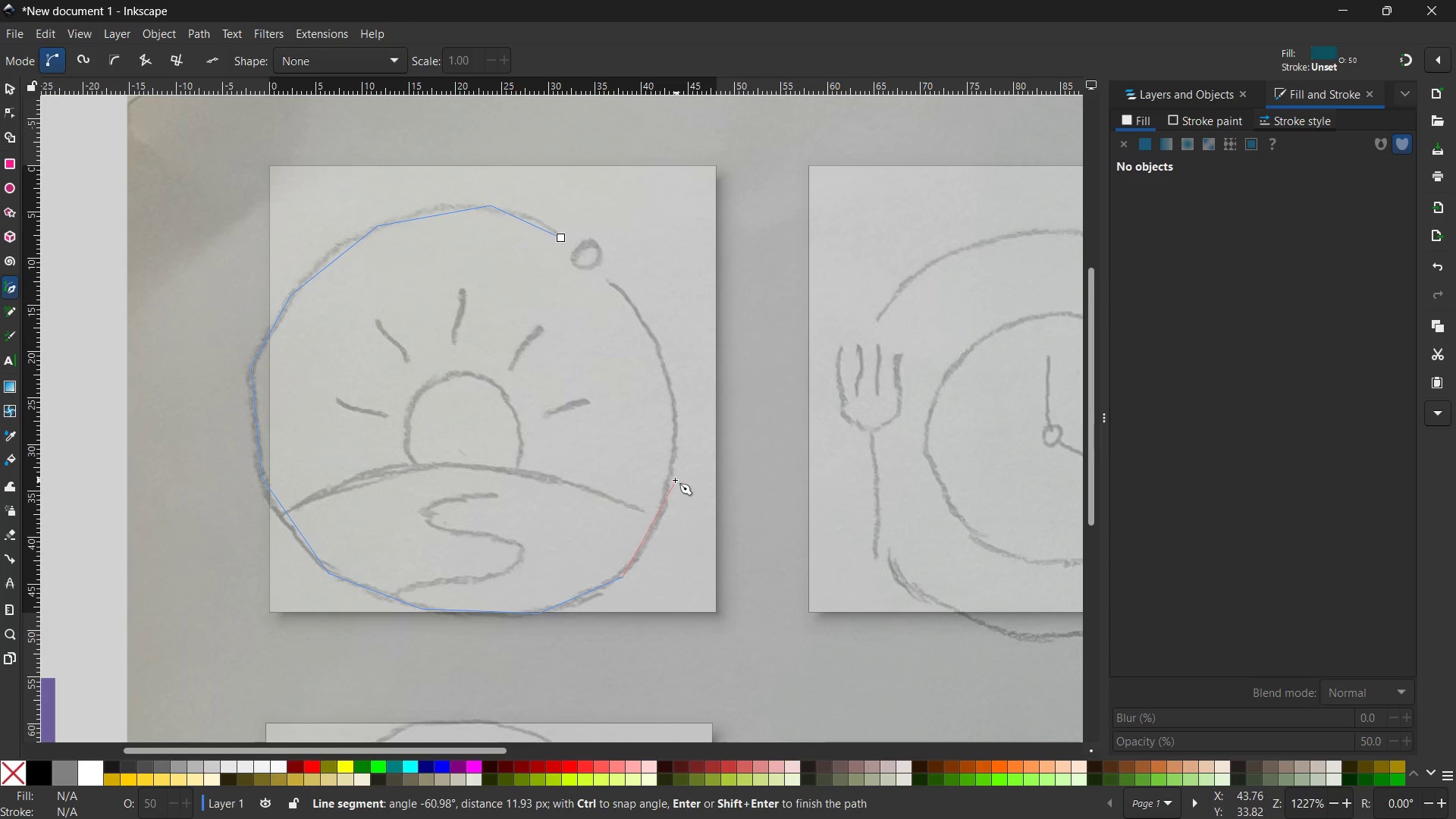 
left_click([667, 497])
 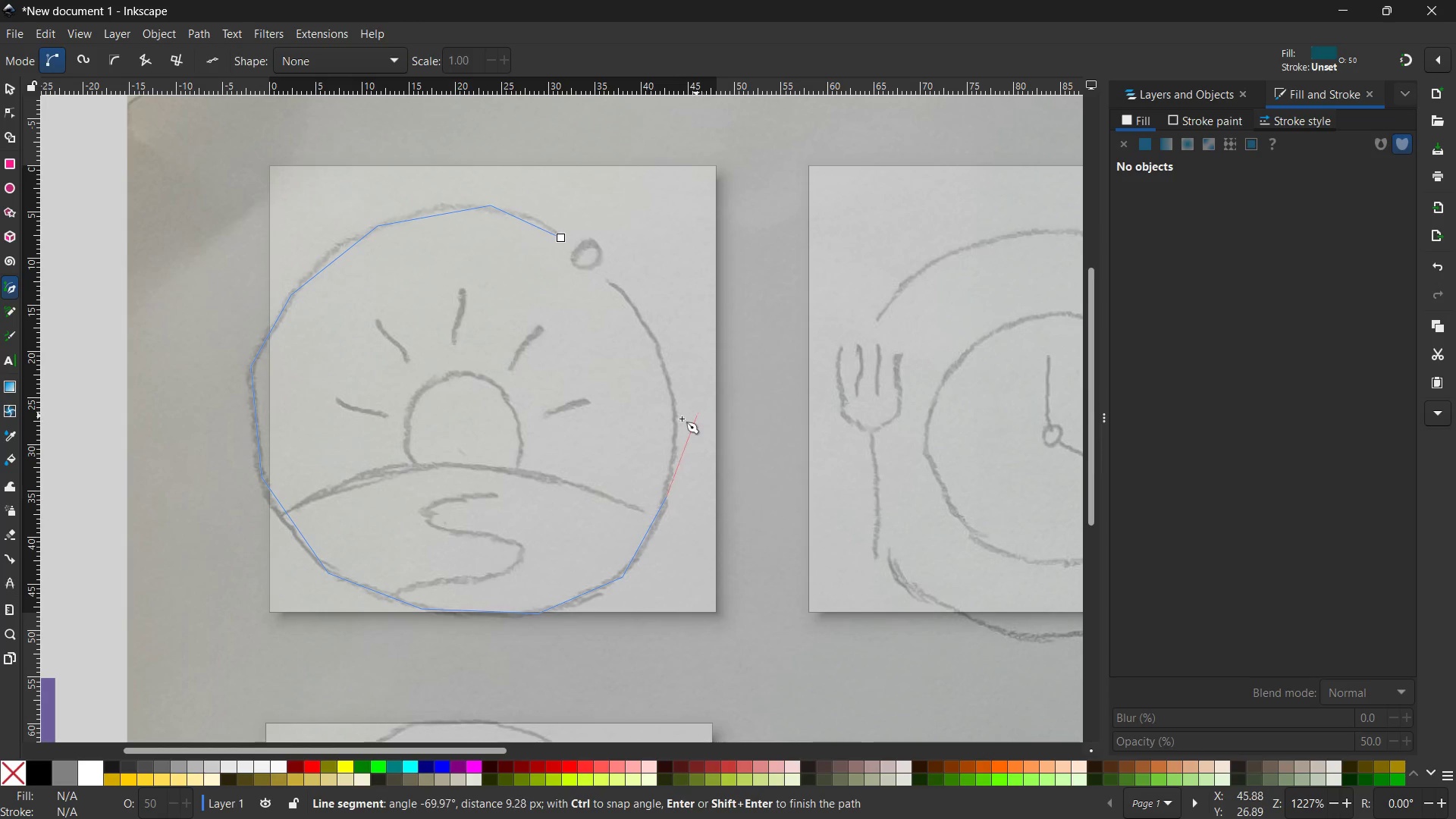 
wait(5.45)
 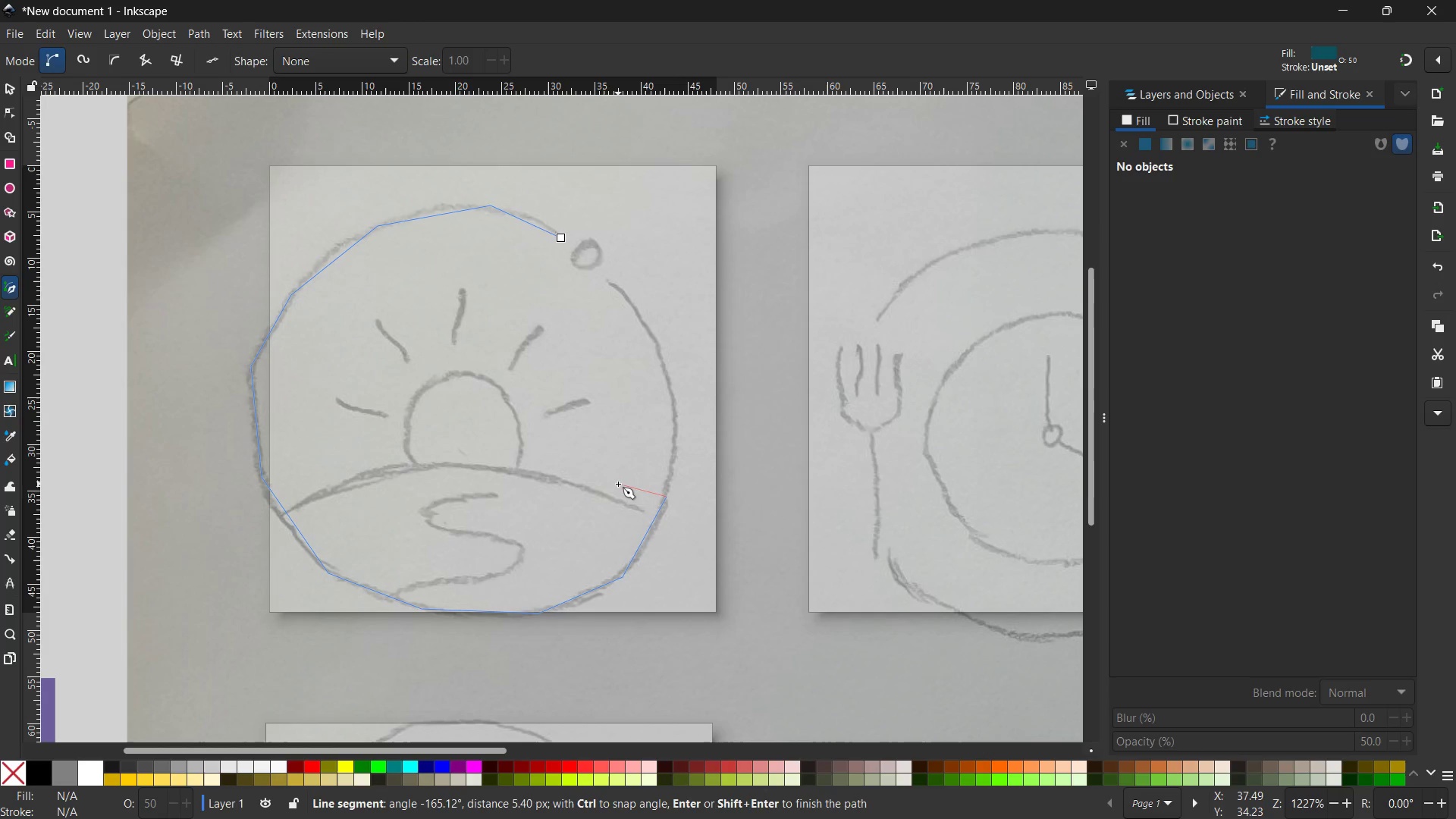 
left_click([675, 419])
 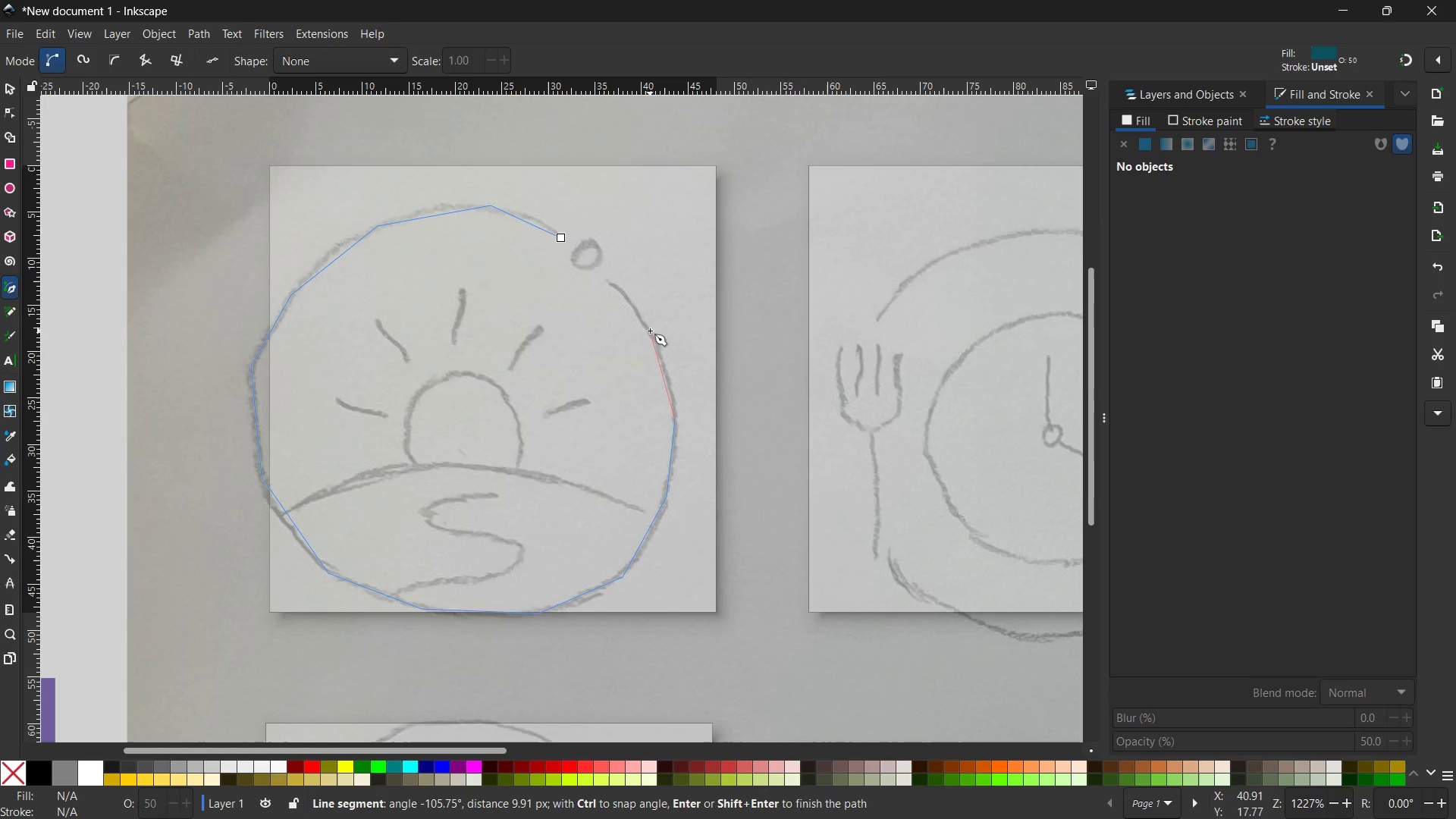 
left_click([654, 339])
 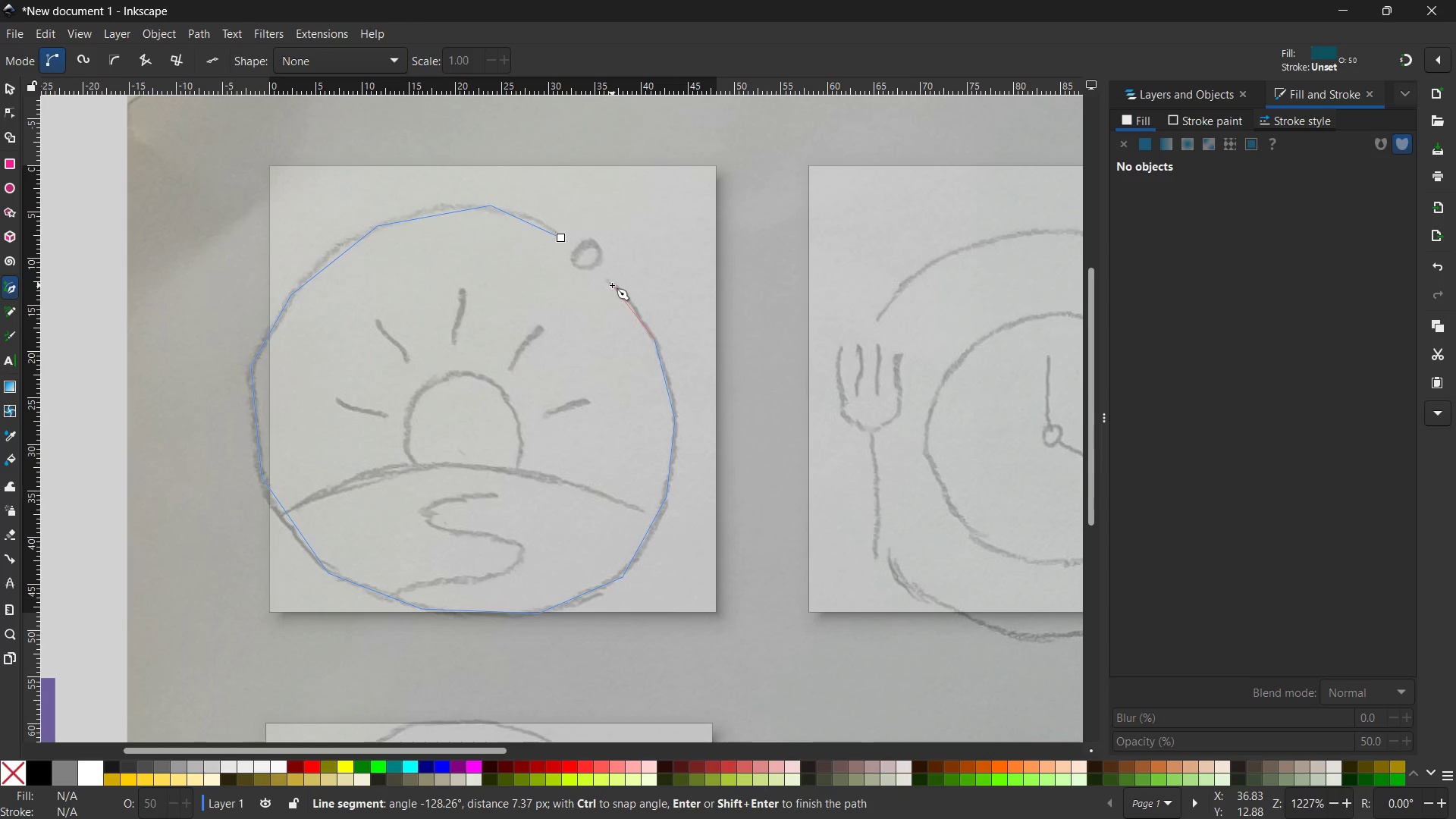 
left_click([611, 284])
 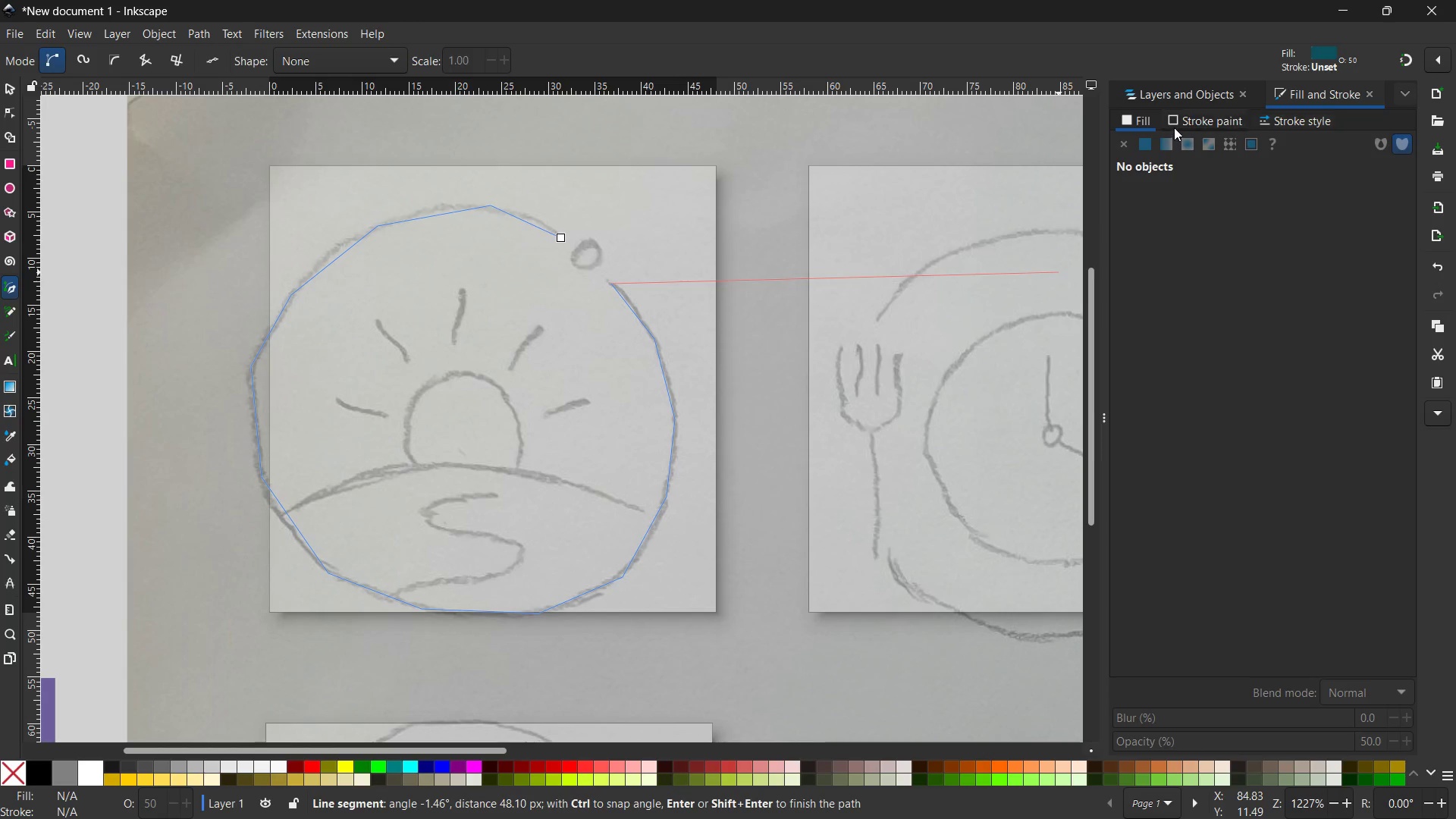 
left_click([1174, 123])
 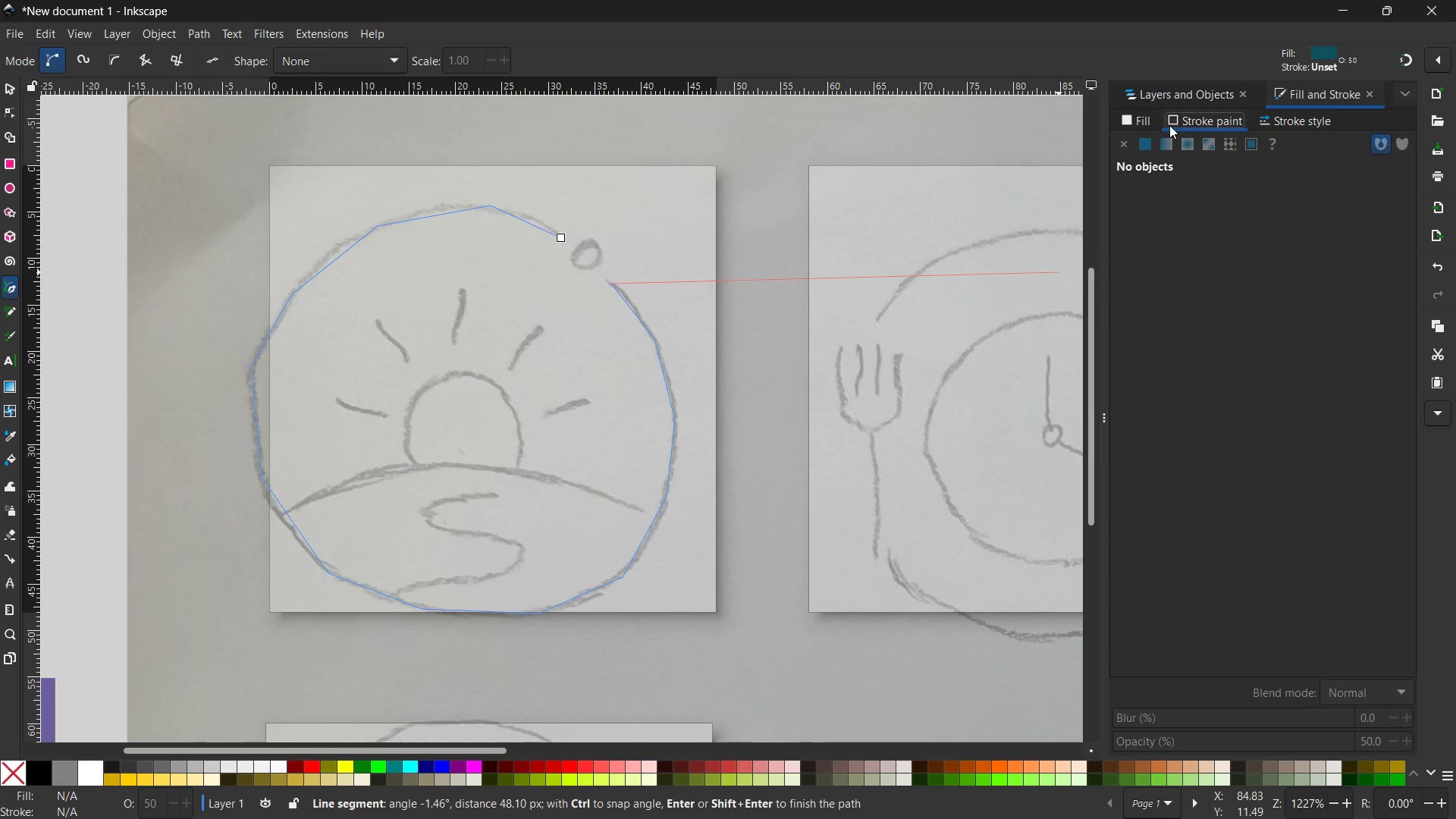 
left_click([1147, 147])
 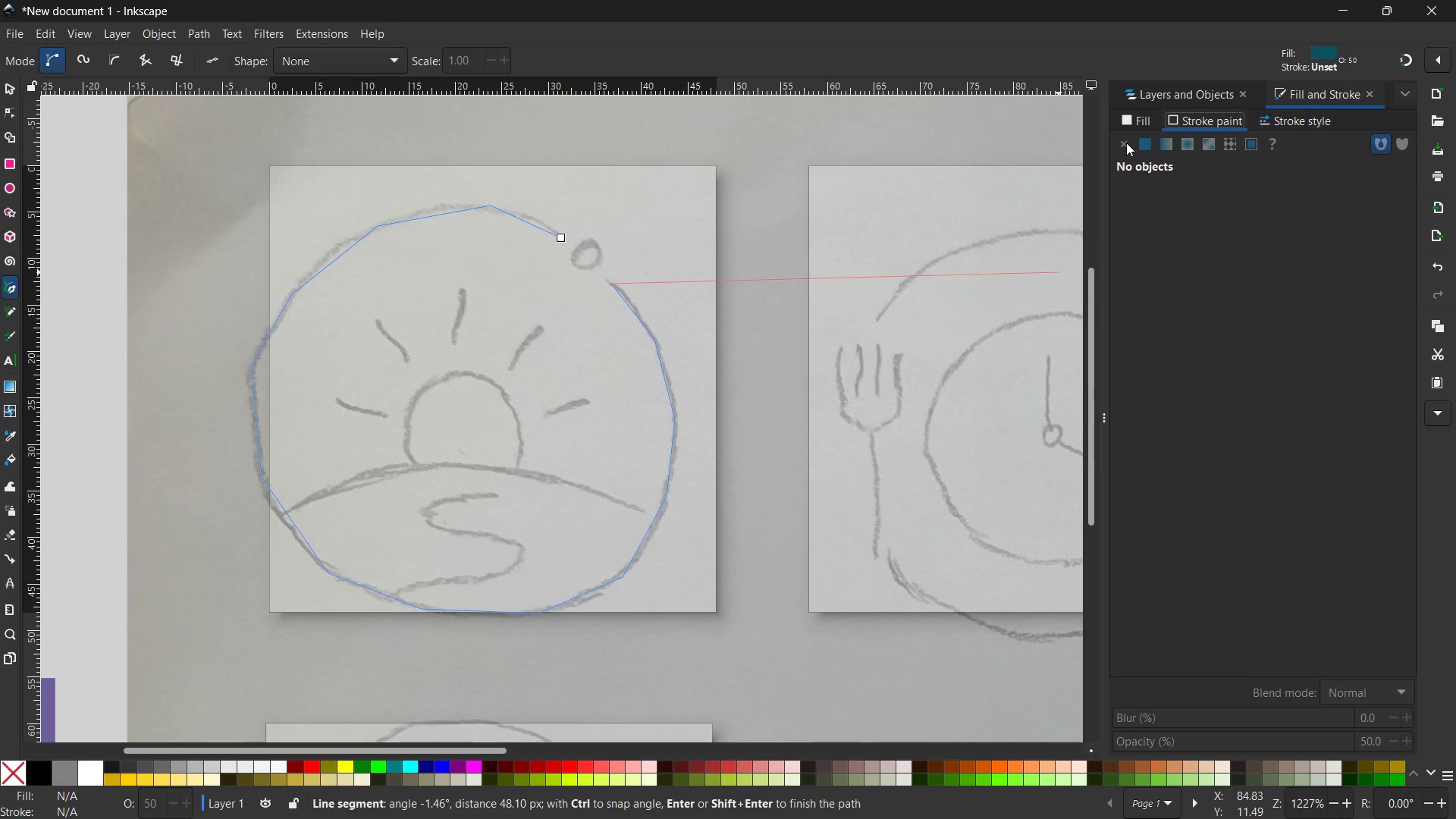 
left_click([1126, 143])
 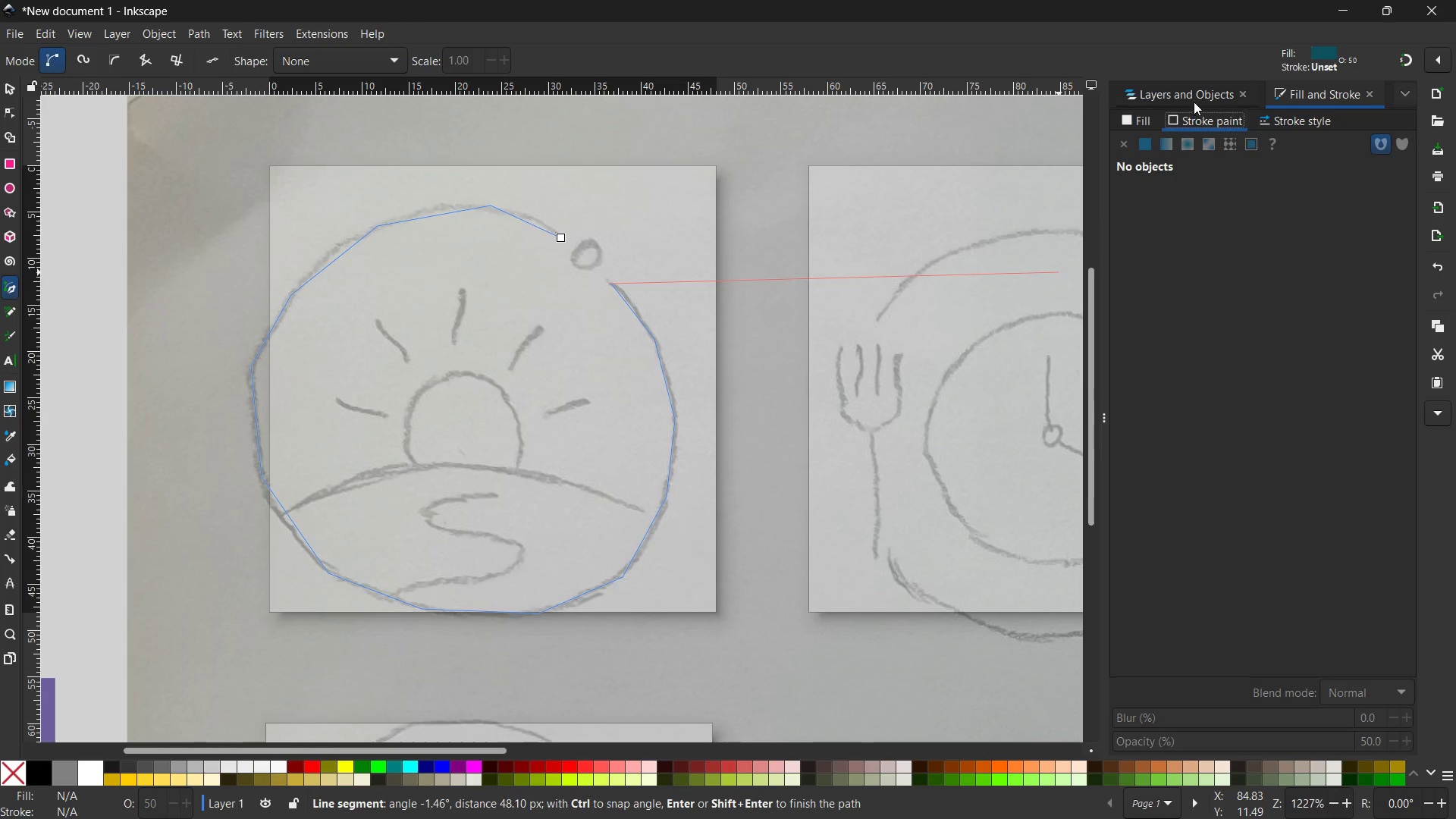 
left_click([1174, 119])
 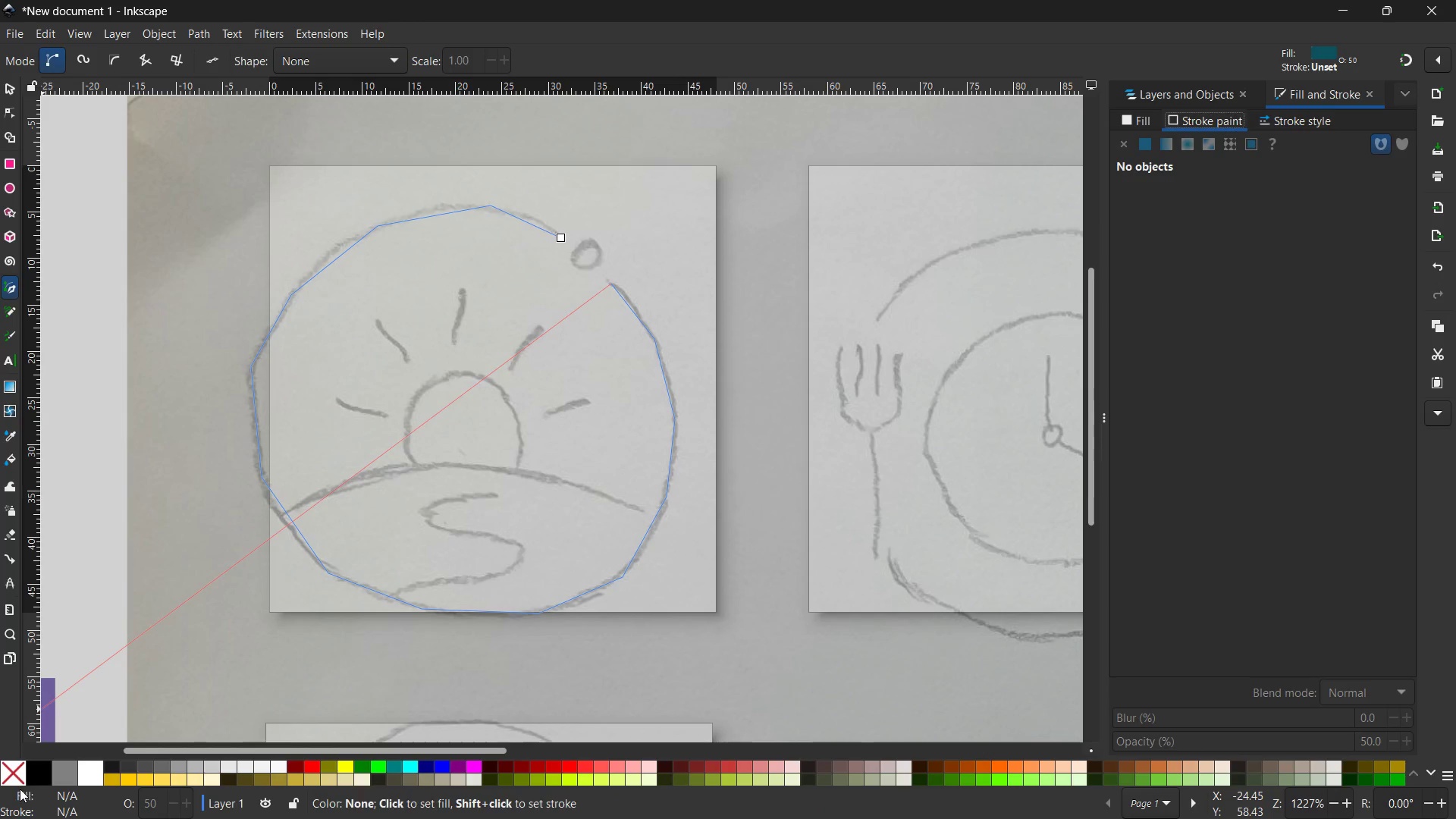 
left_click([35, 777])
 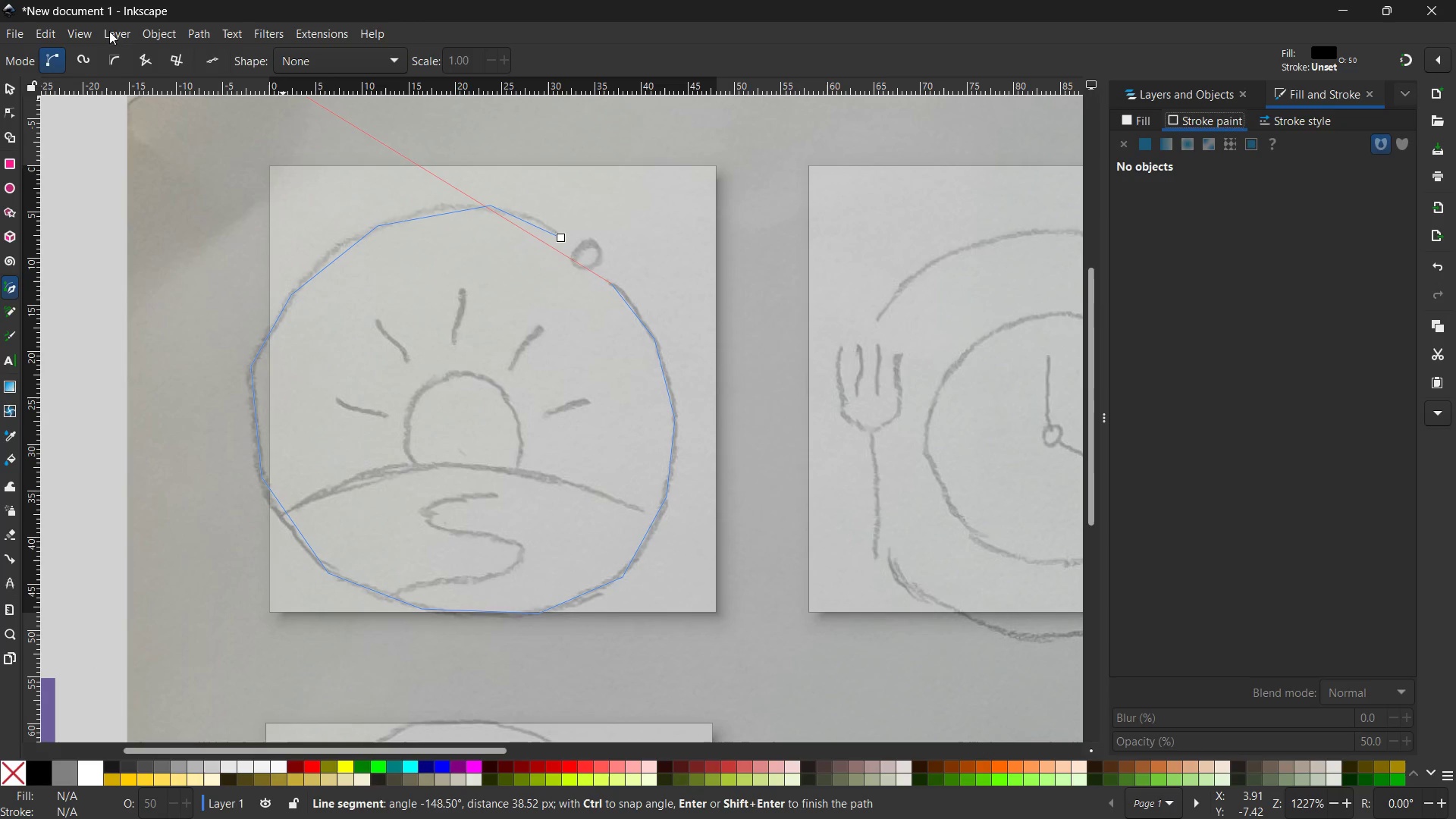 
left_click([10, 89])
 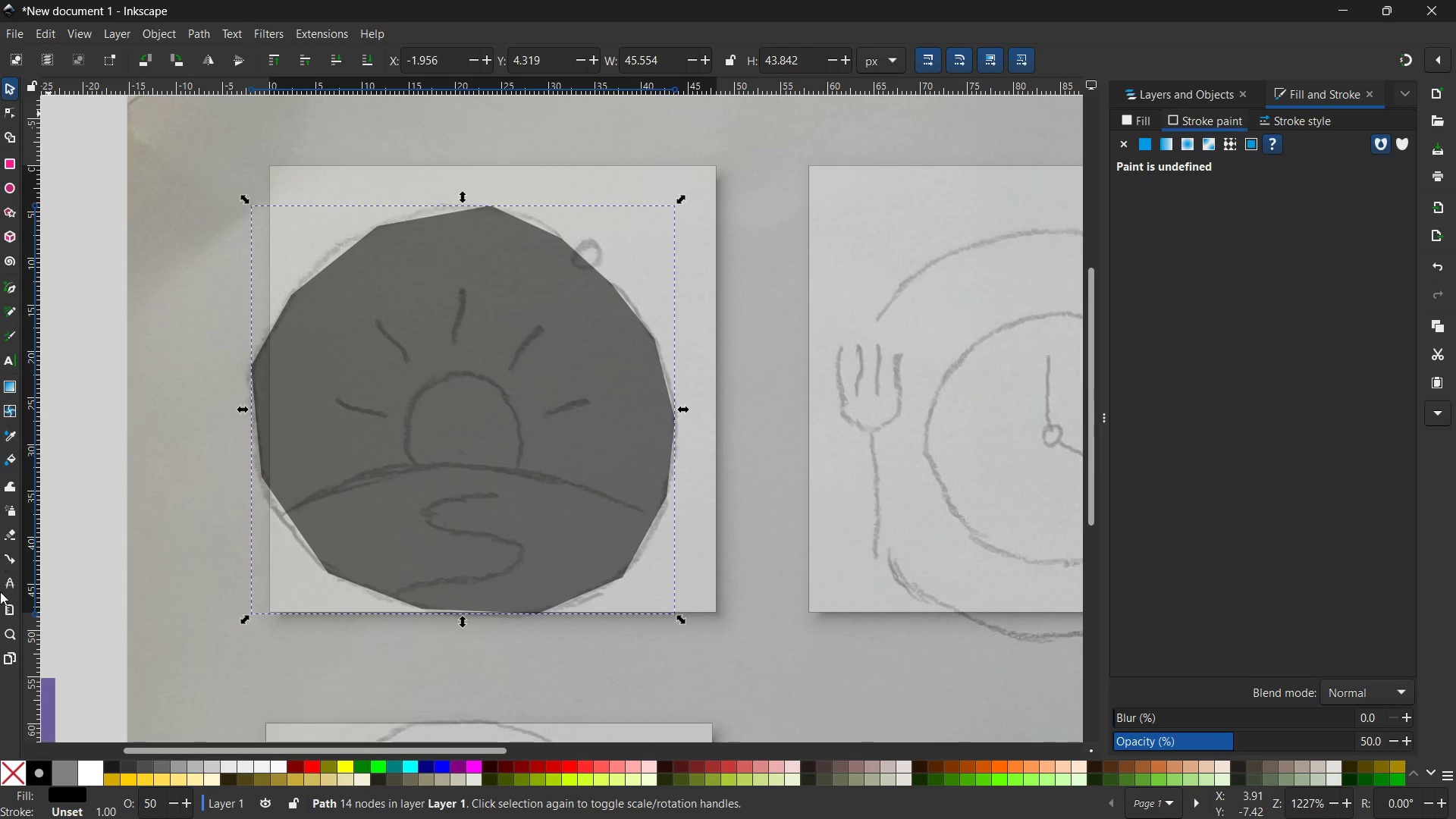 
left_click([12, 770])
 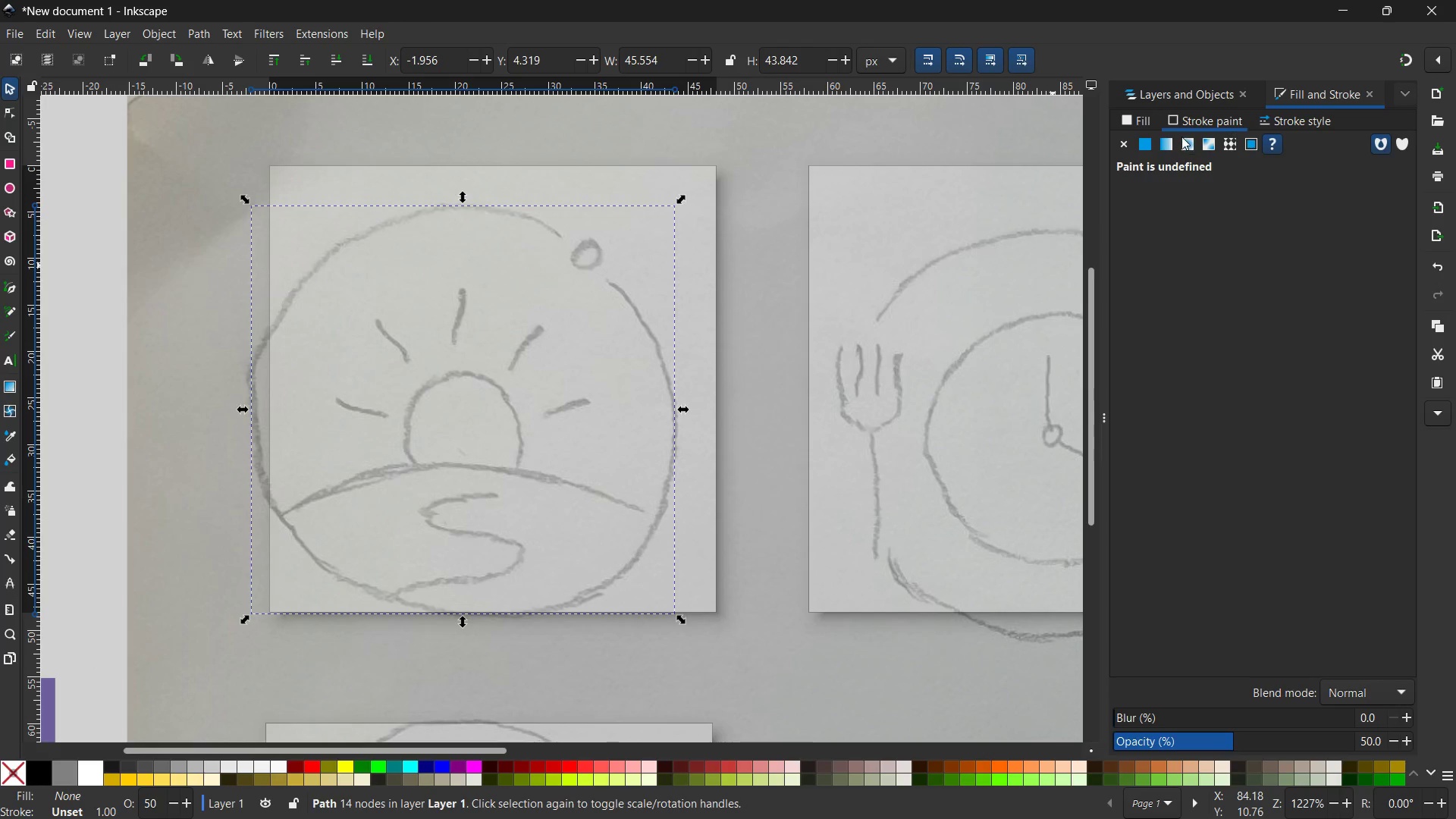 
left_click([1150, 140])
 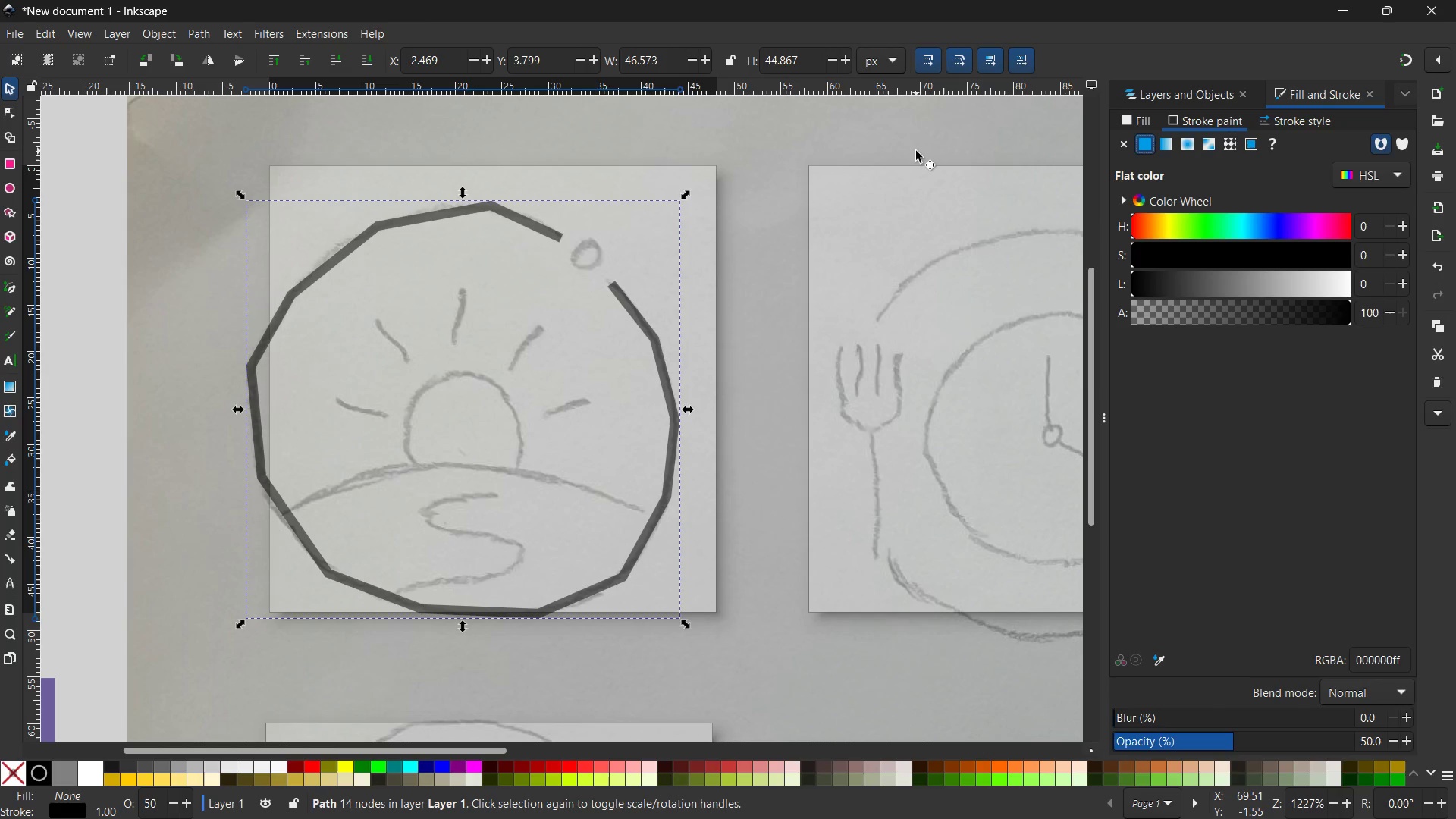 
wait(10.93)
 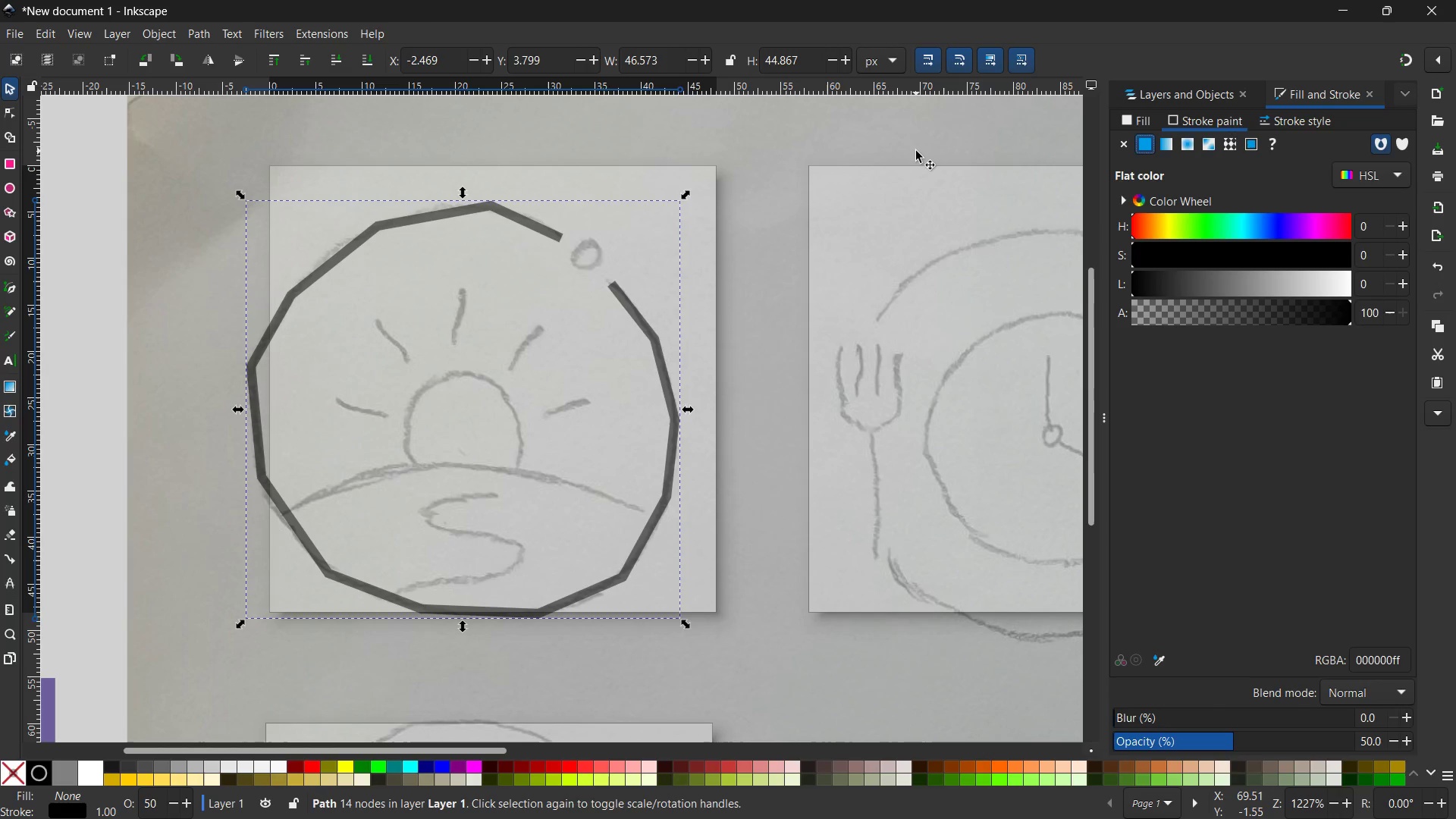 
mouse_move([1124, 147])
 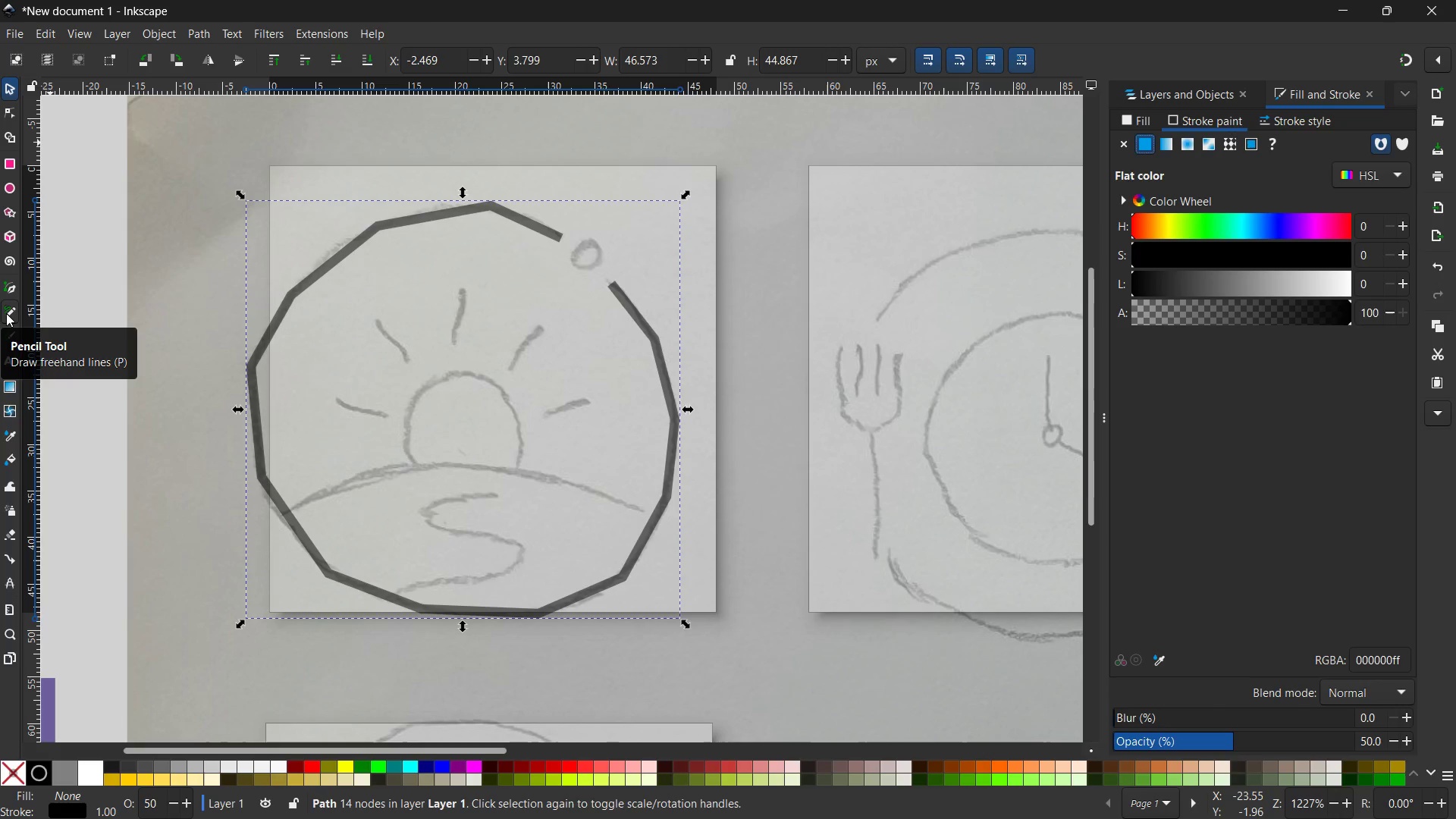 
wait(5.21)
 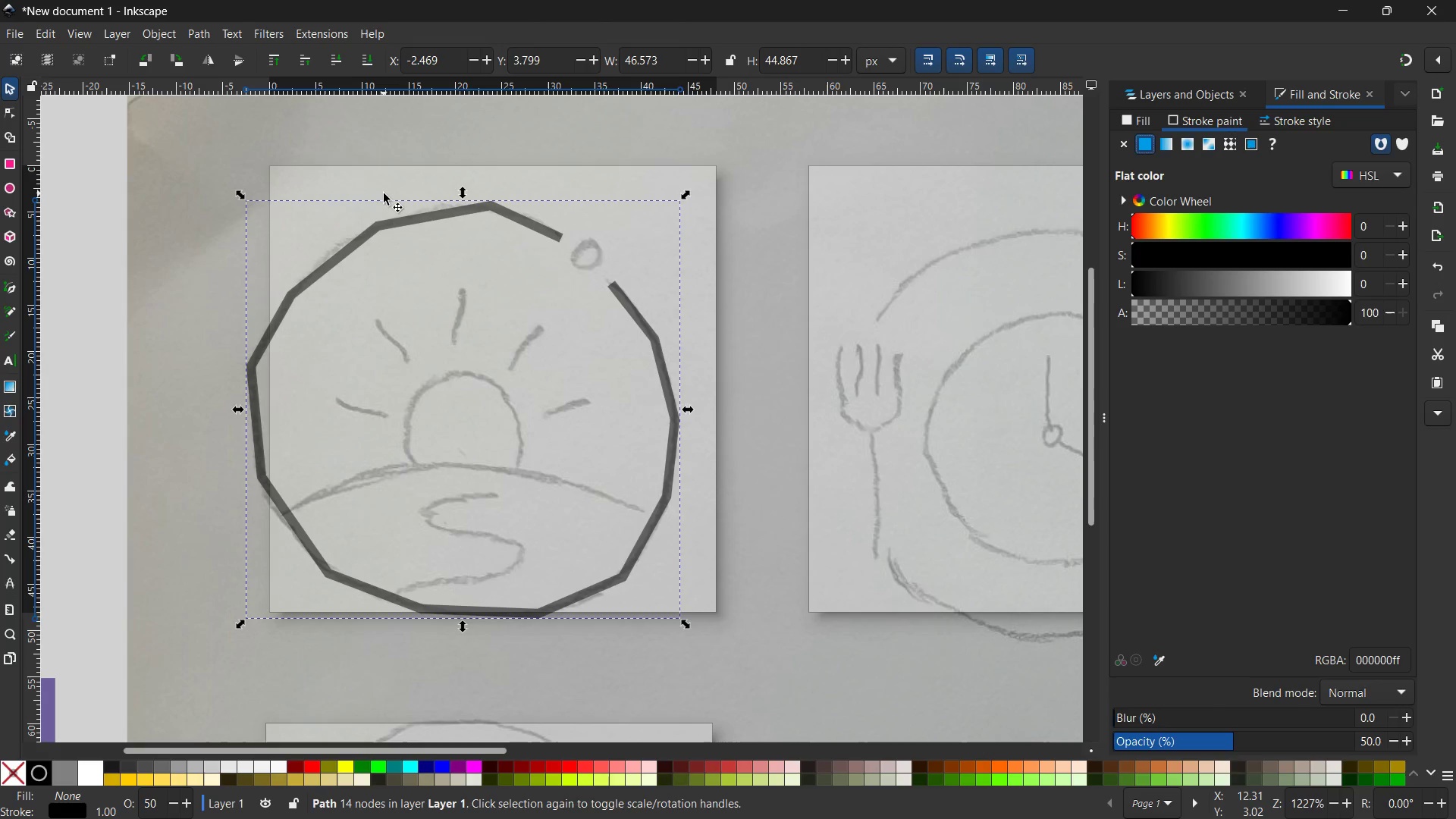 
left_click([6, 313])
 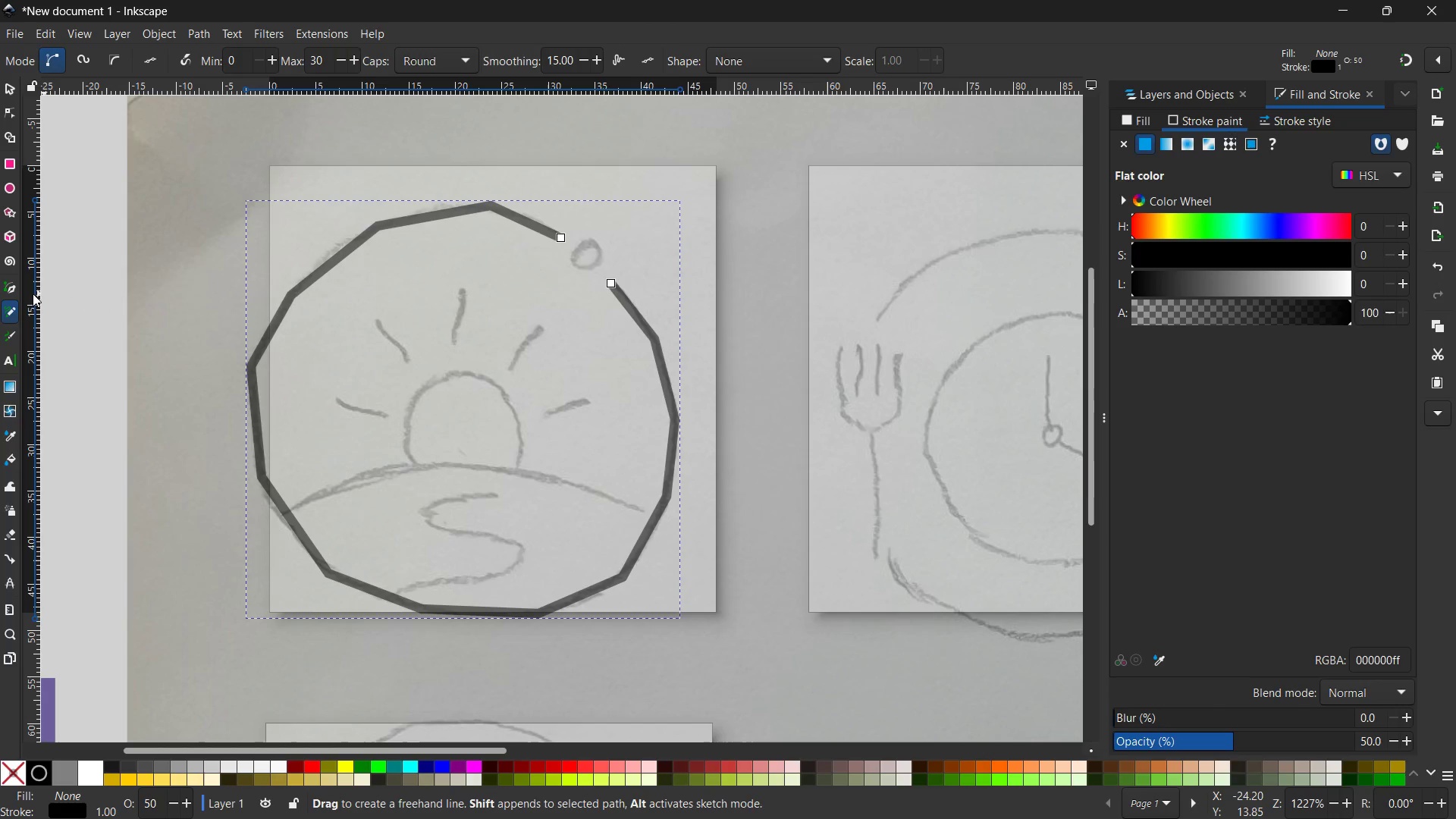 
left_click([8, 290])
 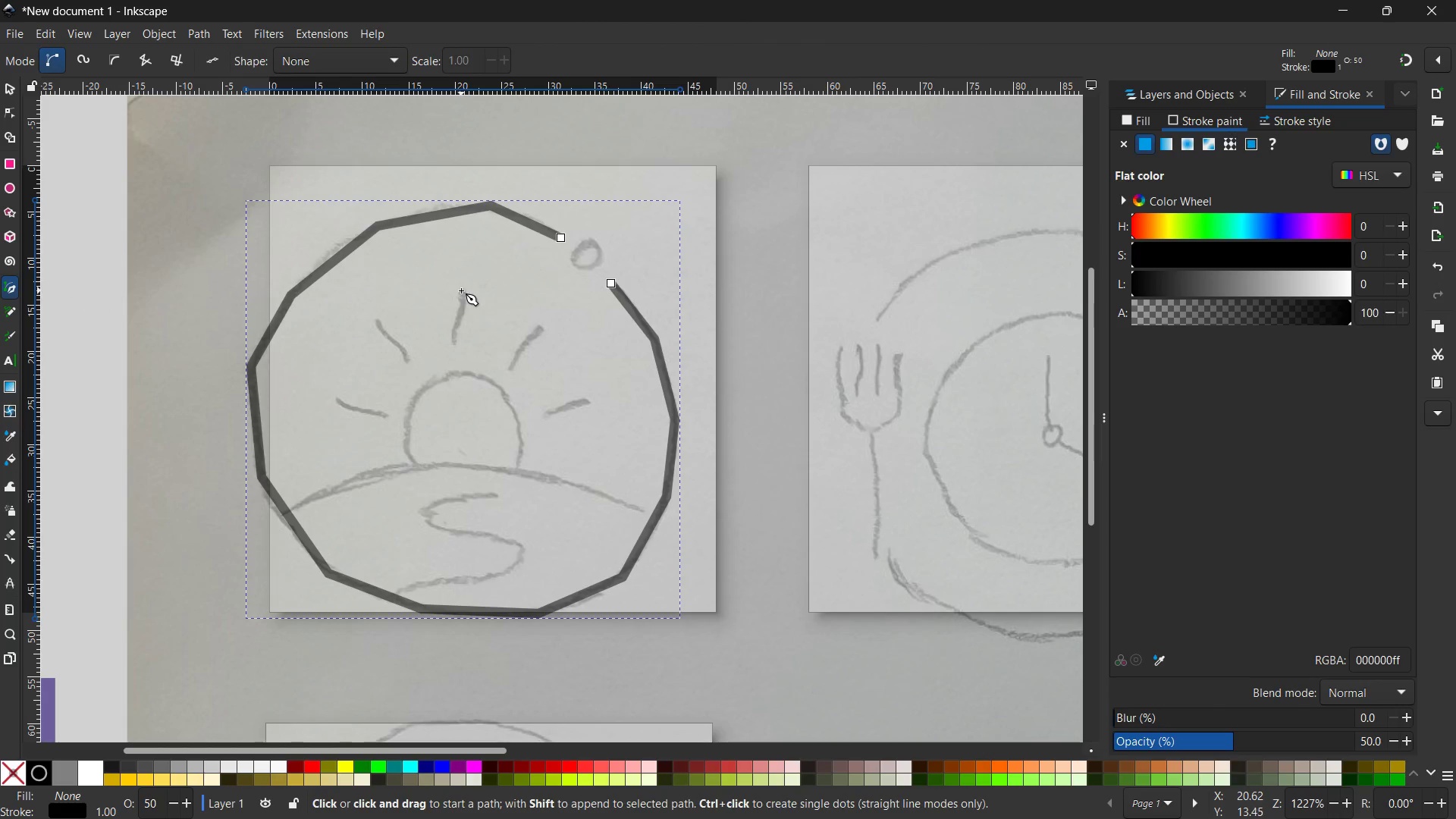 
left_click([462, 290])
 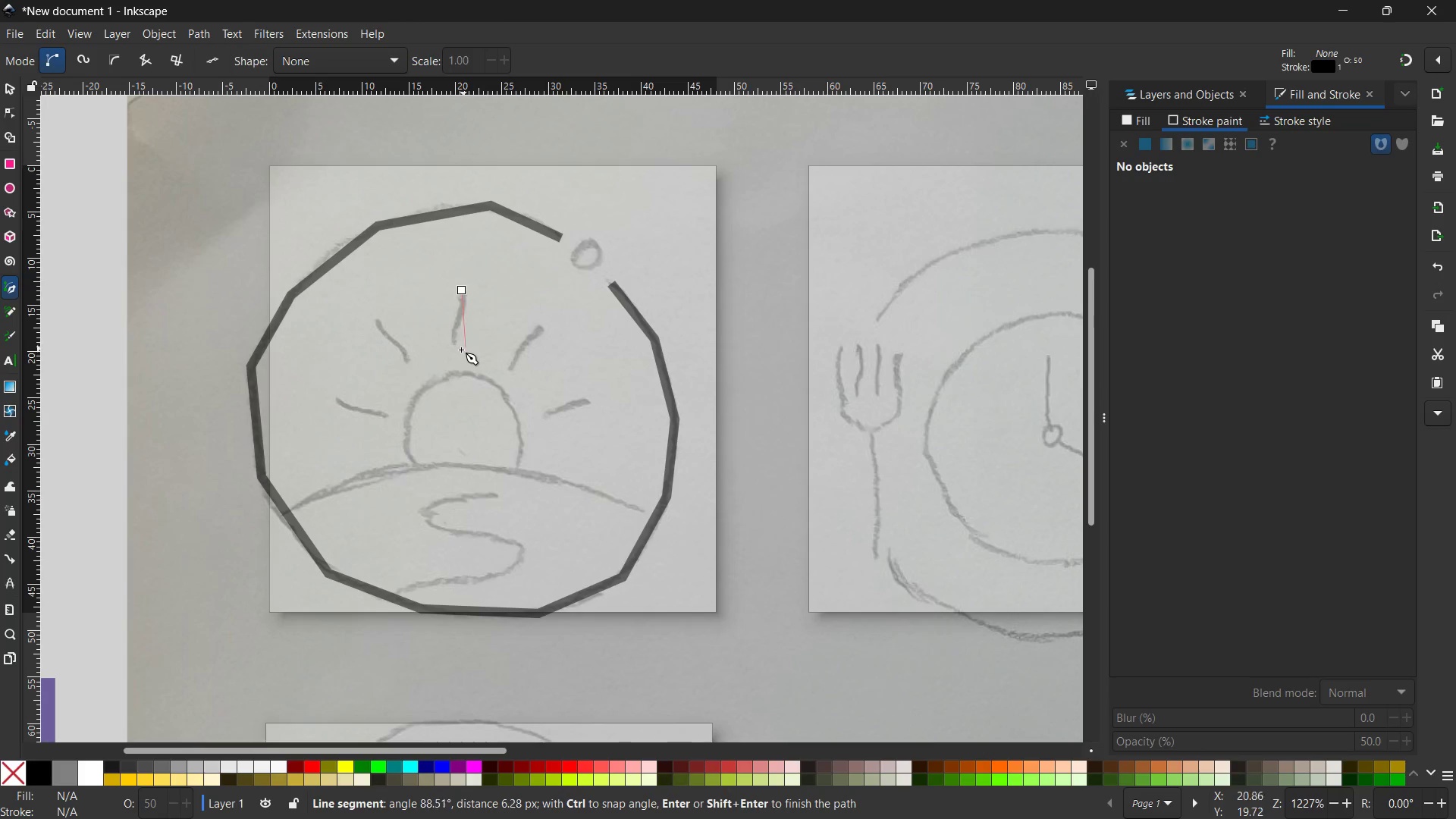 
hold_key(key=ShiftLeft, duration=1.45)
 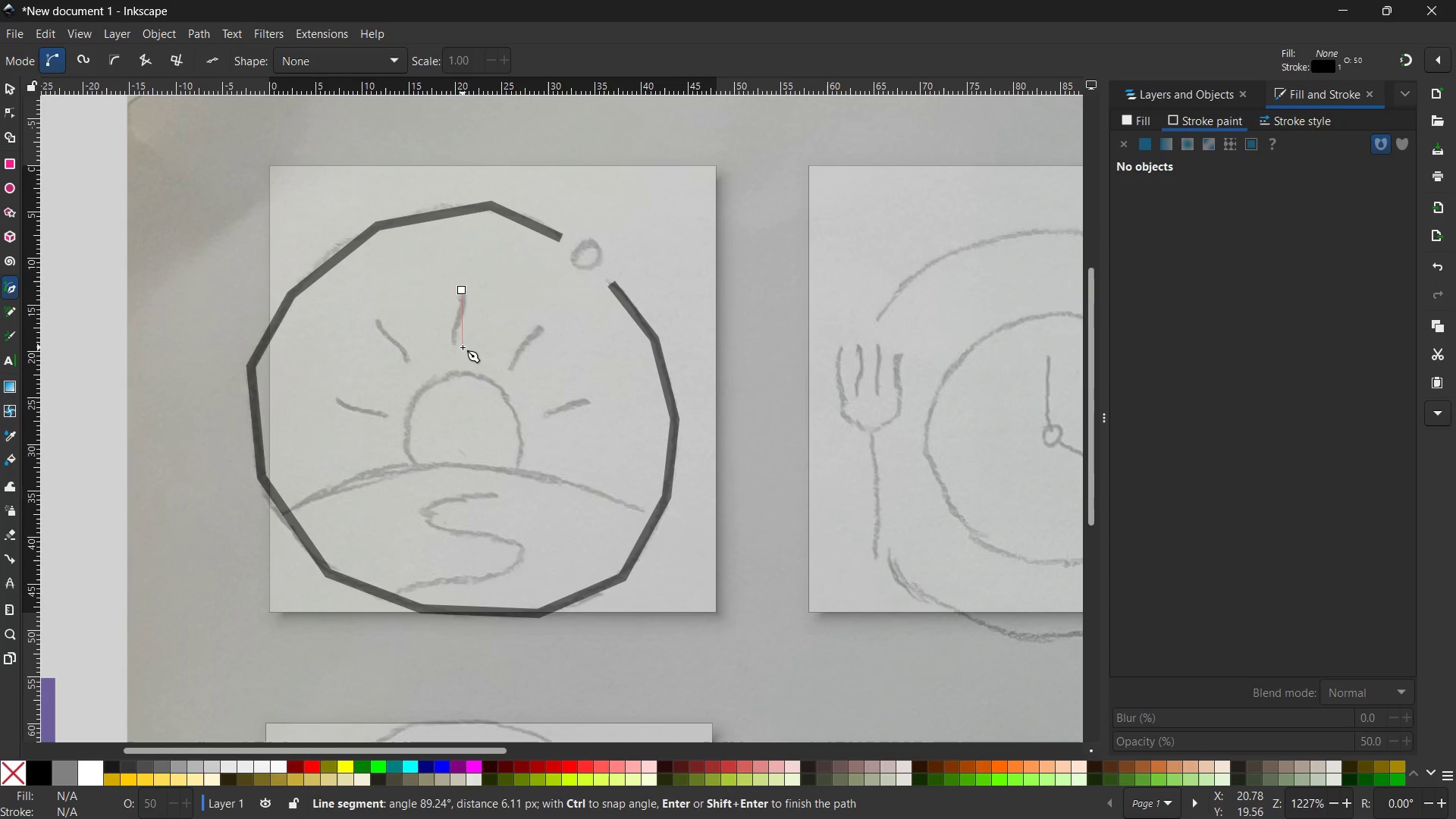 
left_click([463, 347])
 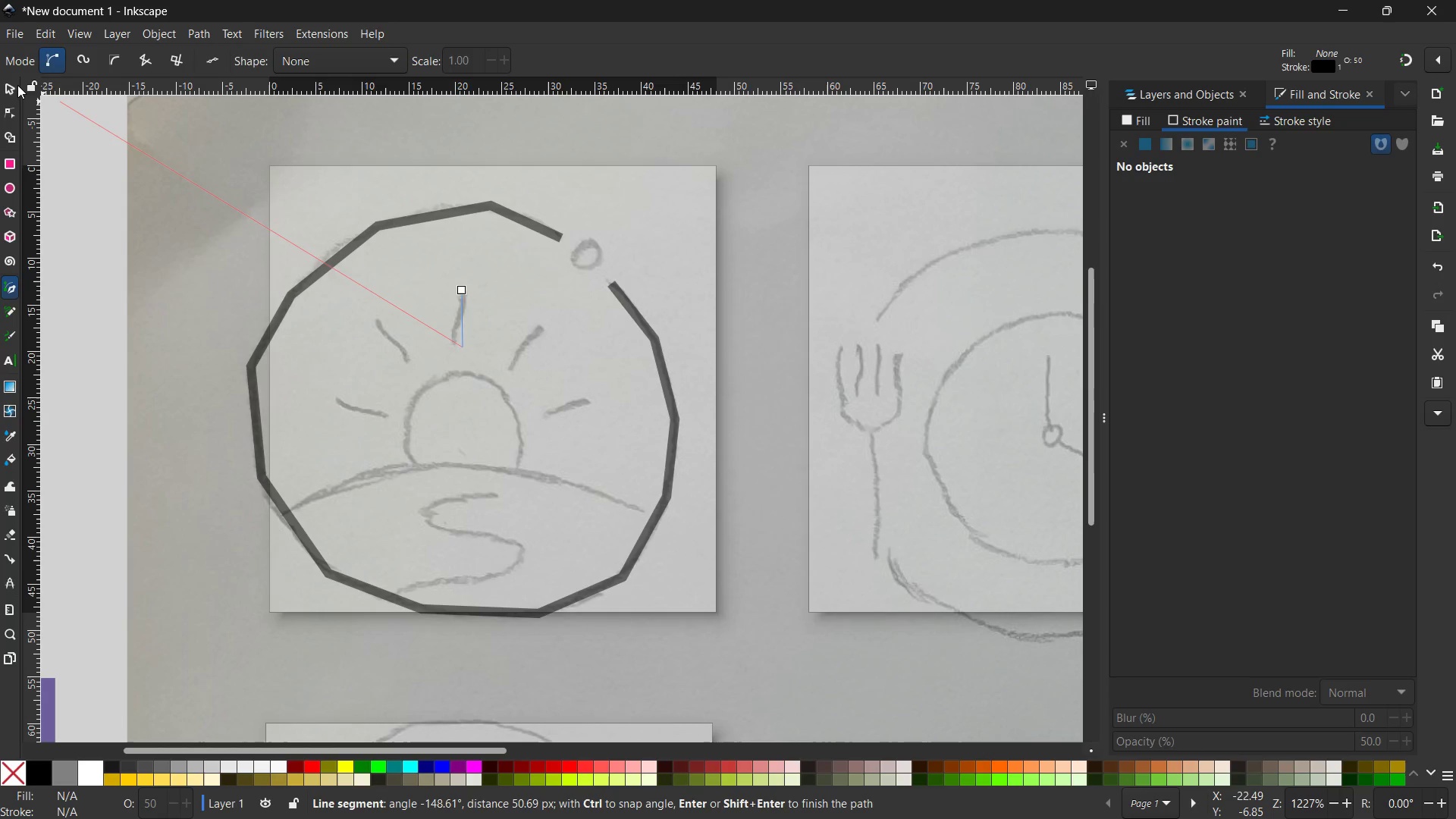 
left_click([12, 89])
 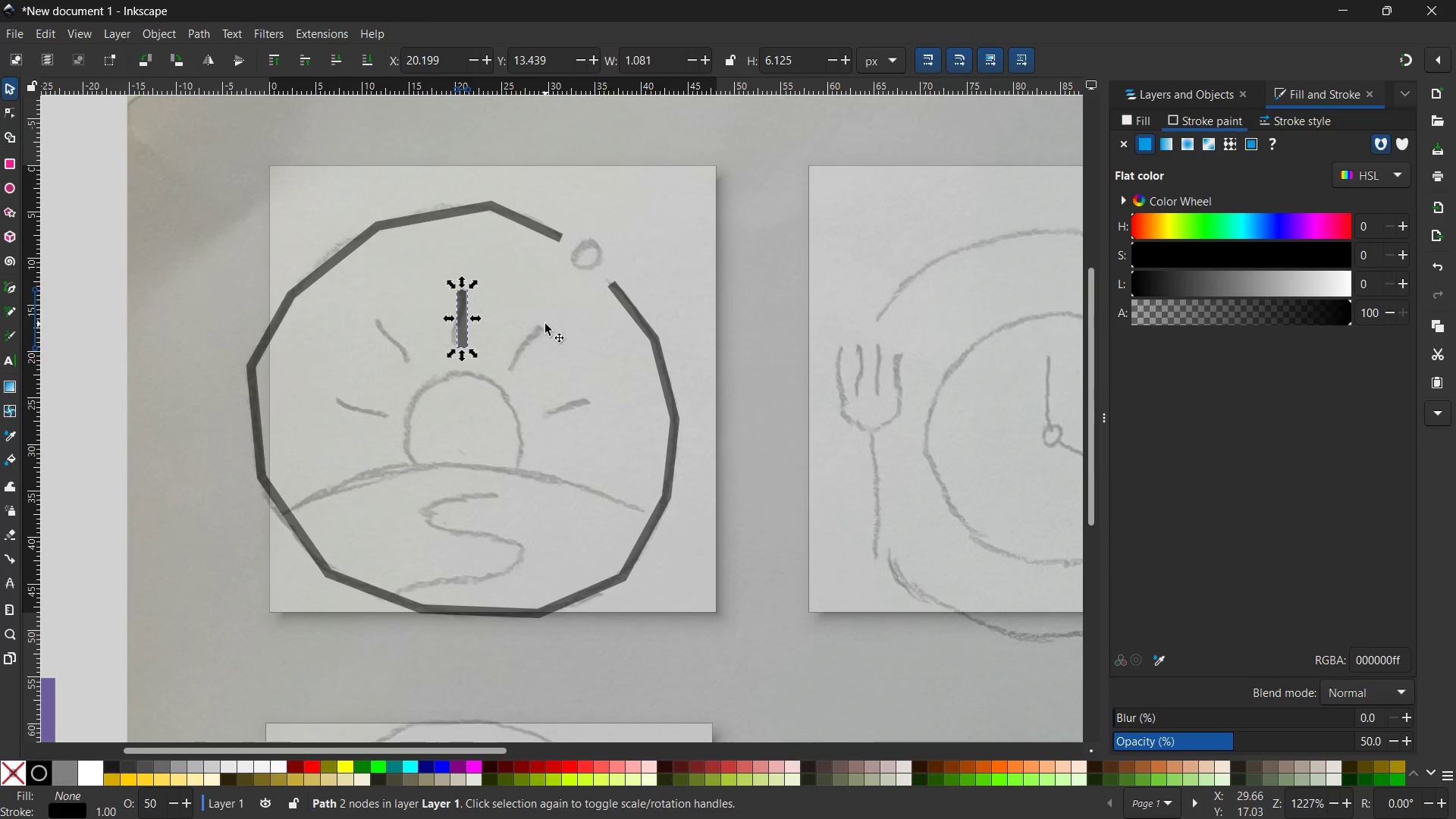 
left_click([547, 324])
 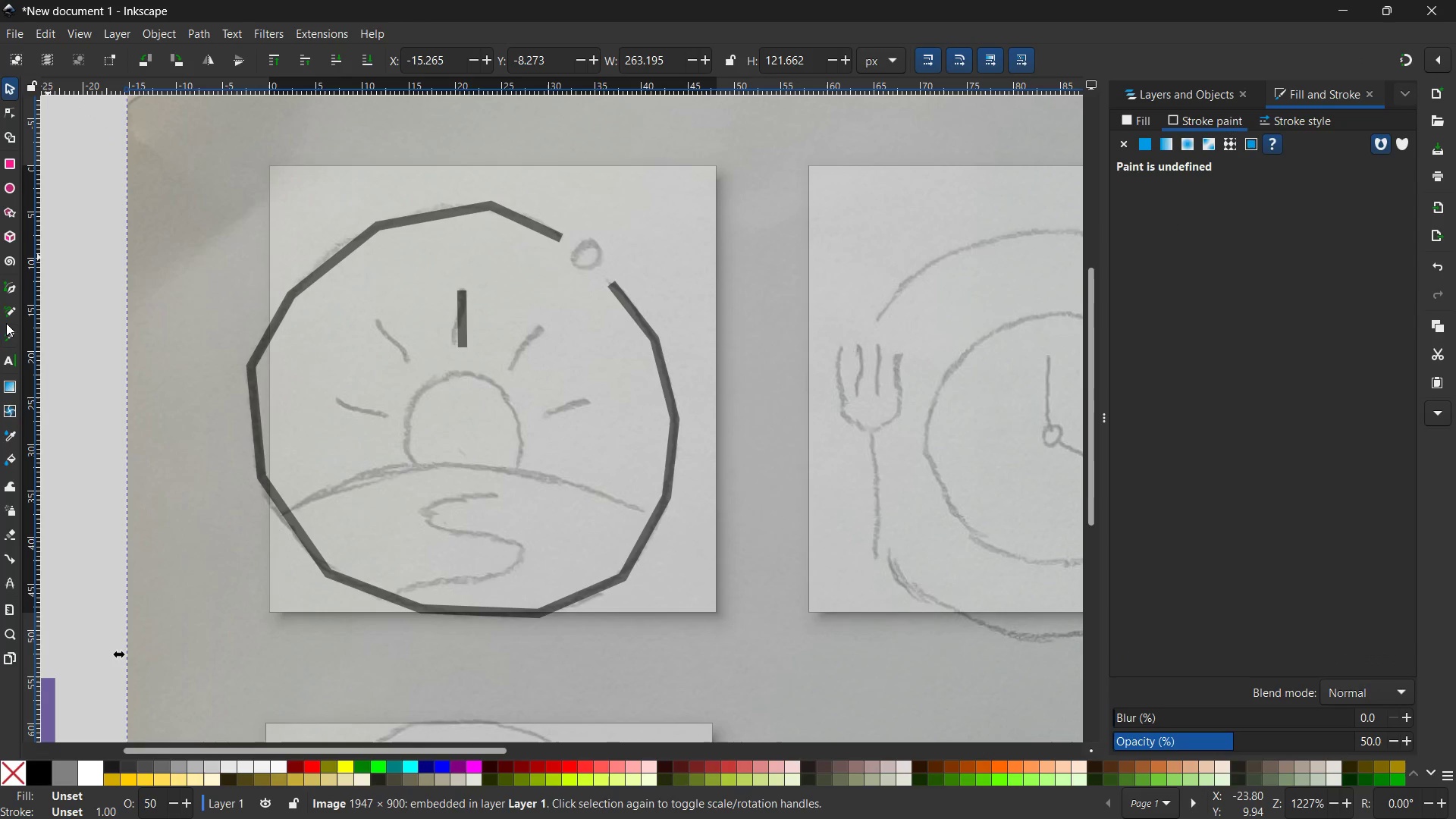 
left_click([6, 284])
 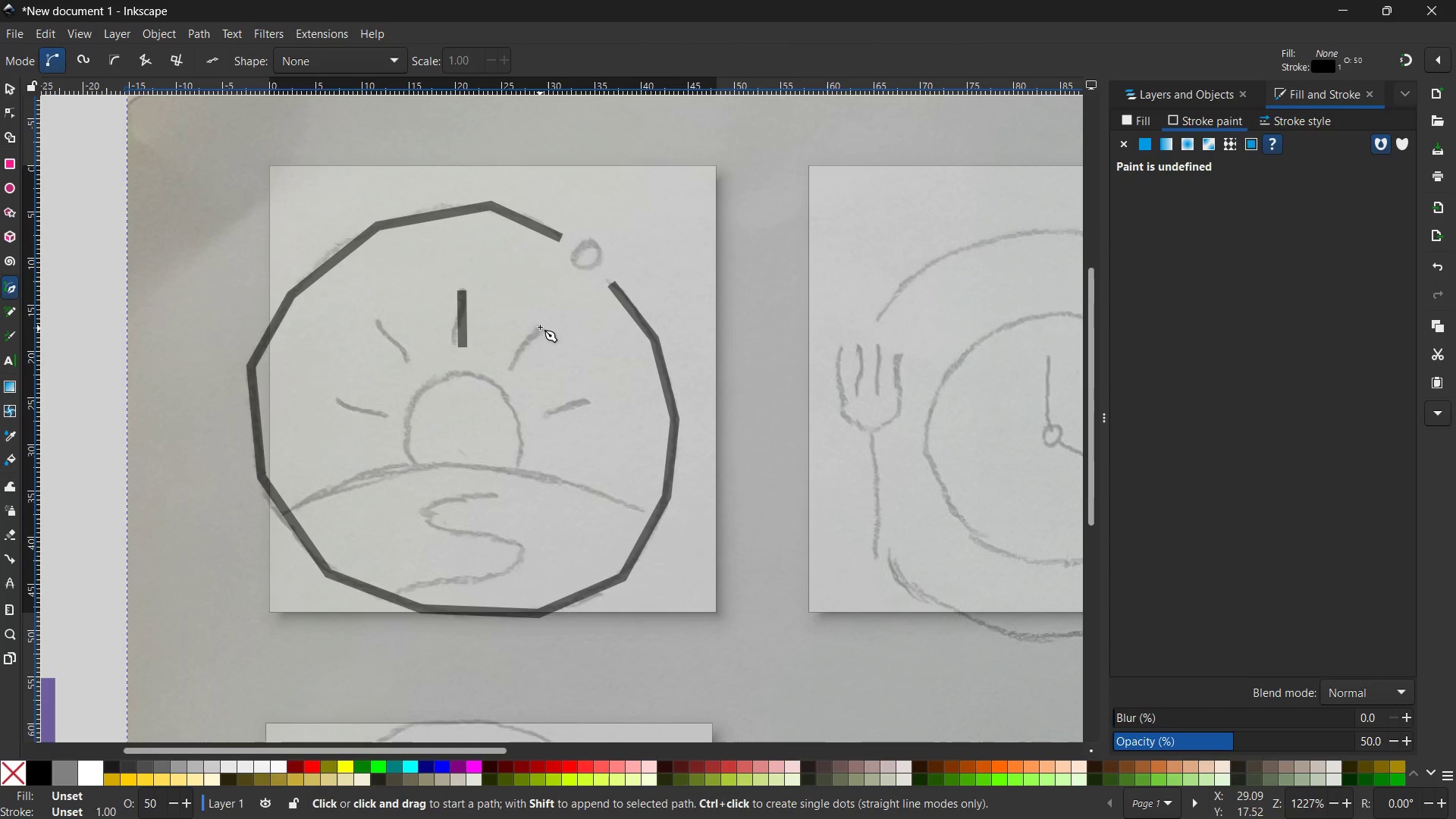 
left_click([540, 326])
 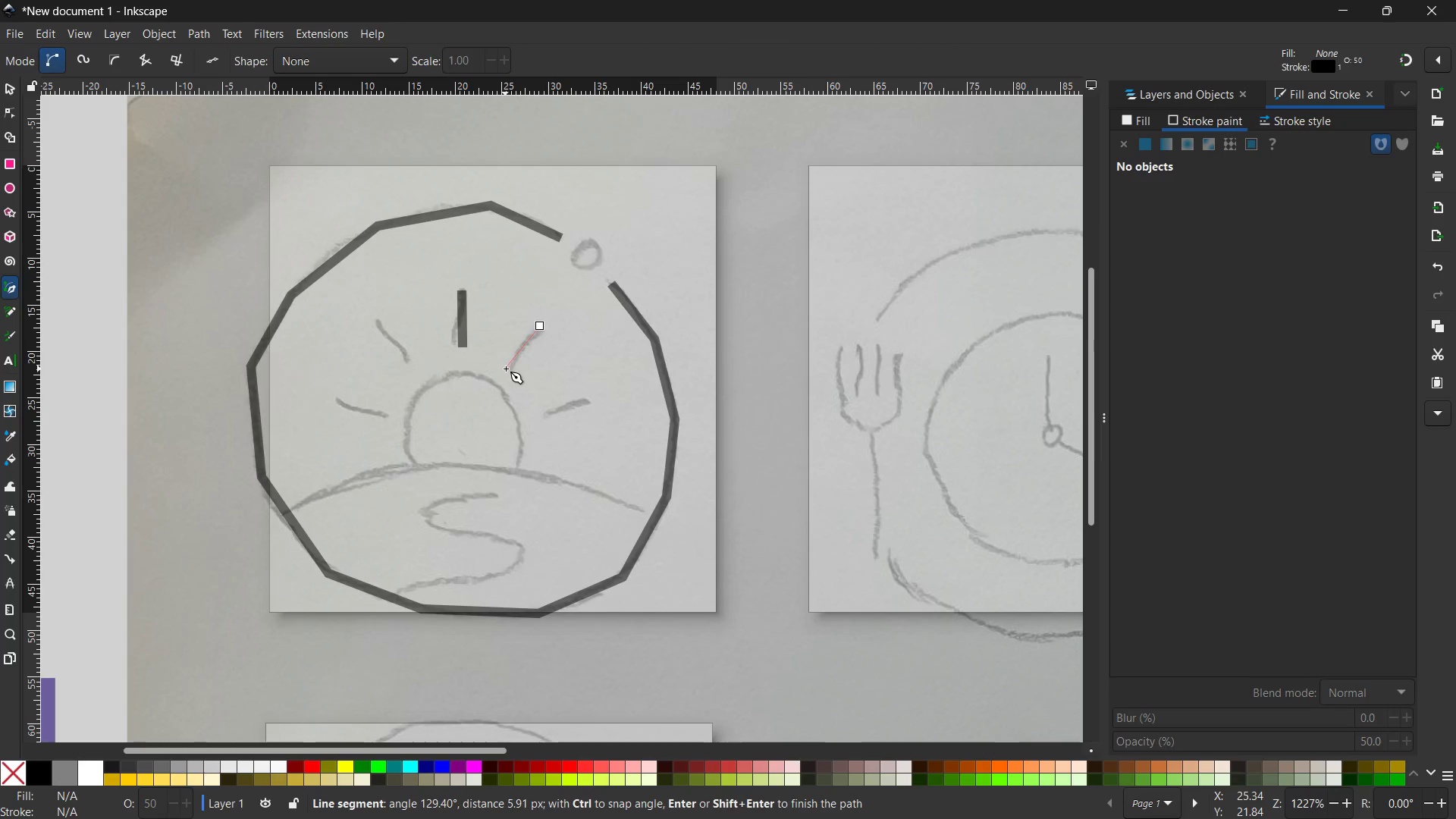 
left_click([507, 370])
 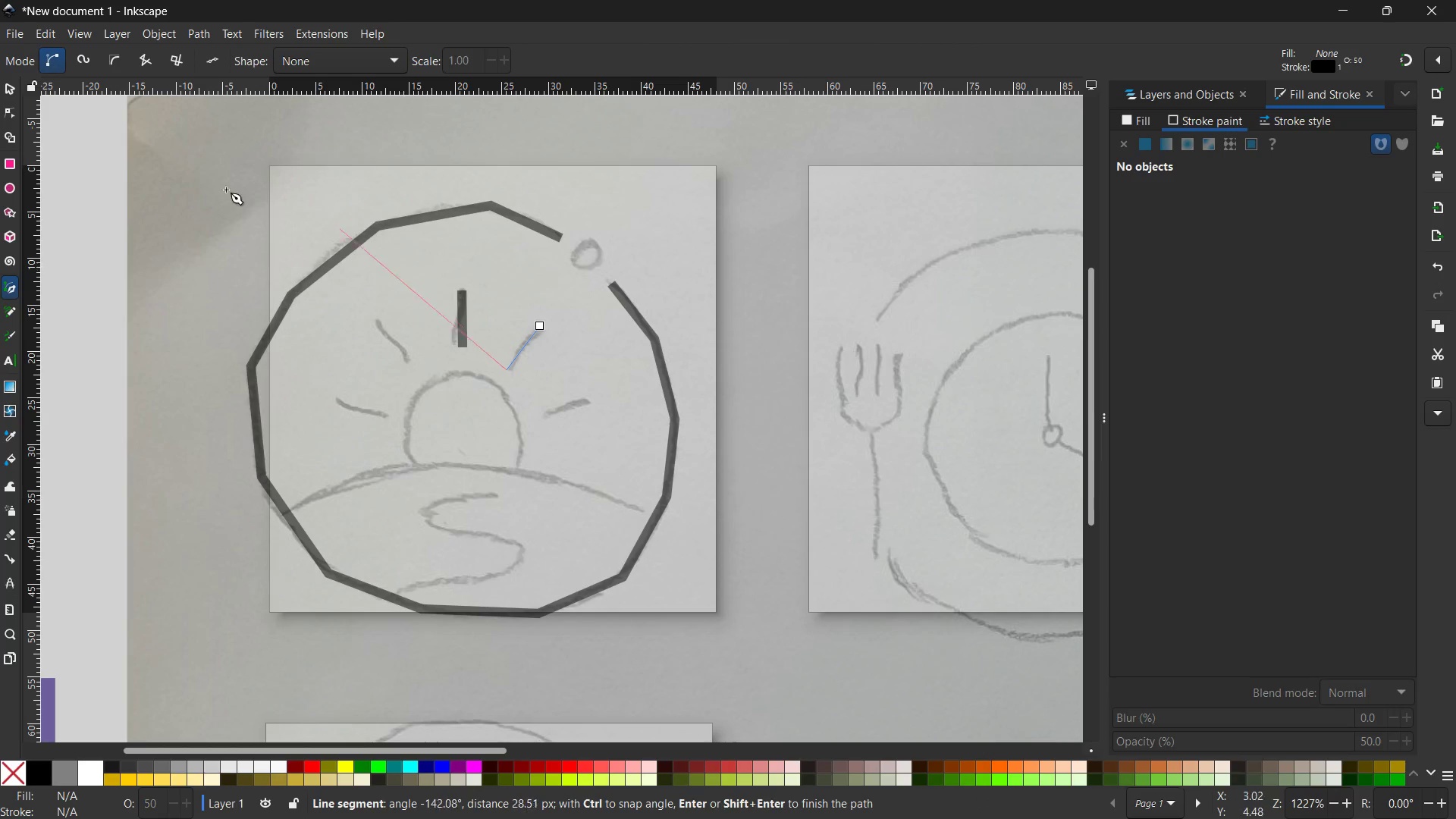 
wait(7.11)
 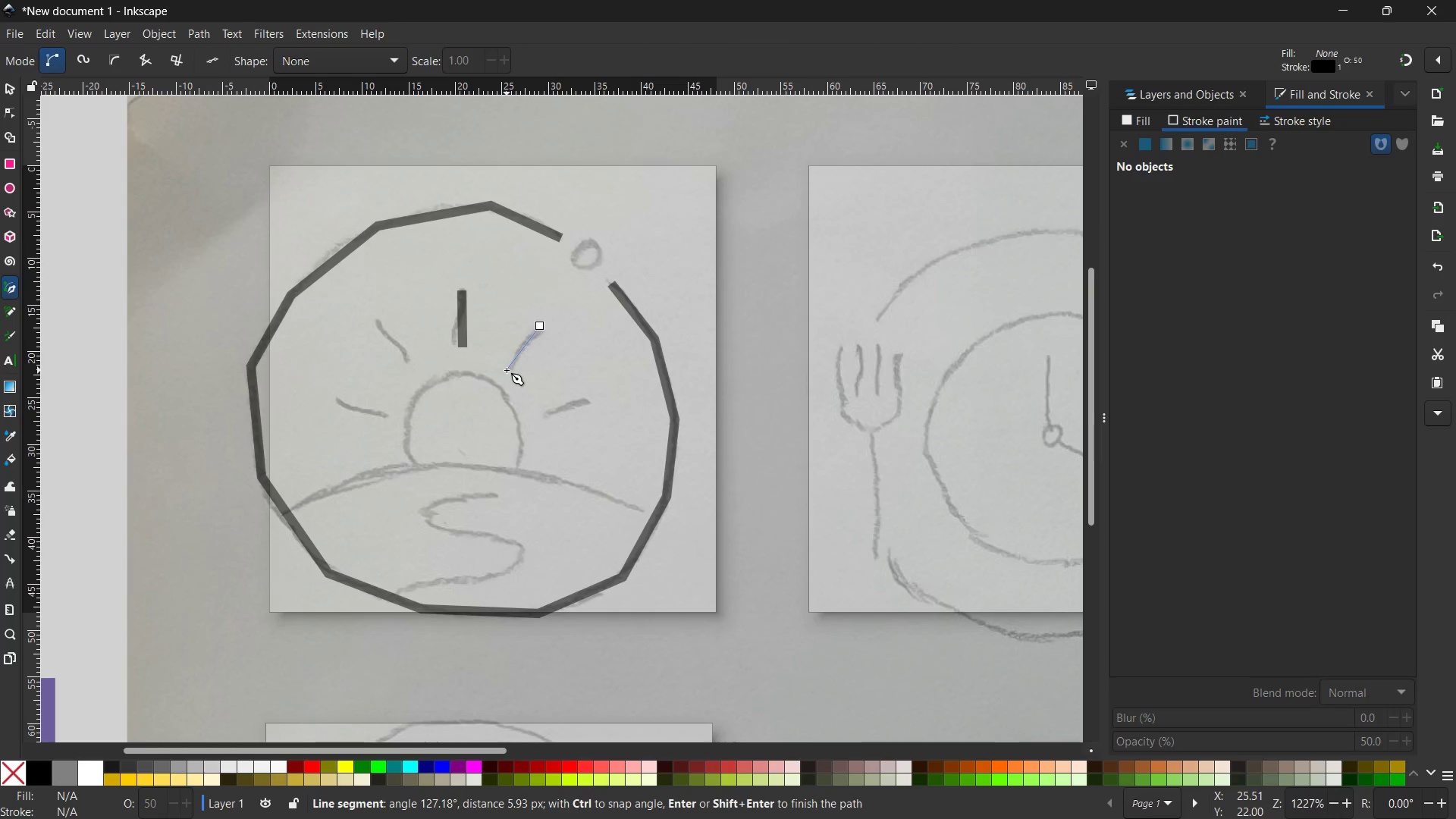 
left_click([11, 89])
 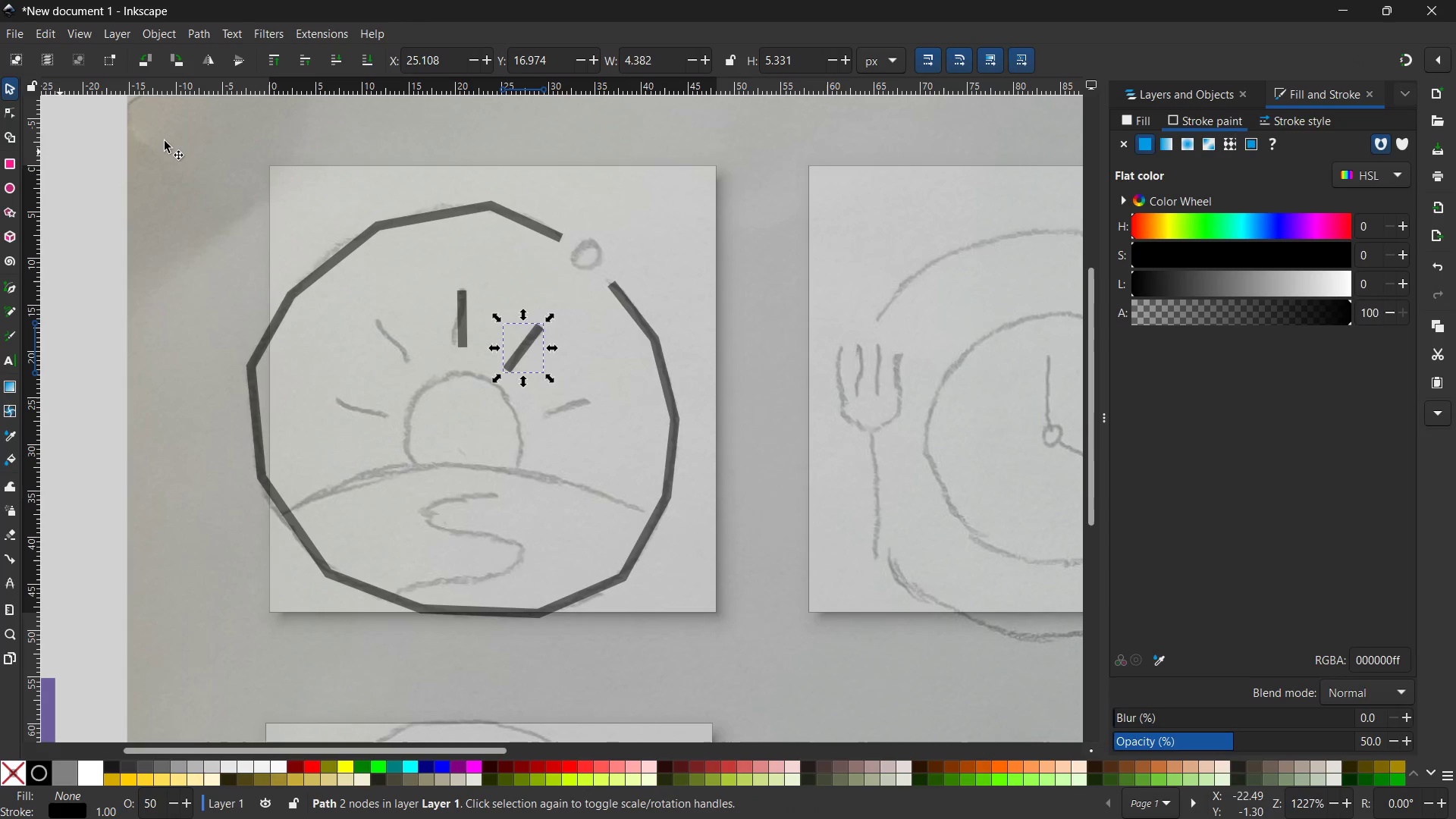 
double_click([165, 141])
 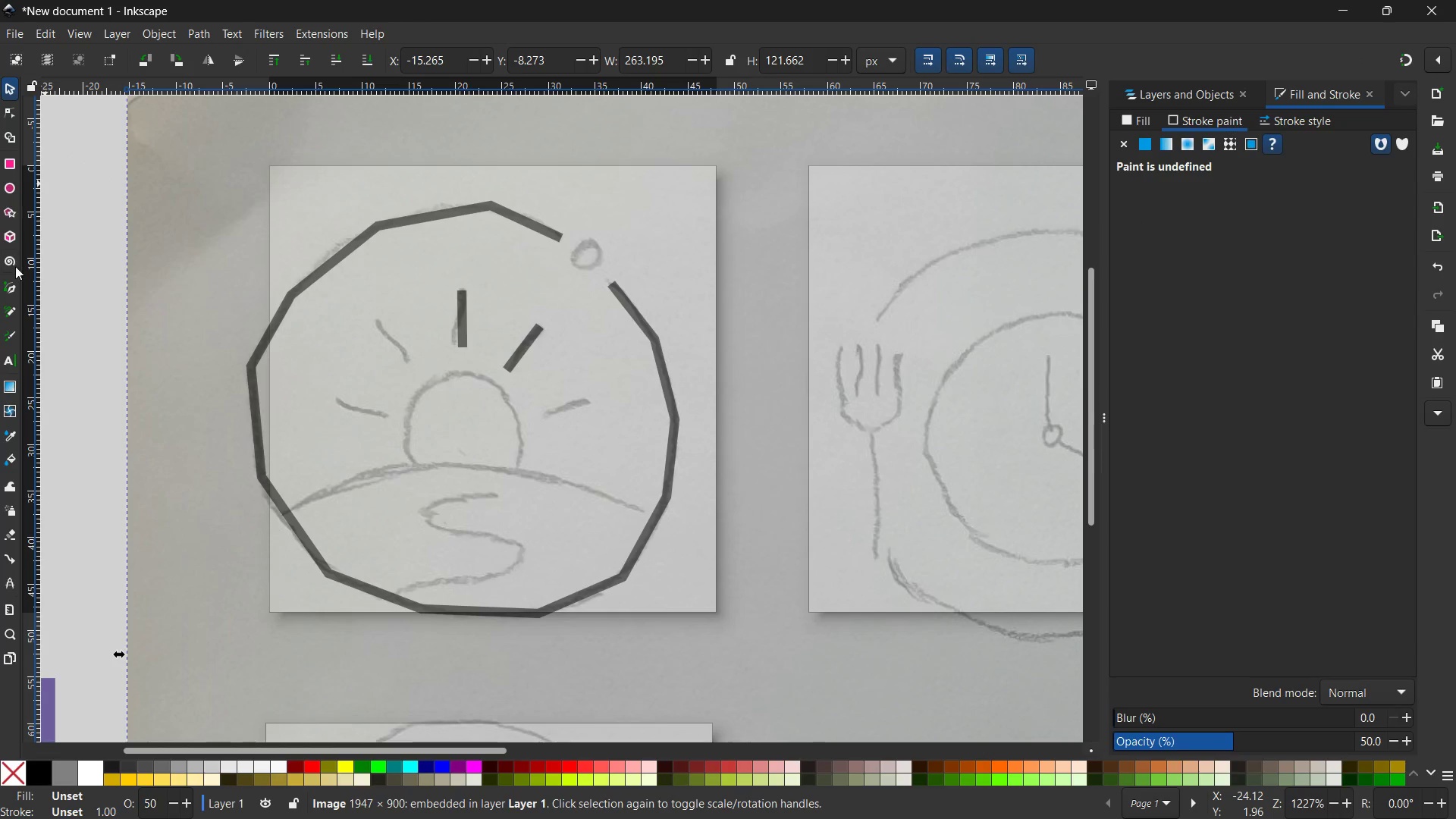 
left_click([6, 287])
 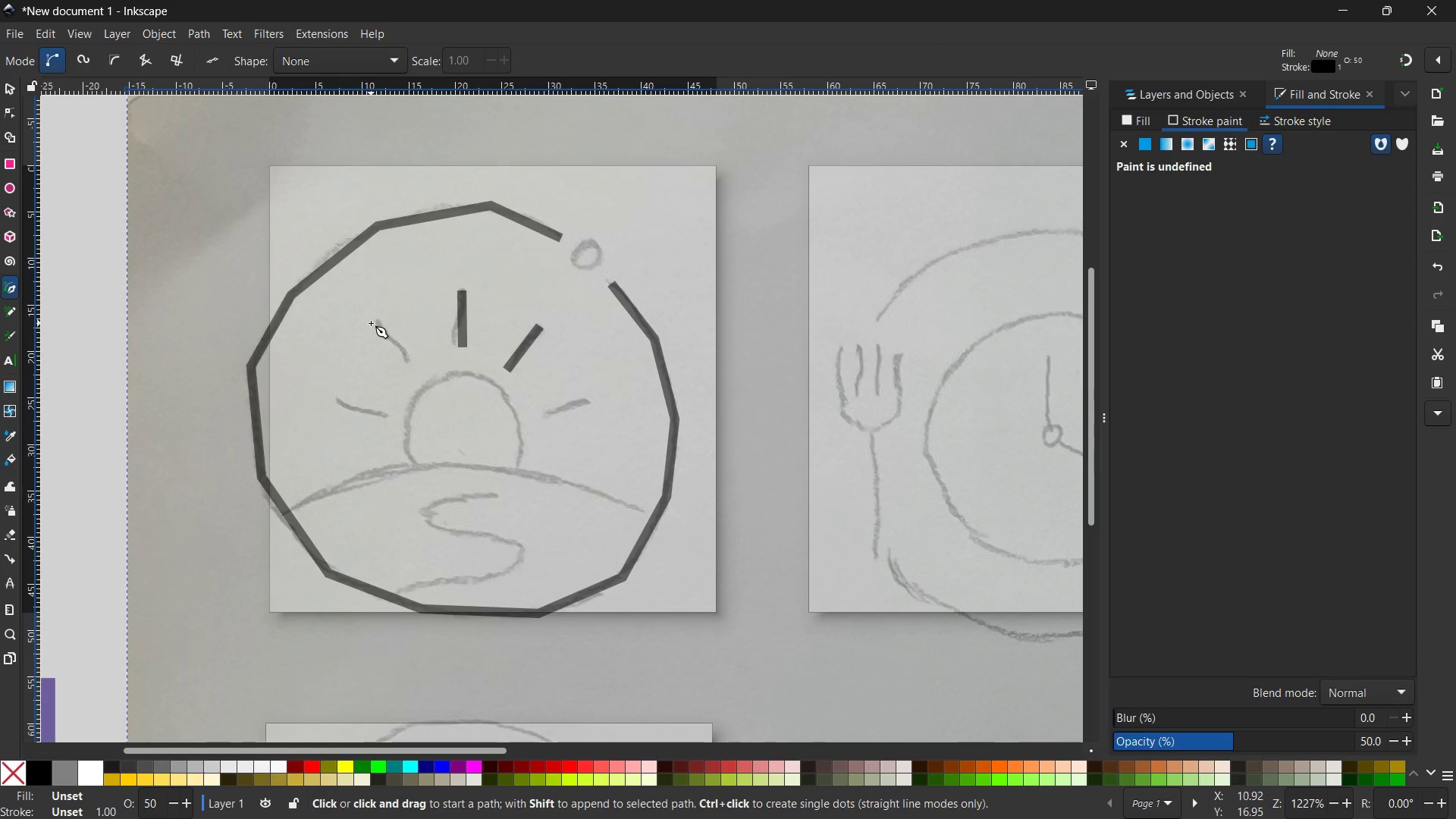 
left_click([378, 323])
 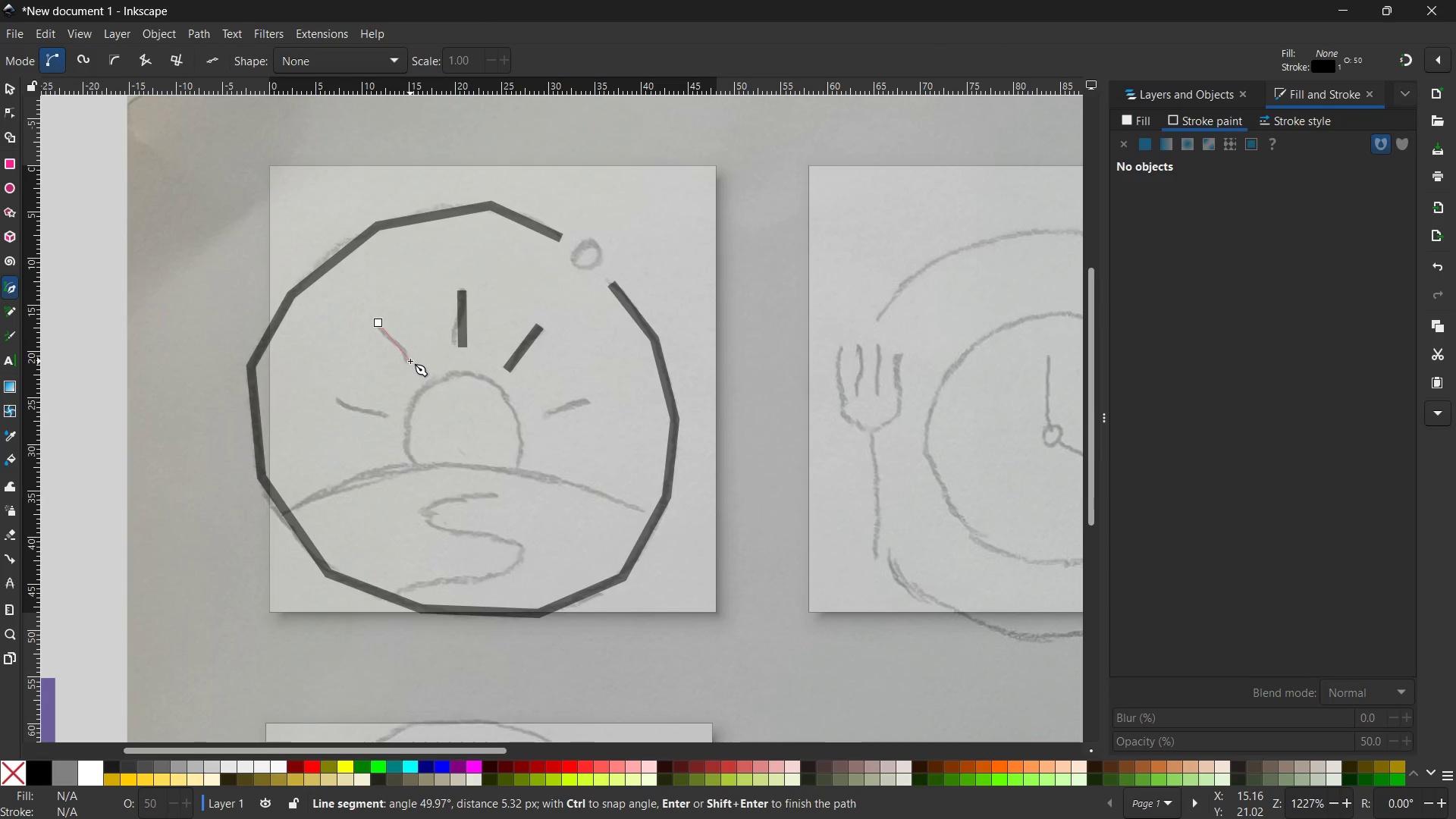 
left_click([410, 361])
 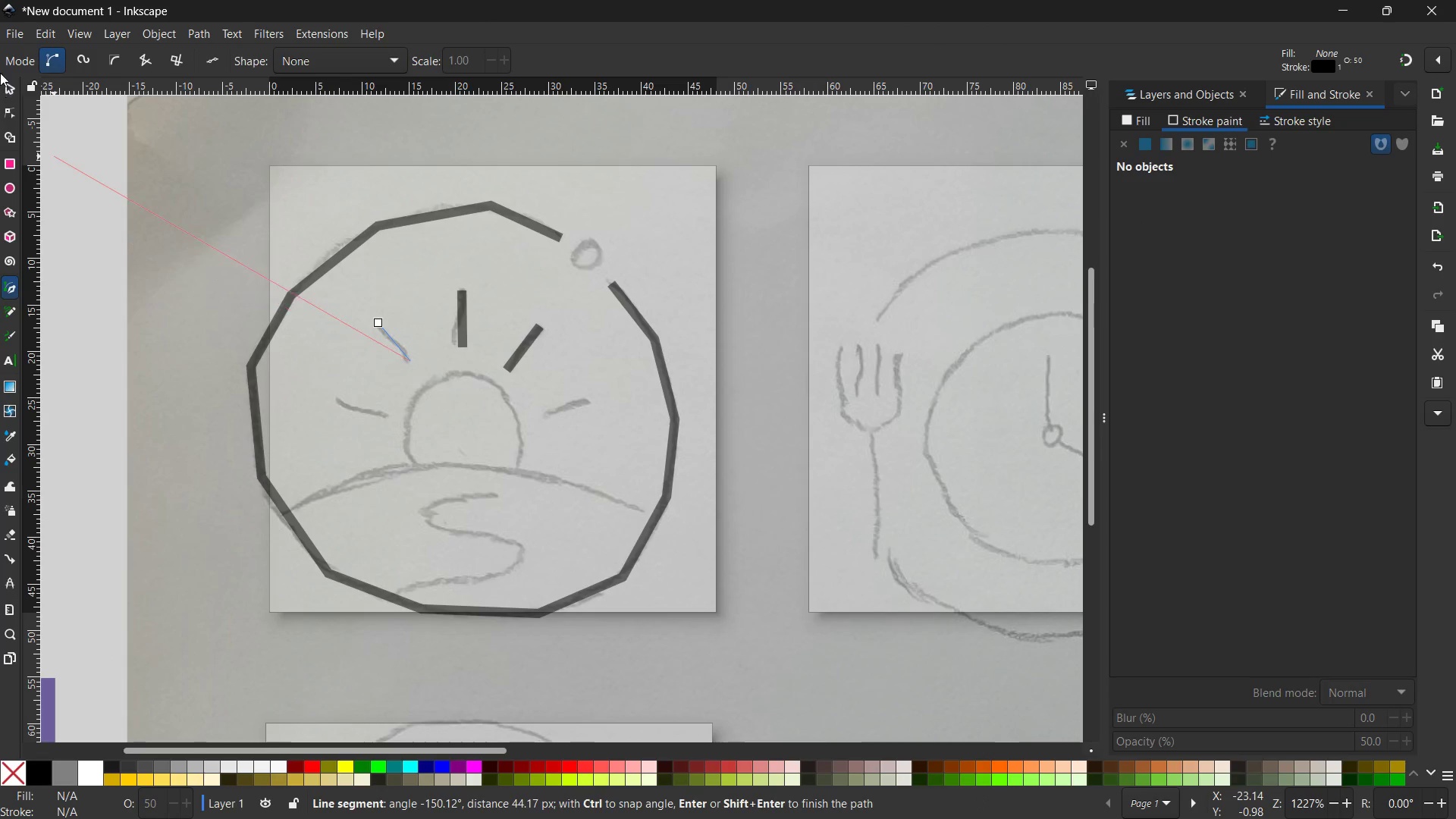 
left_click([5, 89])
 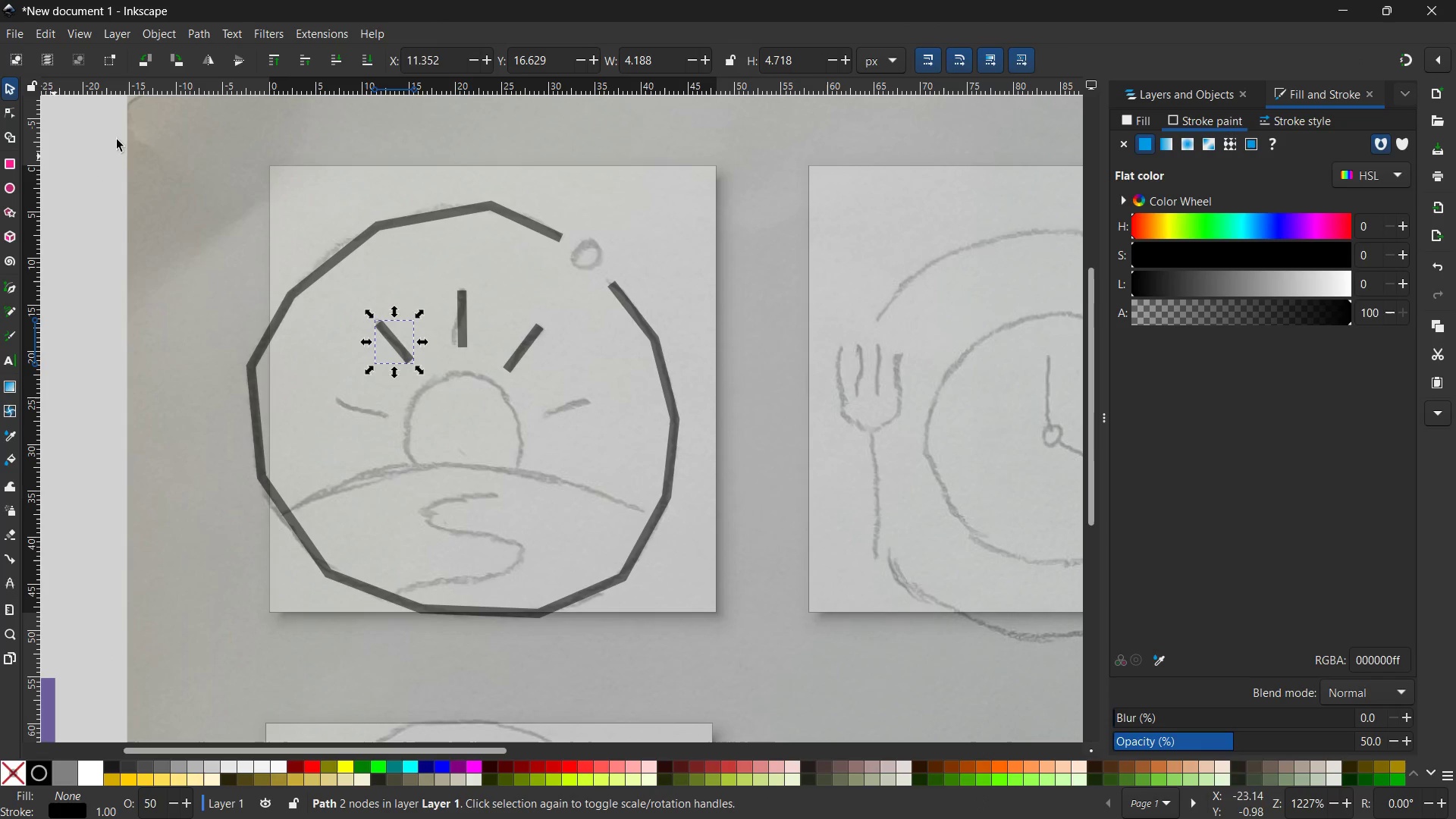 
double_click([95, 140])
 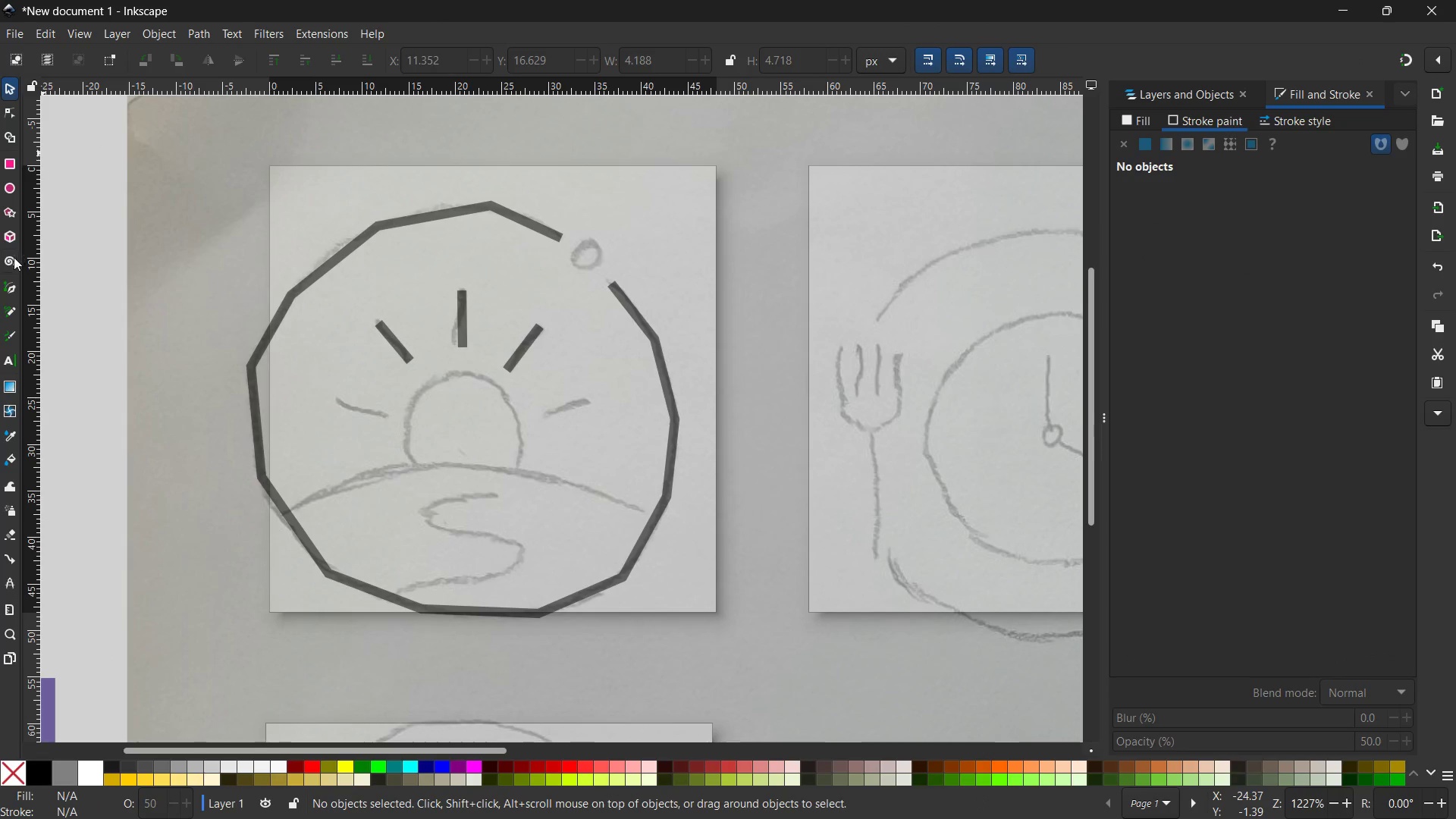 
left_click([4, 286])
 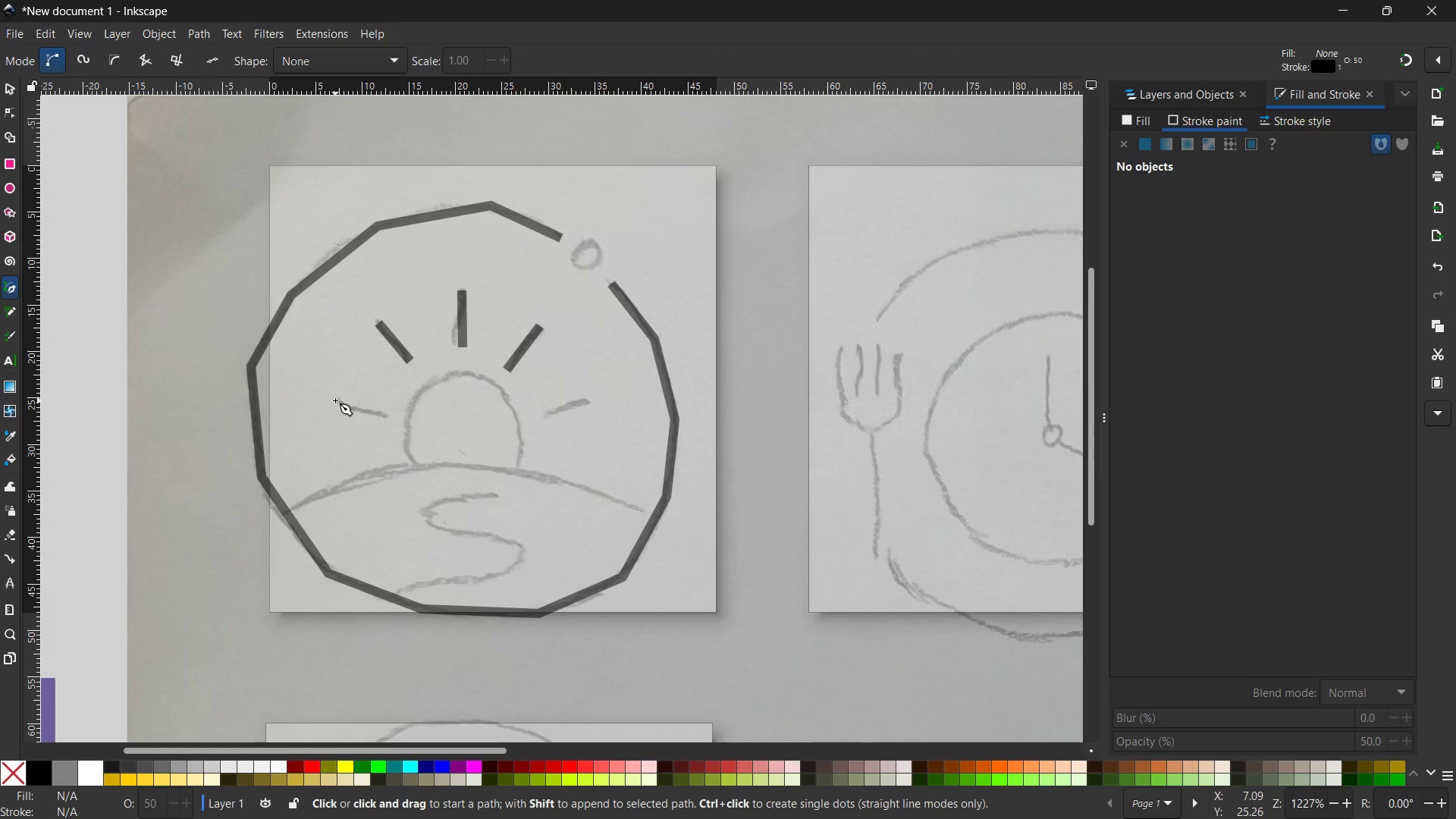 
left_click([336, 400])
 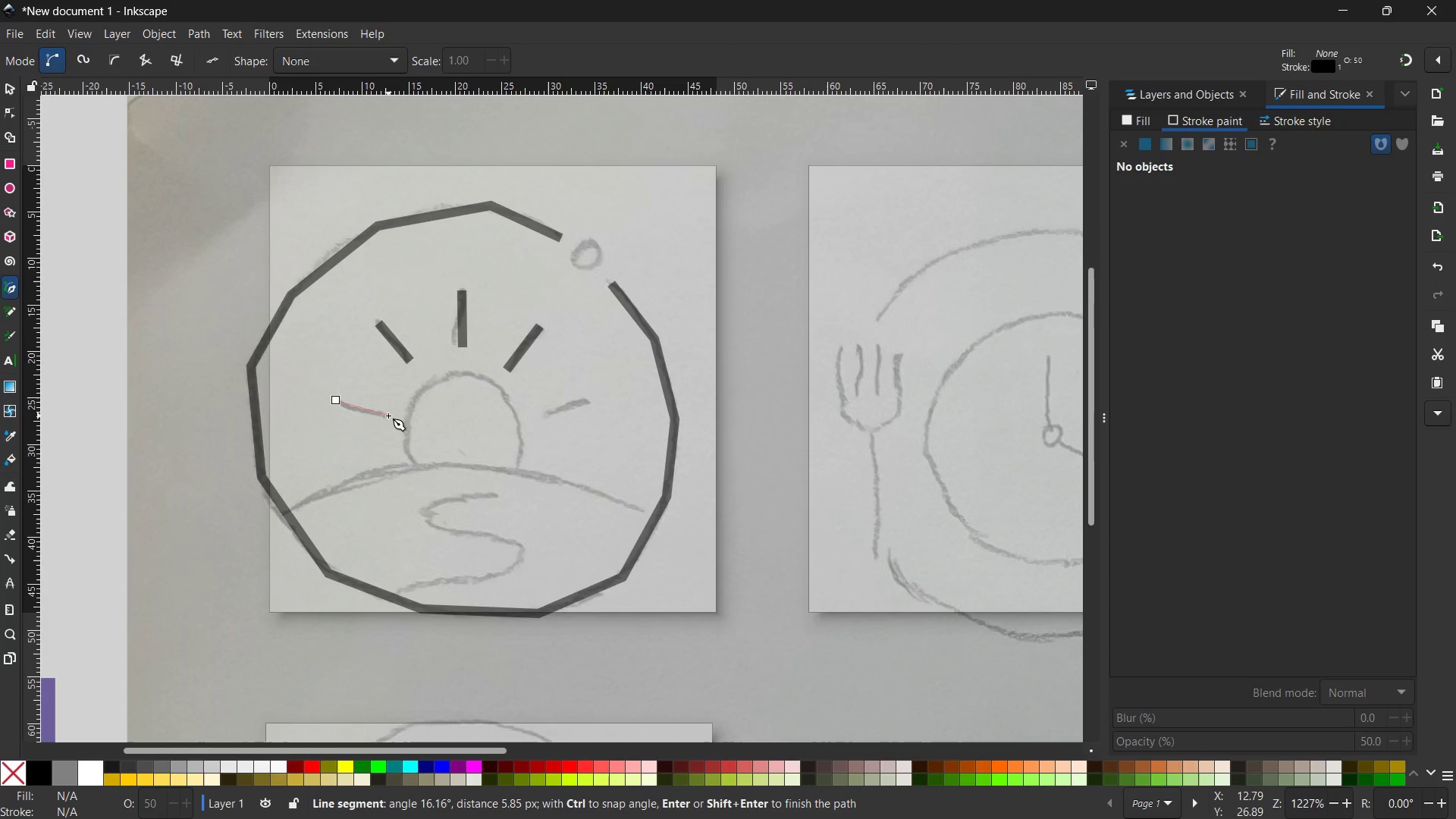 
left_click([388, 416])
 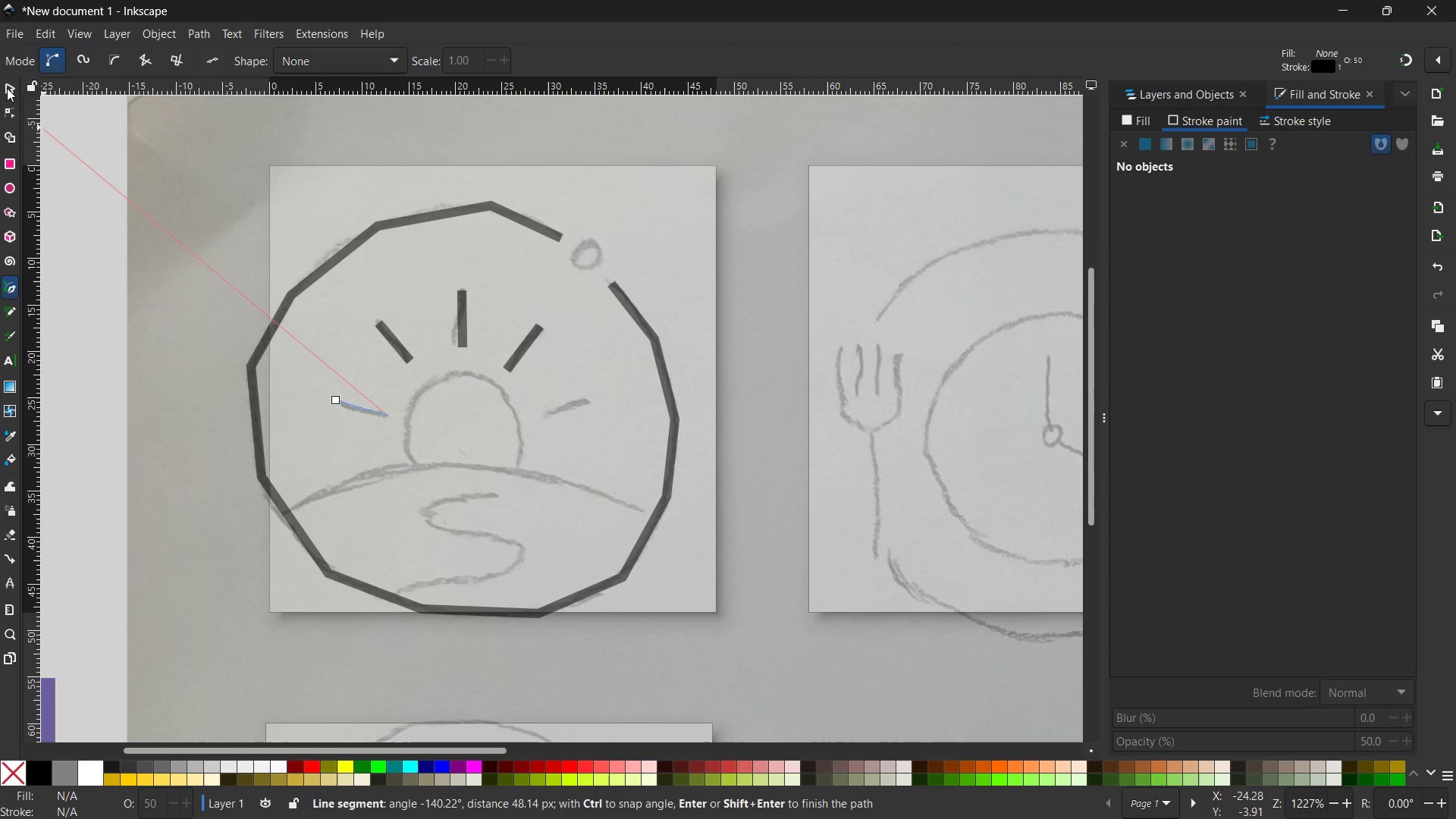 
double_click([66, 118])
 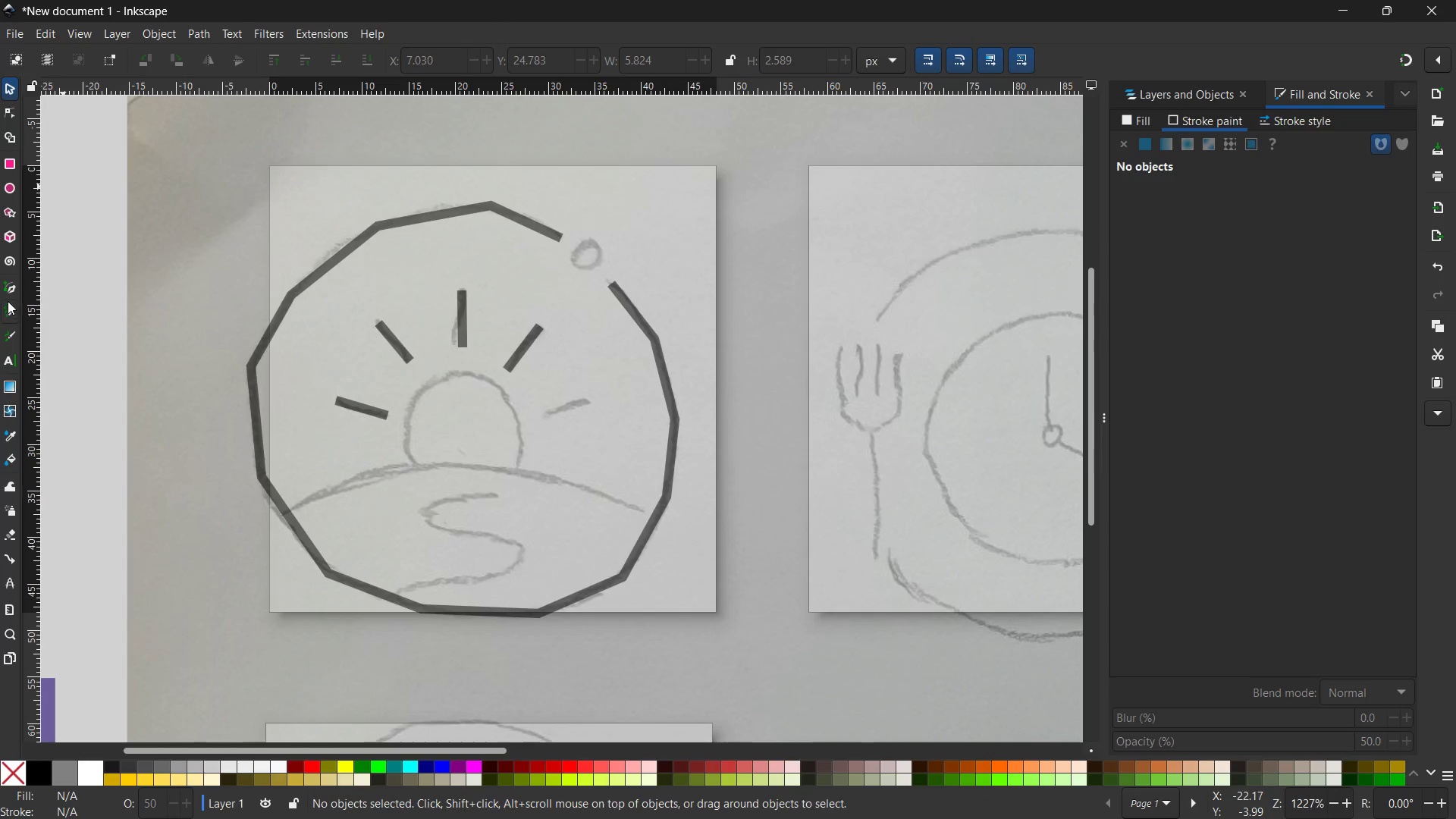 
left_click([7, 290])
 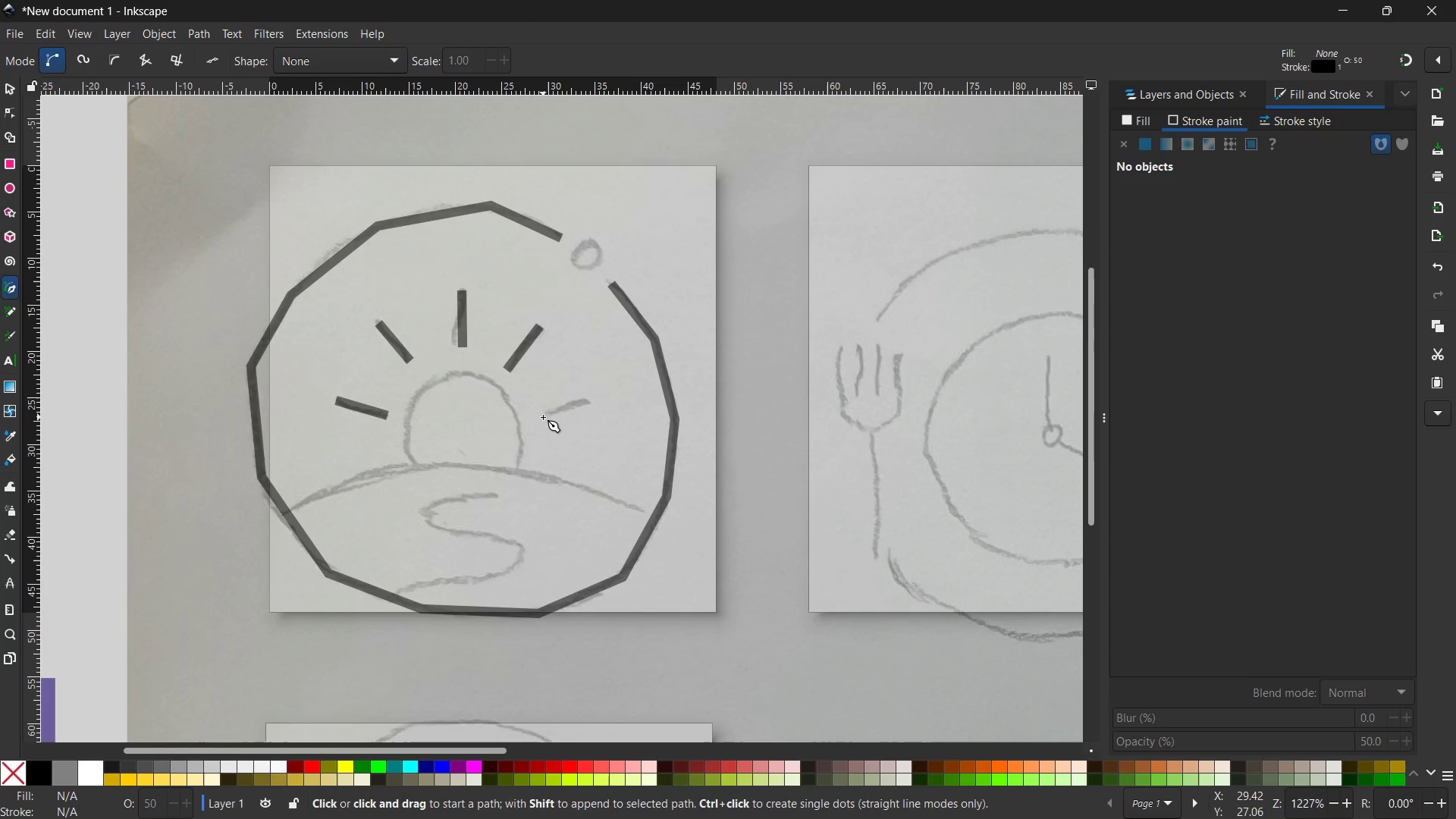 
left_click([543, 417])
 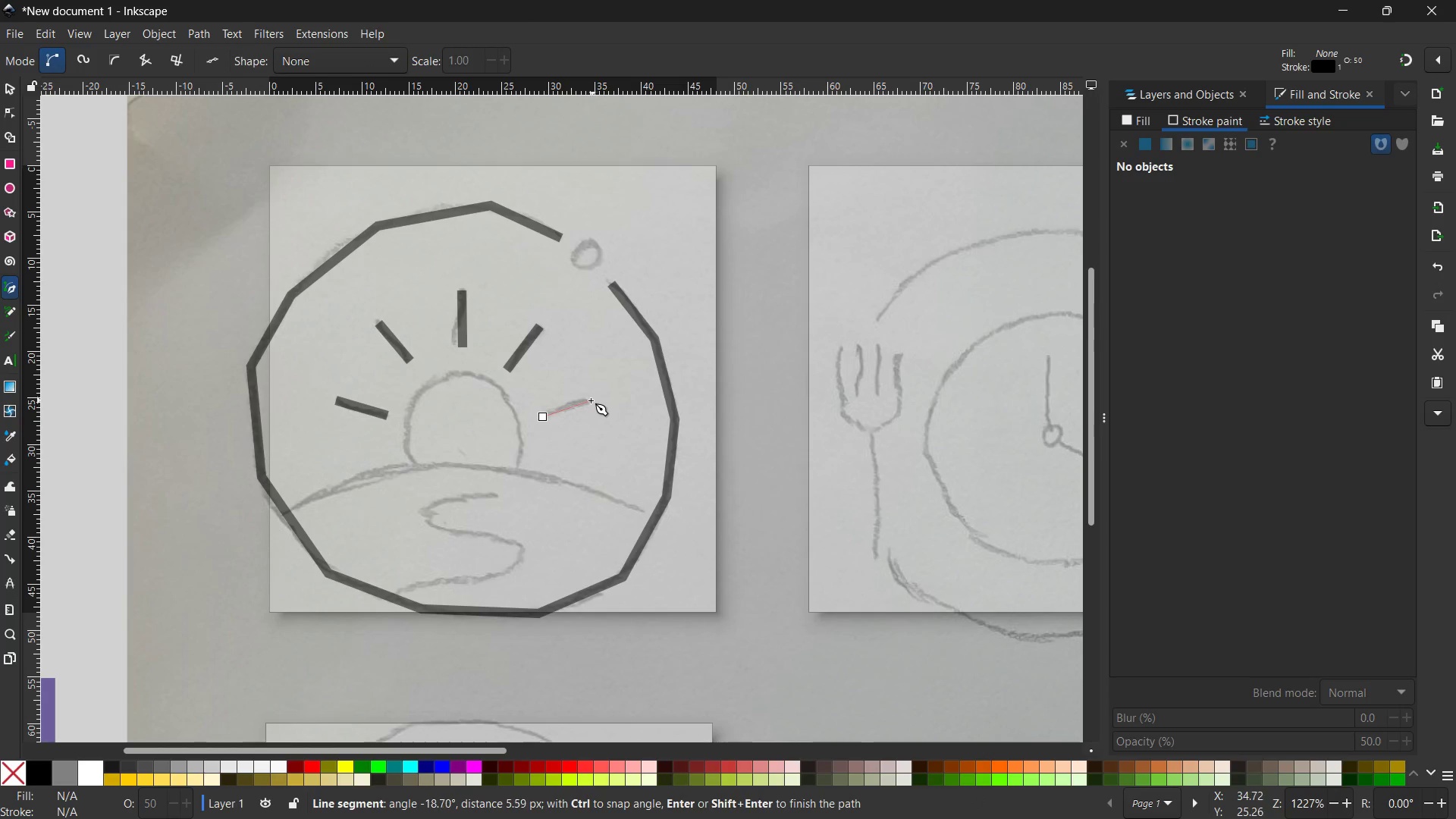 
left_click([590, 400])
 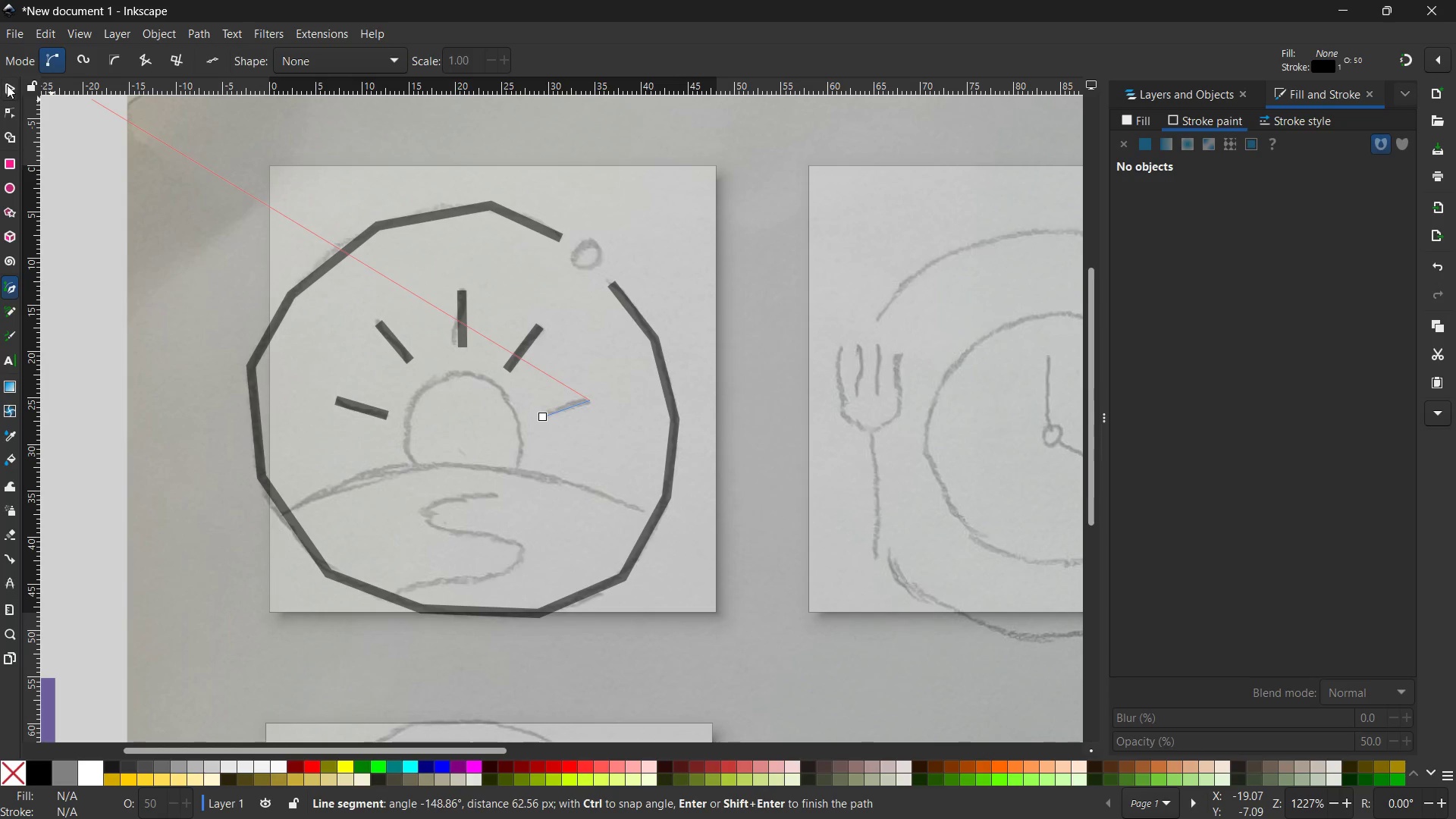 
double_click([68, 114])
 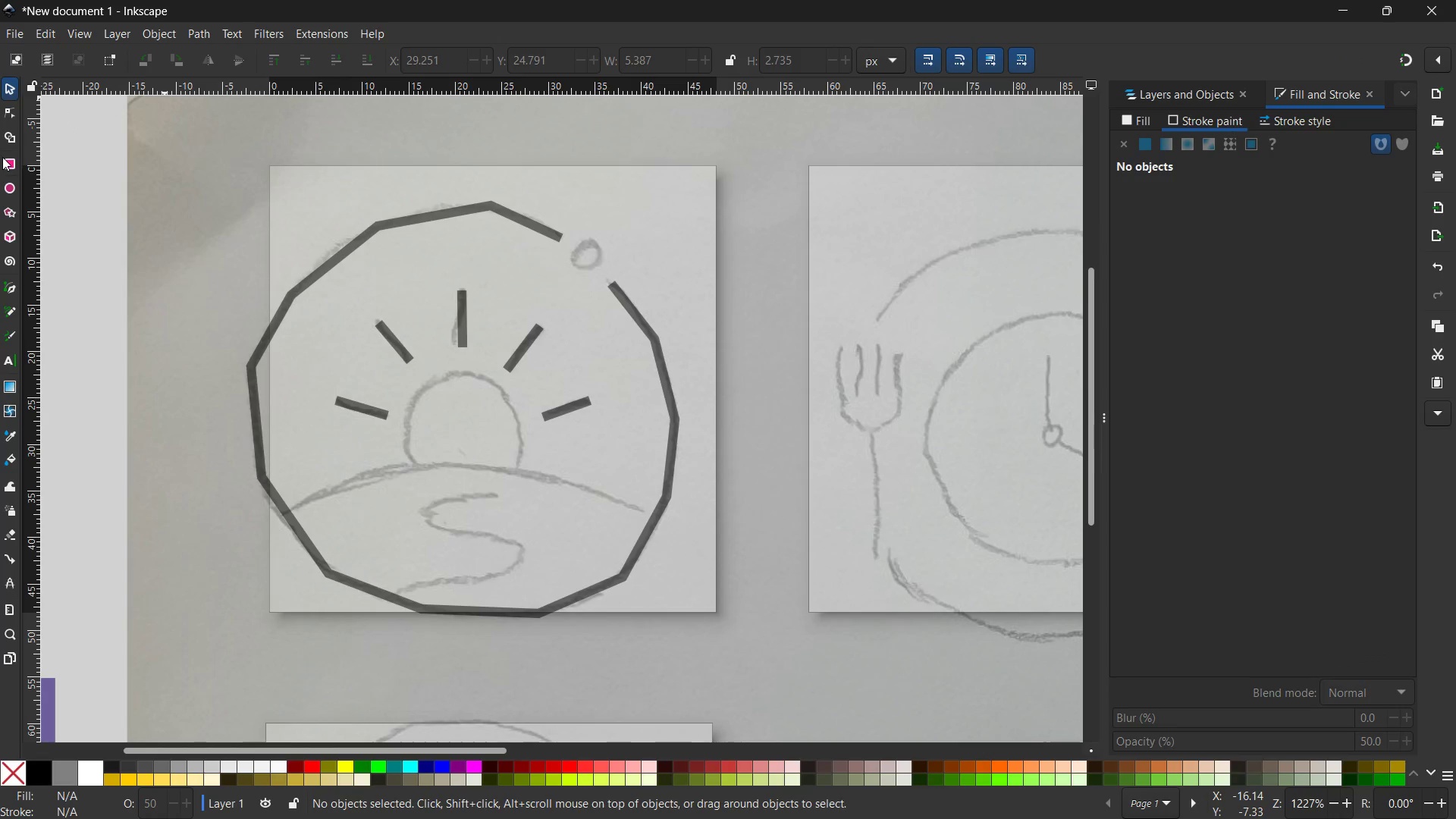 
left_click([4, 286])
 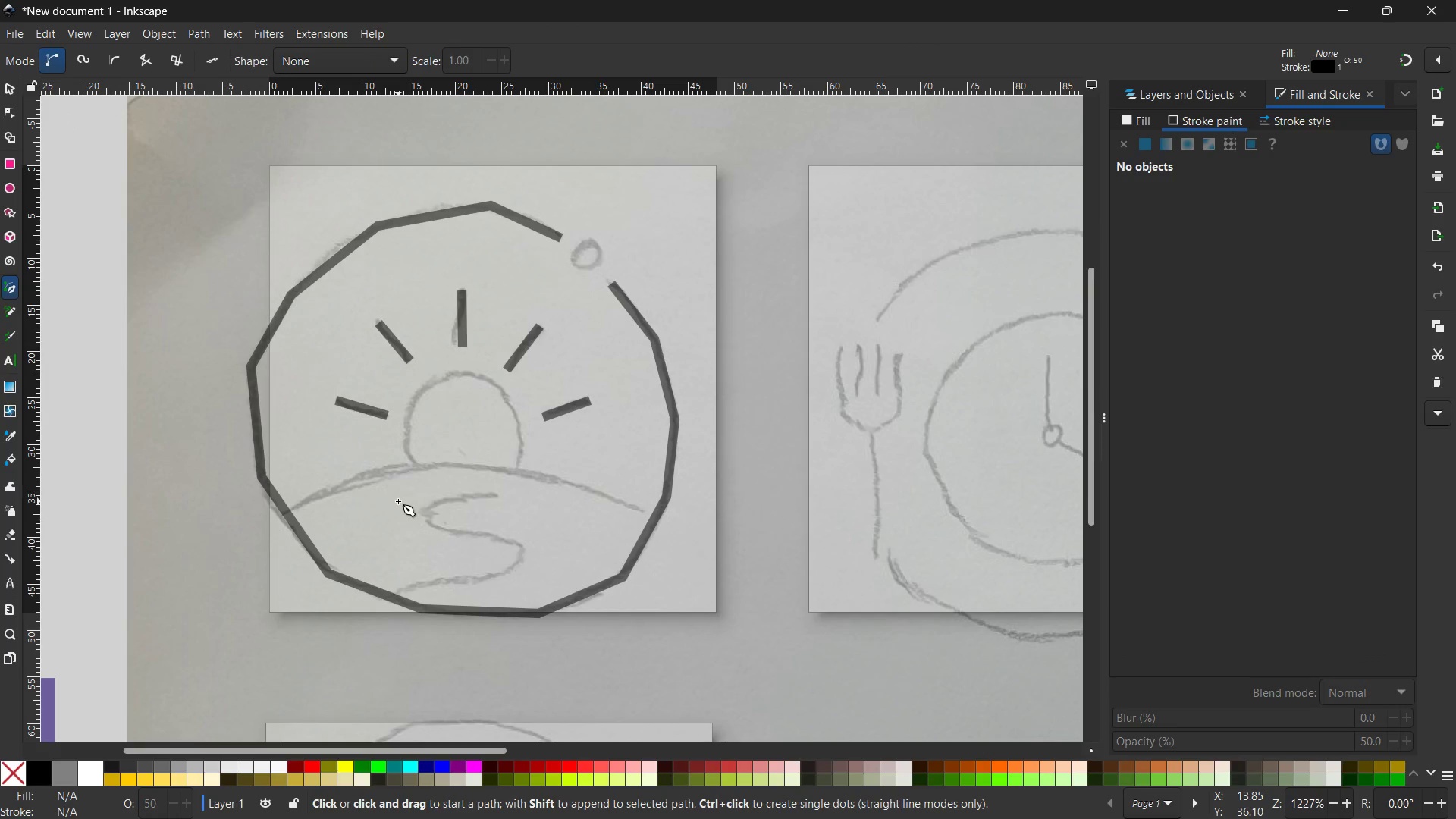 
wait(9.12)
 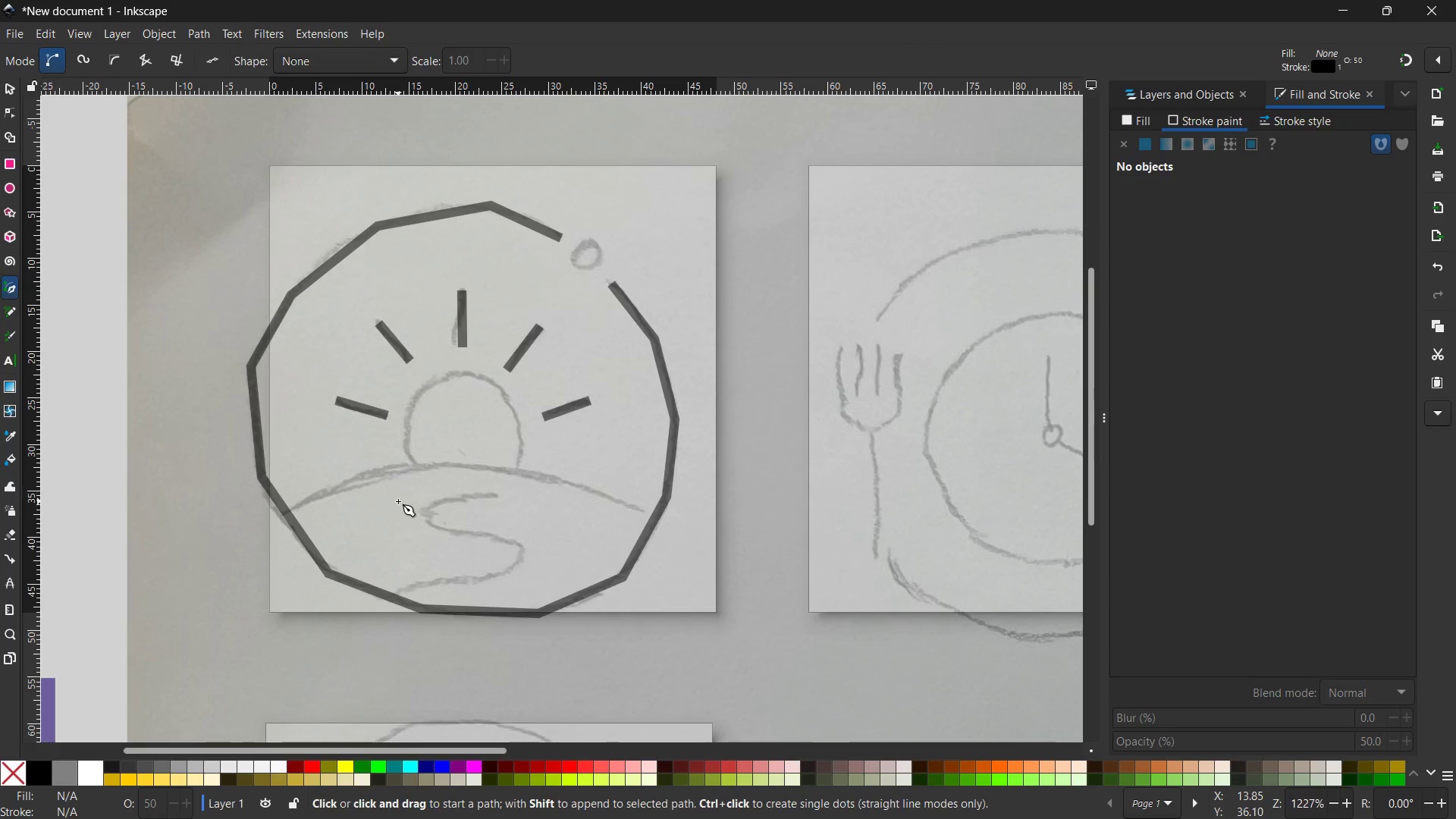 
left_click([286, 513])
 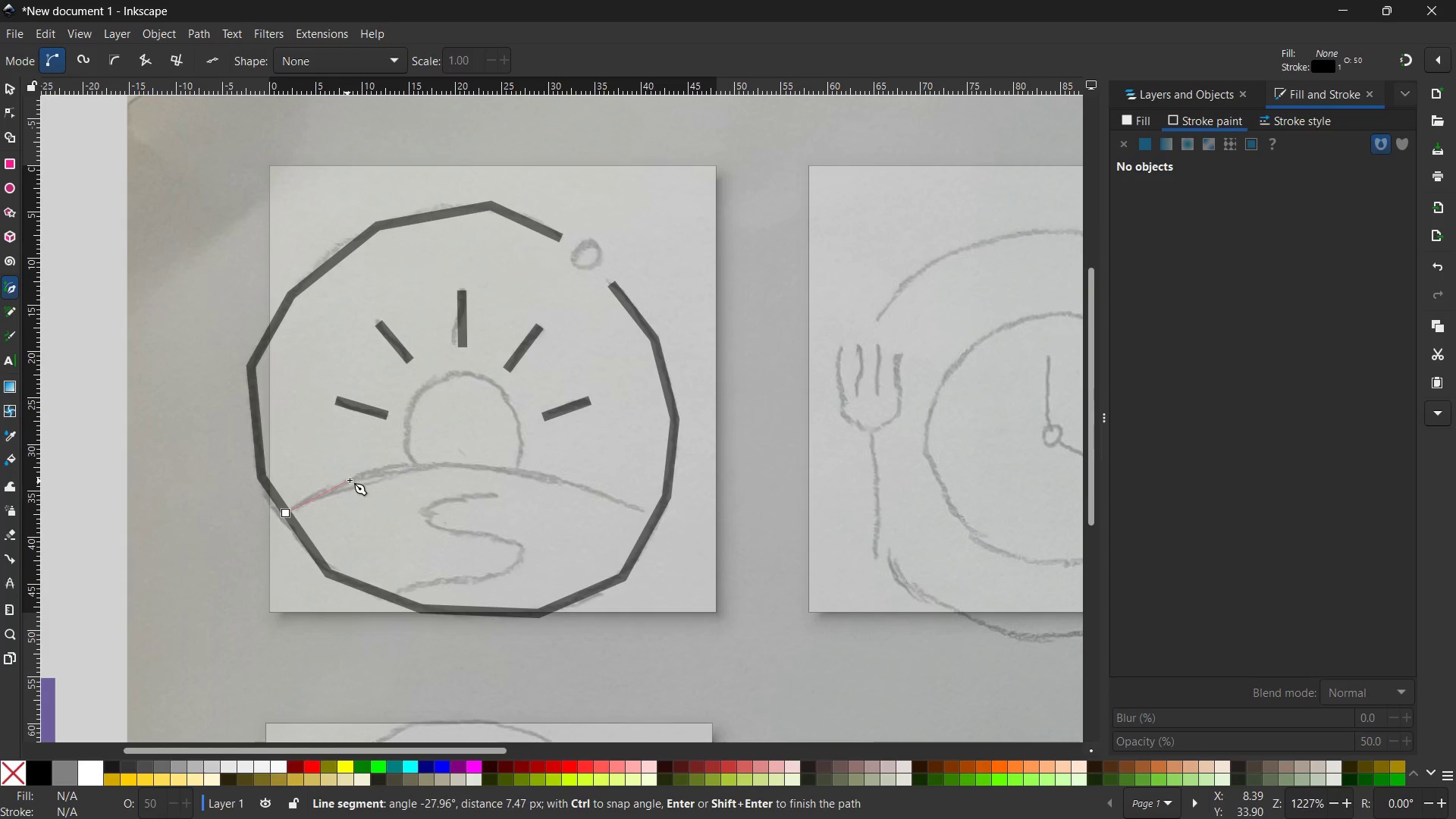 
left_click([352, 479])
 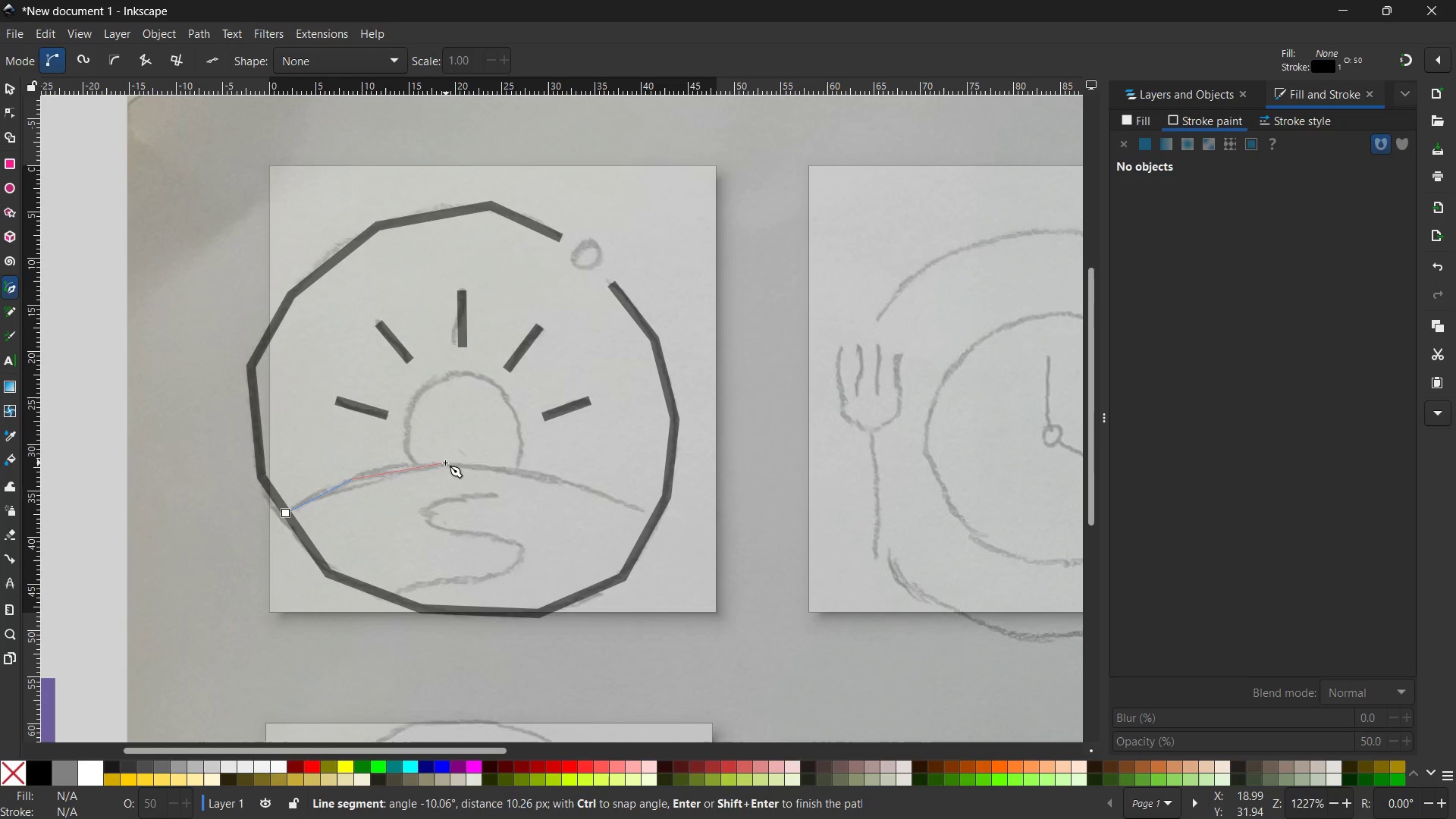 
left_click([444, 463])
 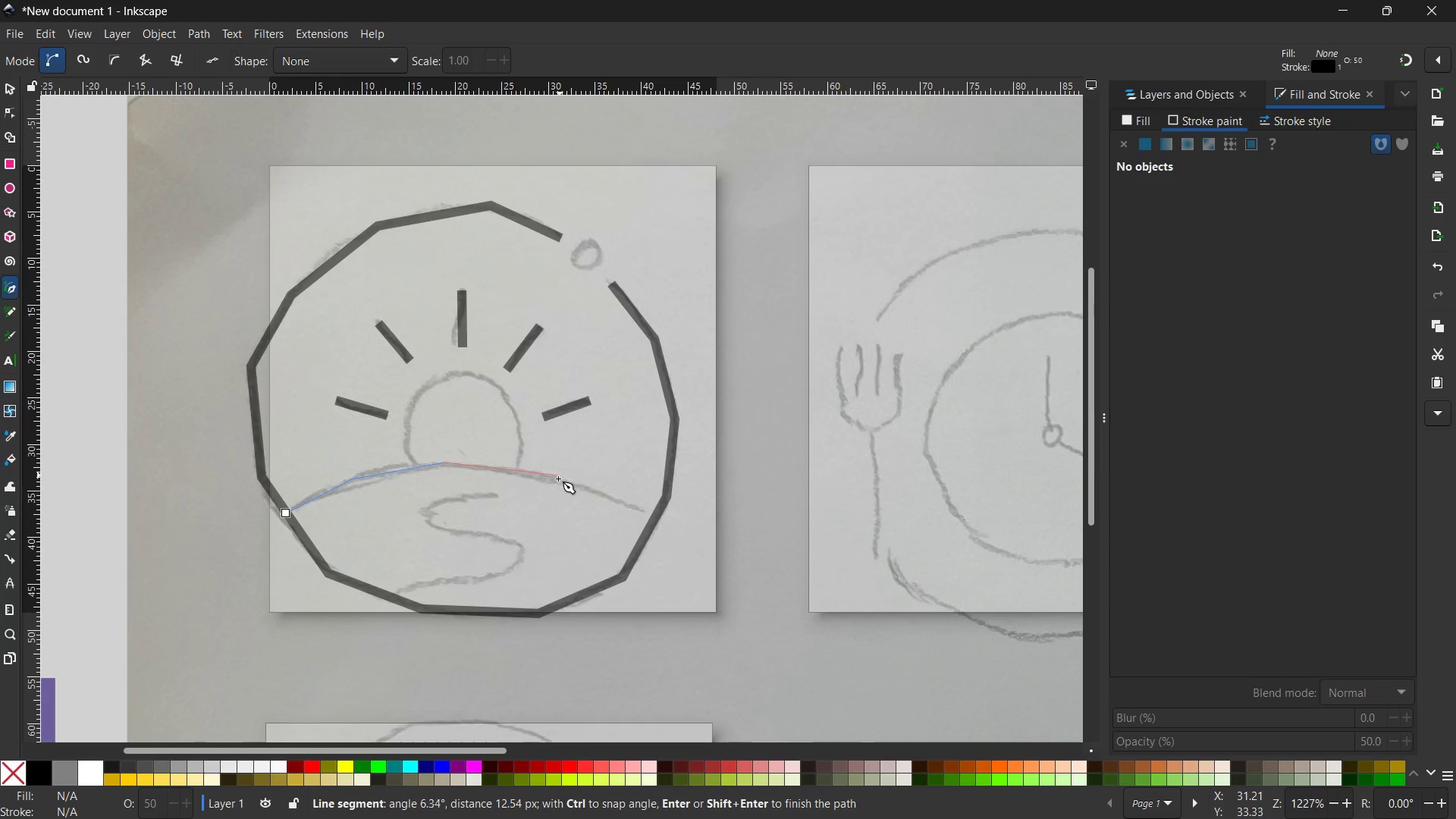 
left_click([557, 482])
 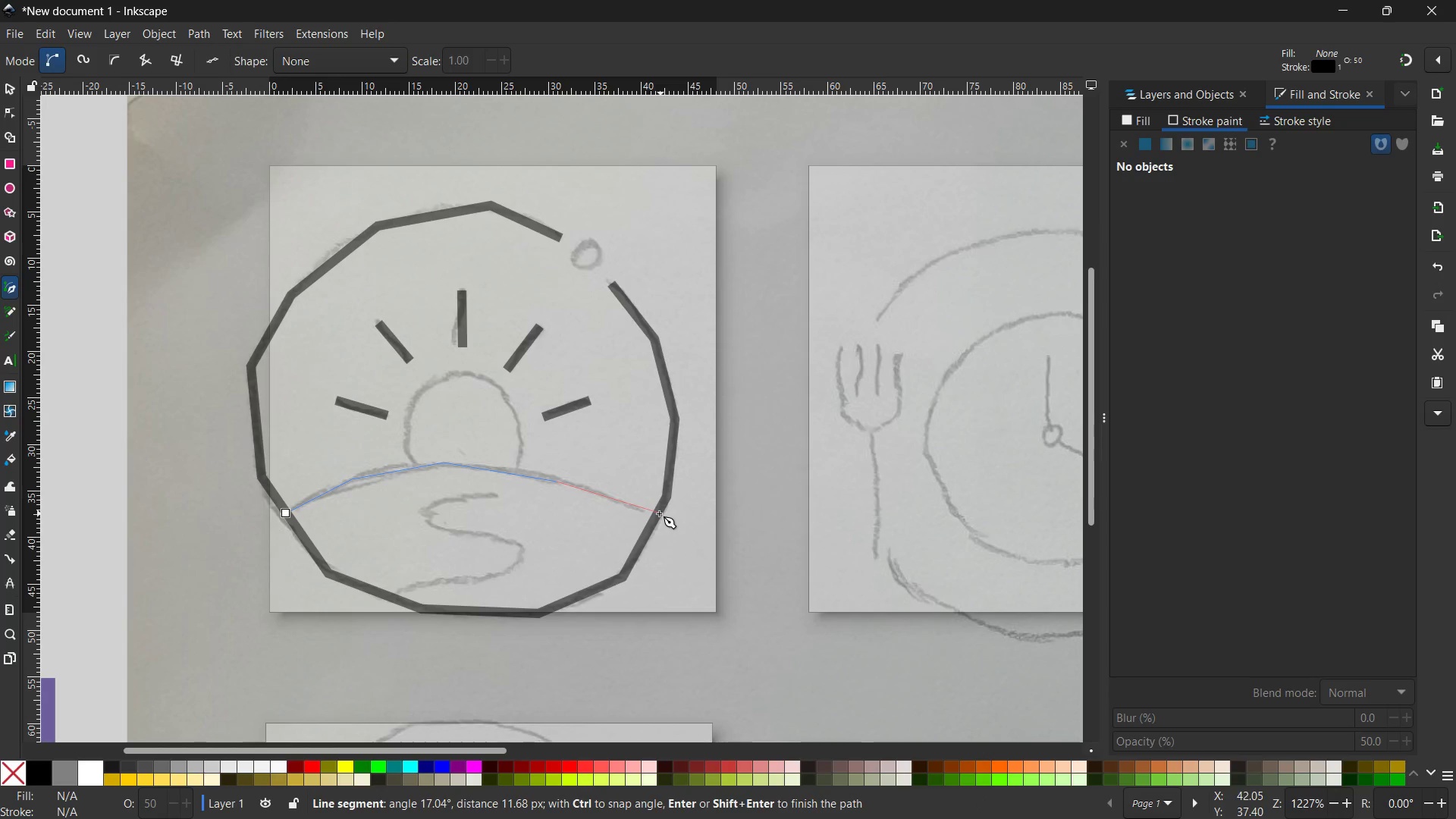 
left_click([657, 517])
 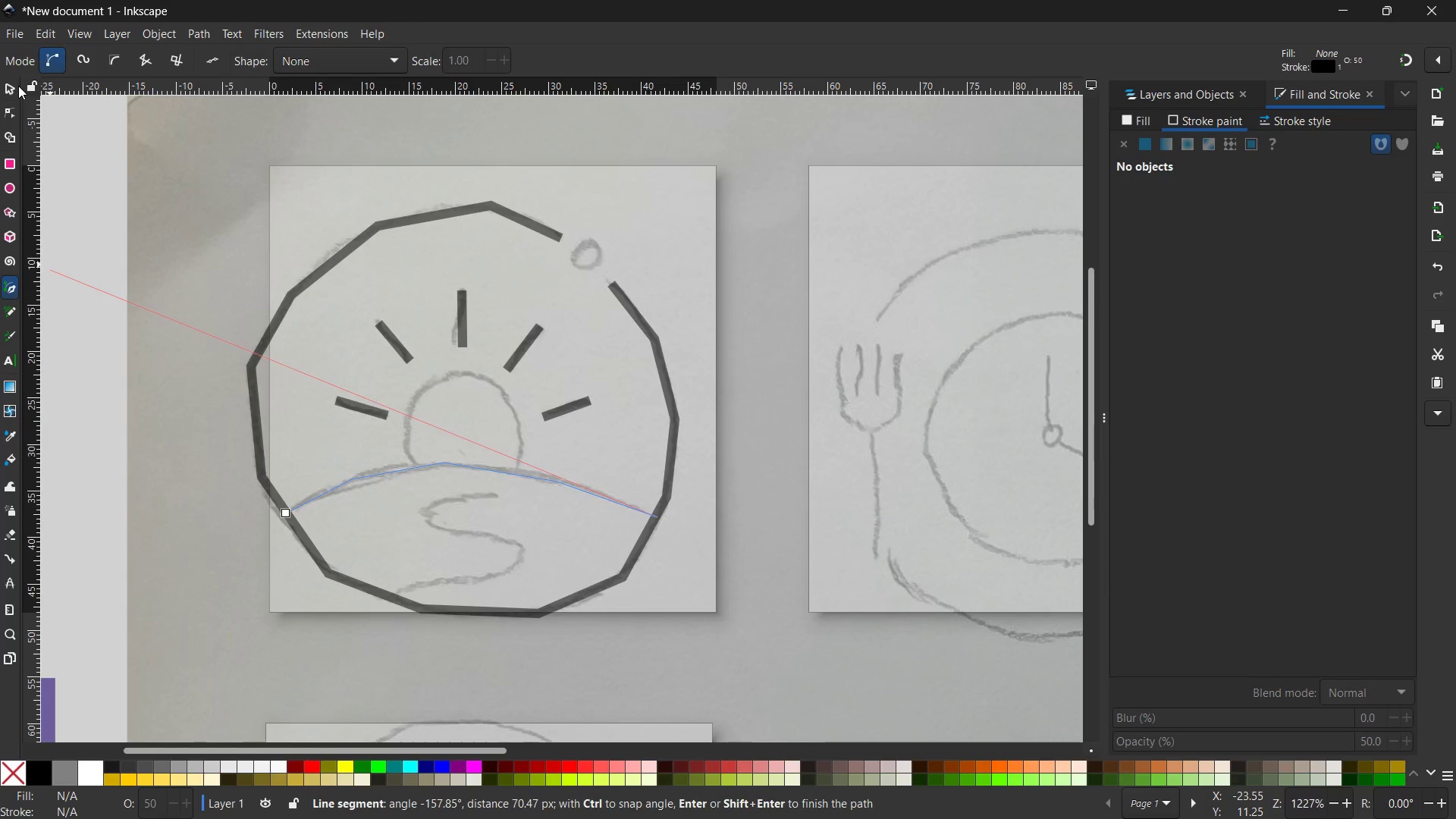 
left_click([14, 86])
 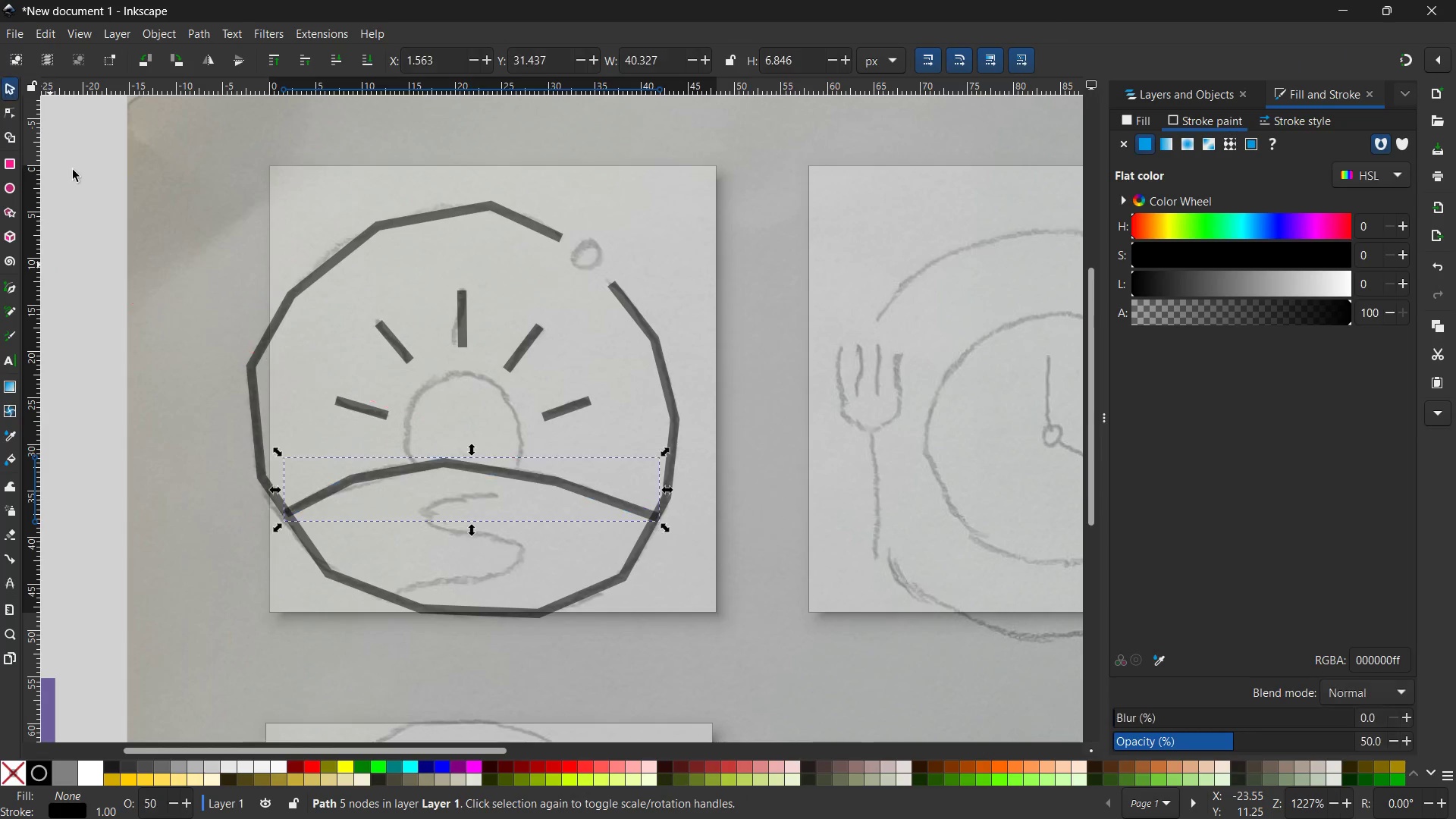 
double_click([73, 170])
 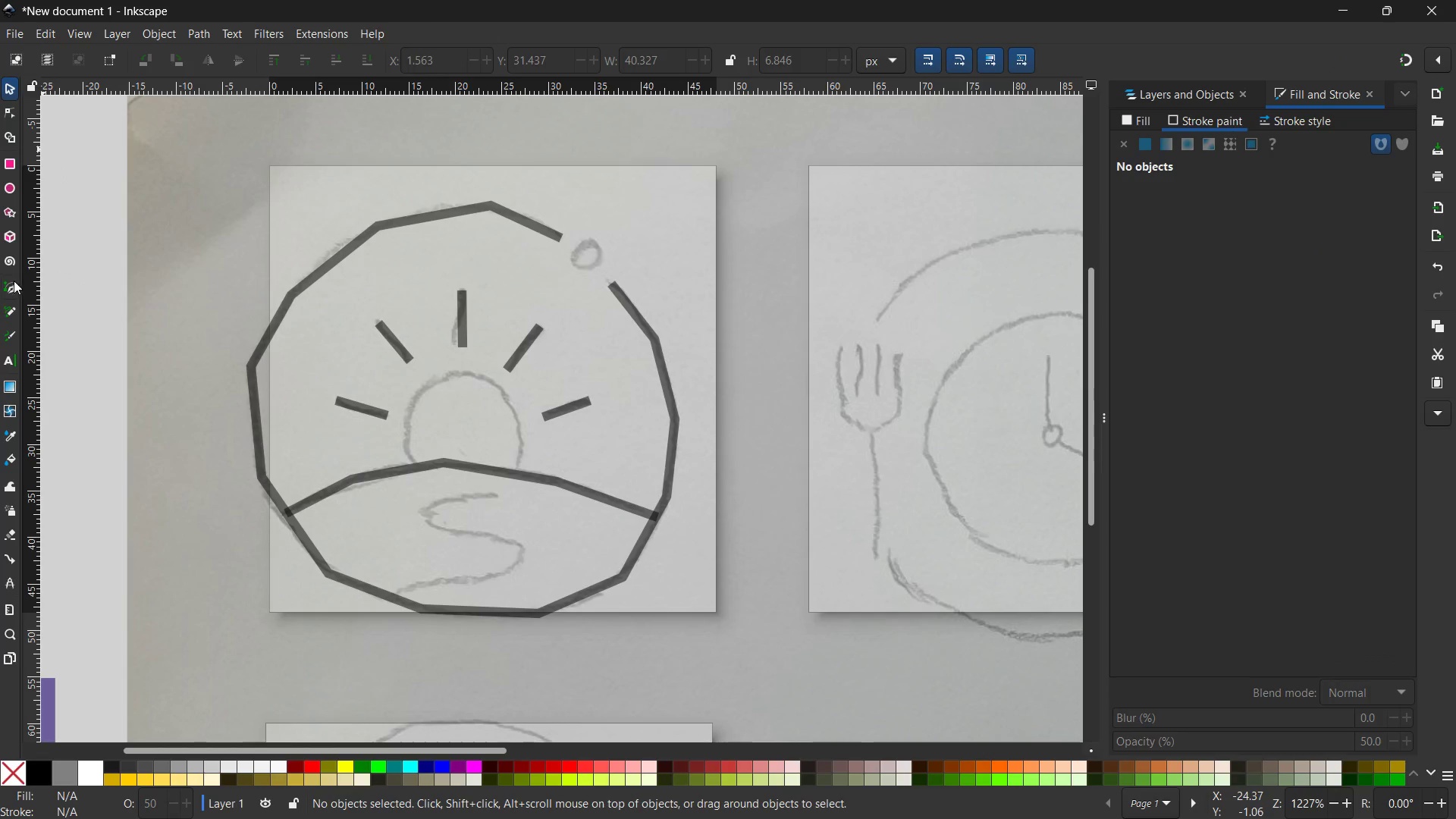 
left_click([14, 291])
 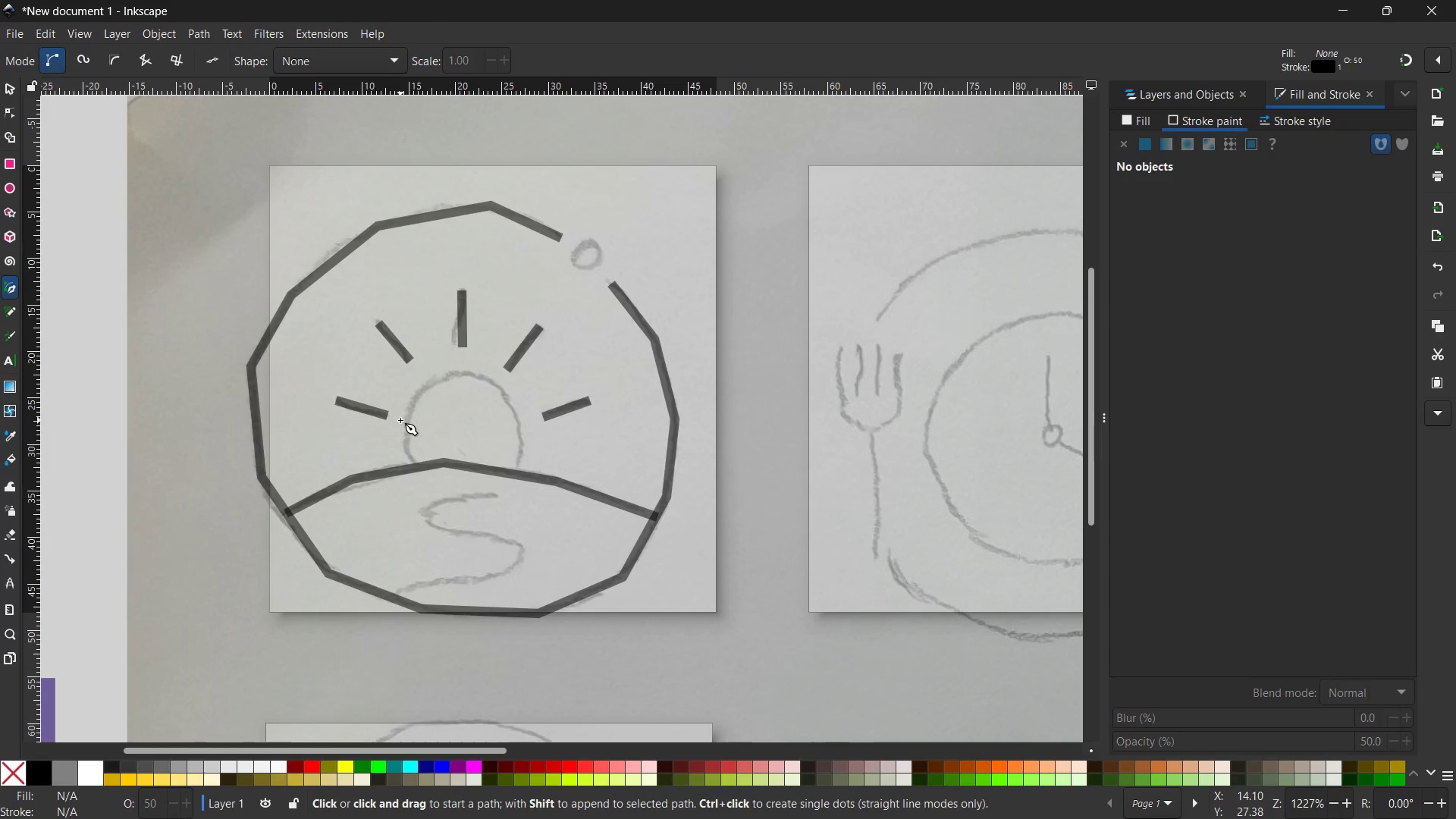 
wait(8.28)
 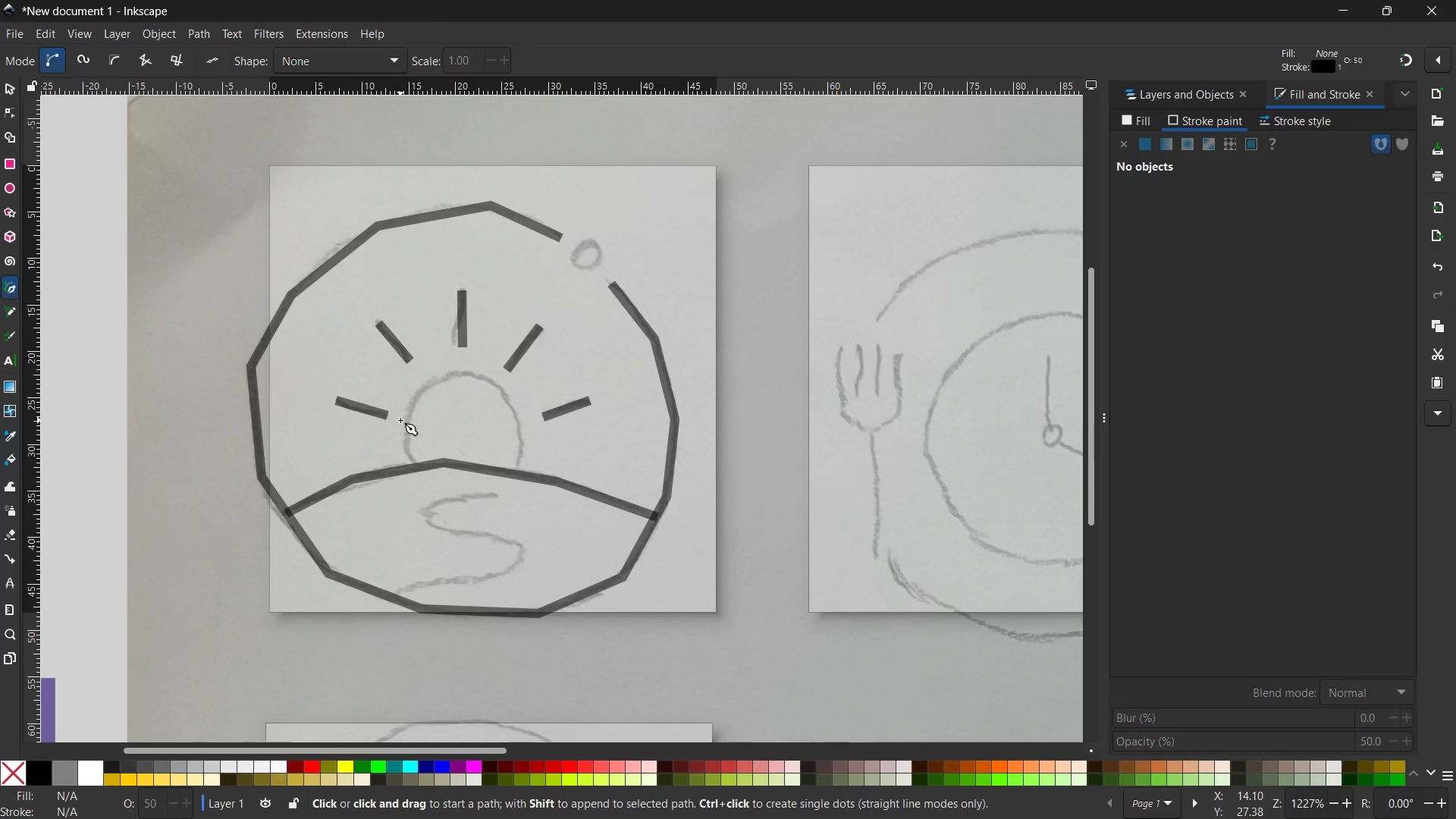 
left_click([495, 497])
 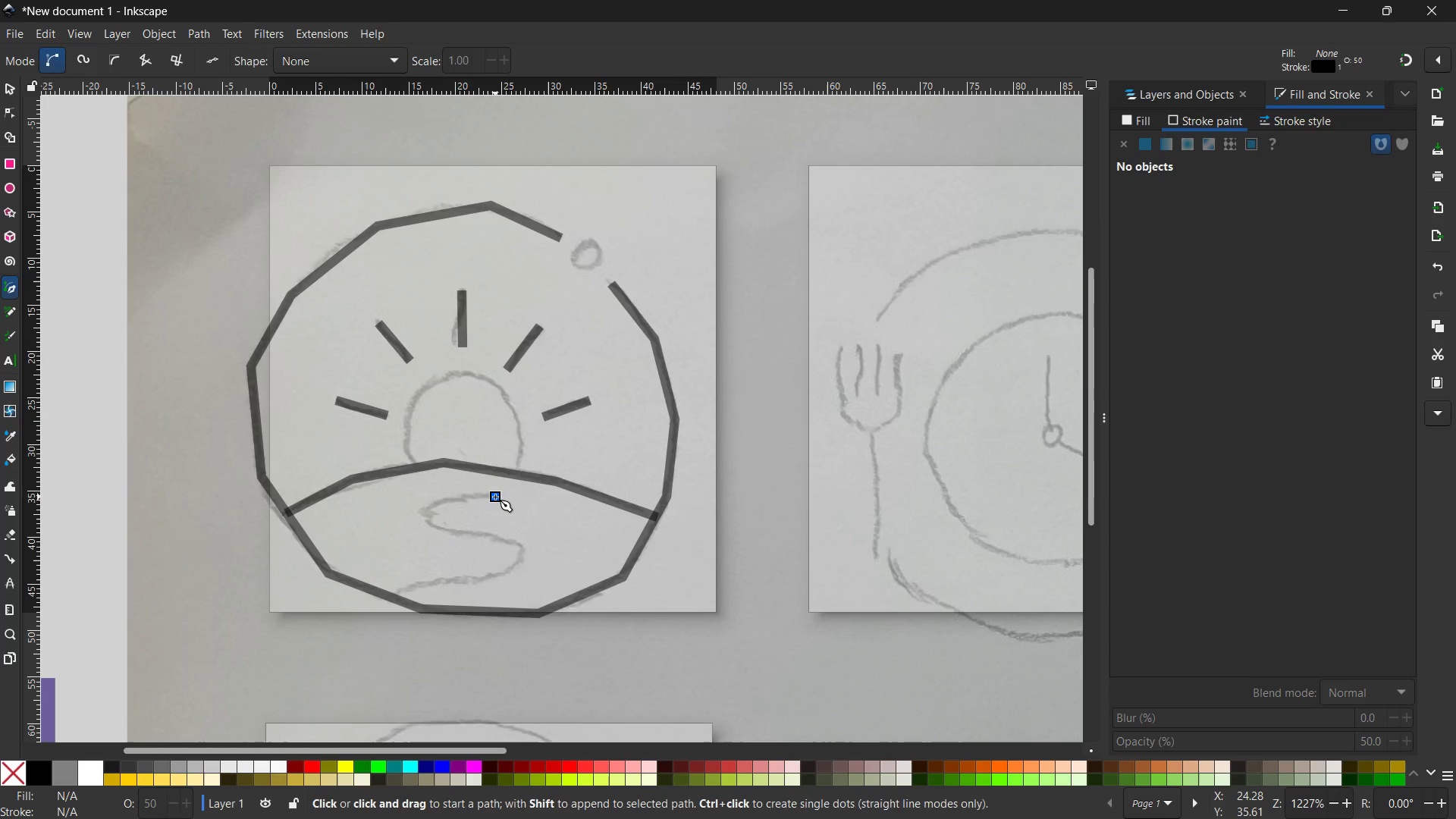 
wait(5.97)
 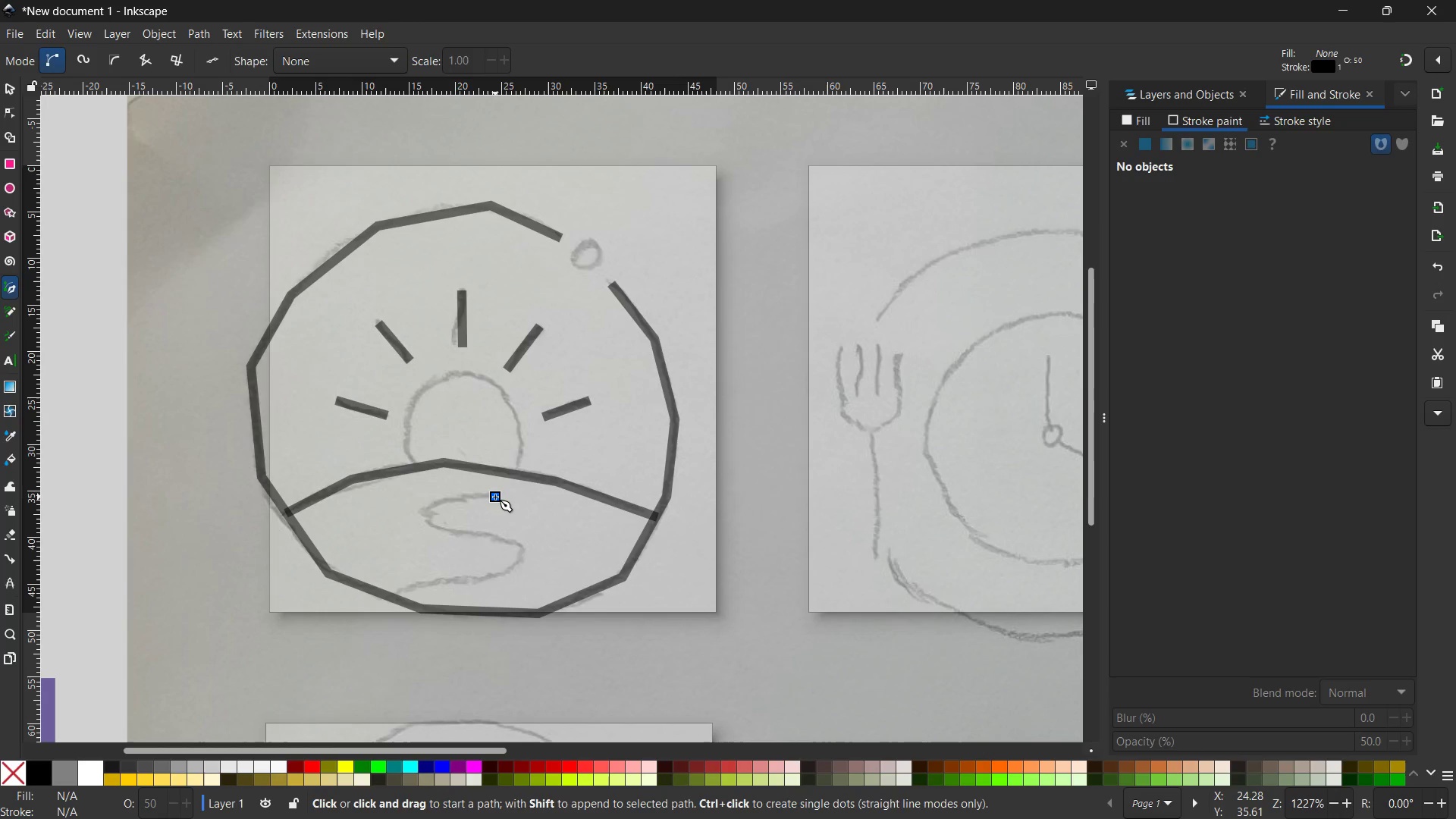 
left_click([439, 500])
 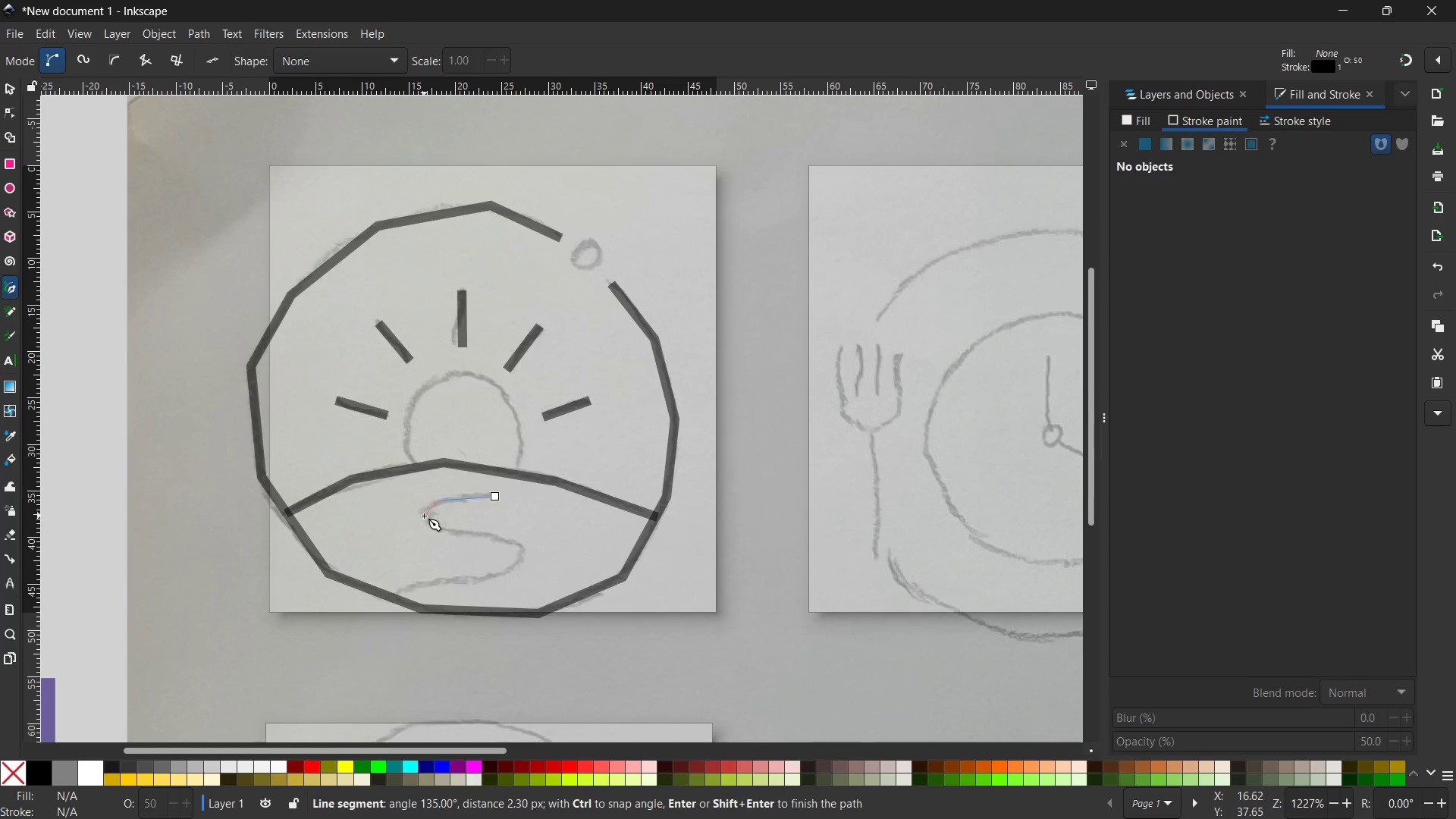 
left_click([424, 516])
 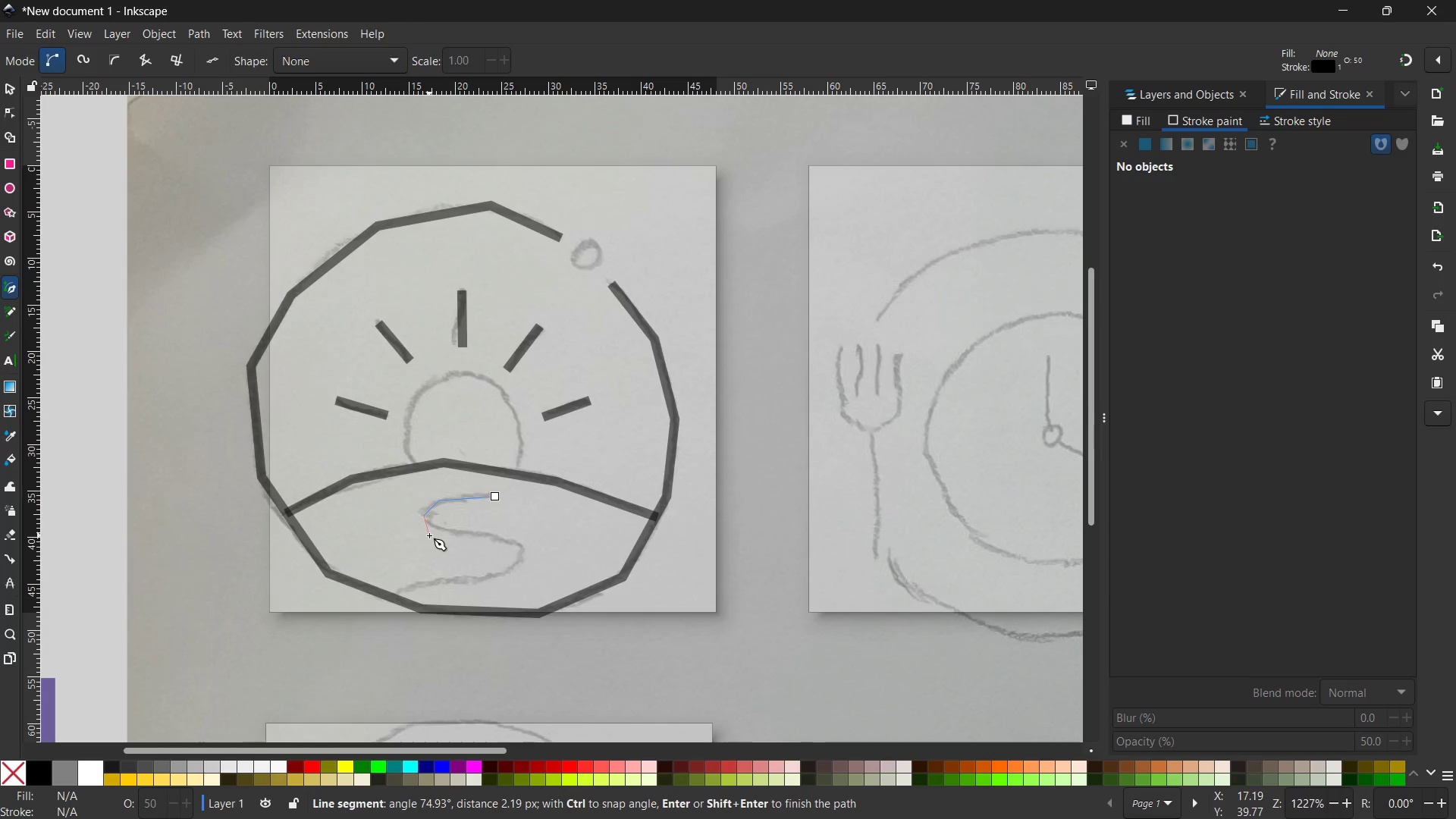 
left_click([431, 526])
 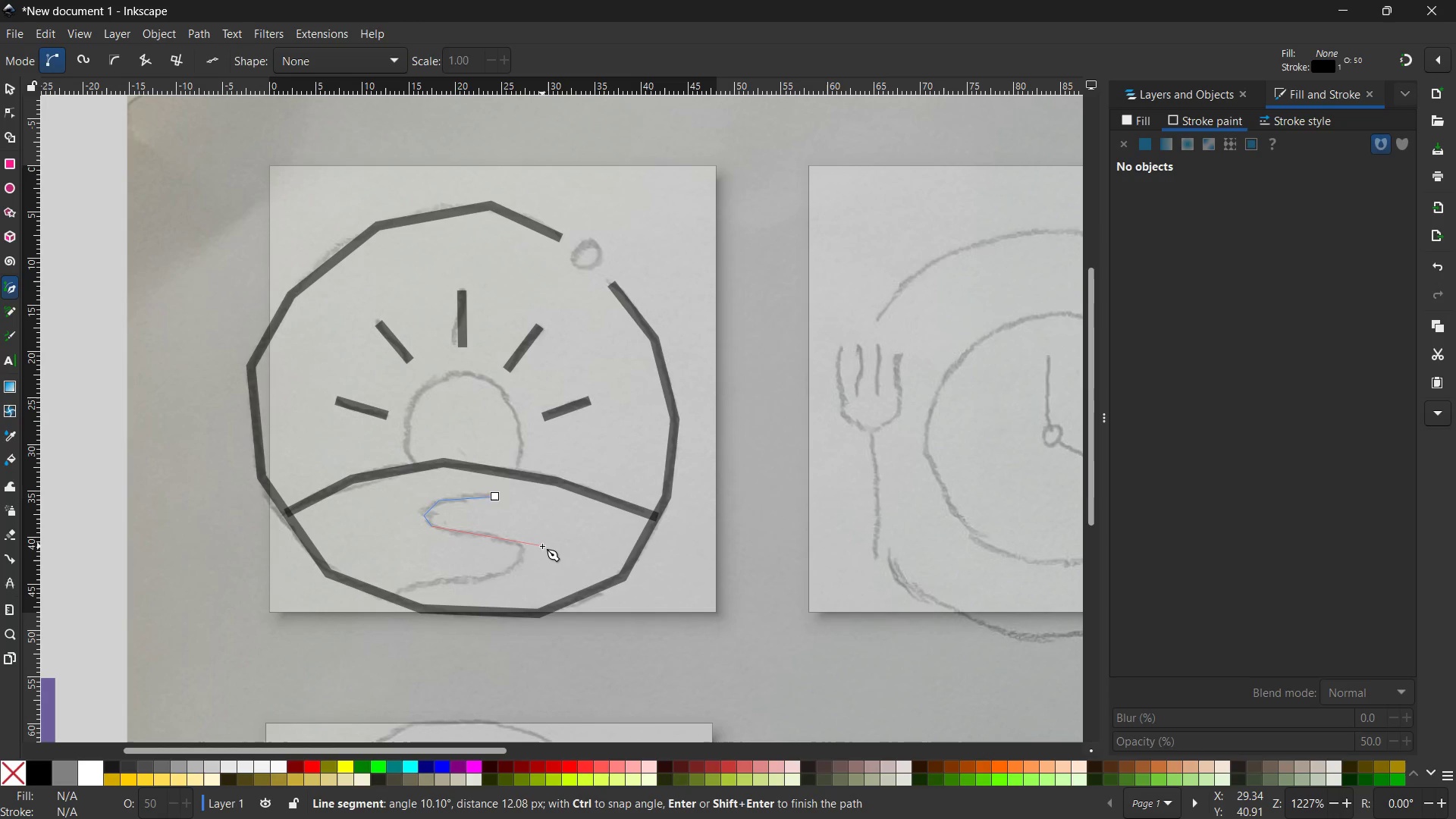 
wait(7.38)
 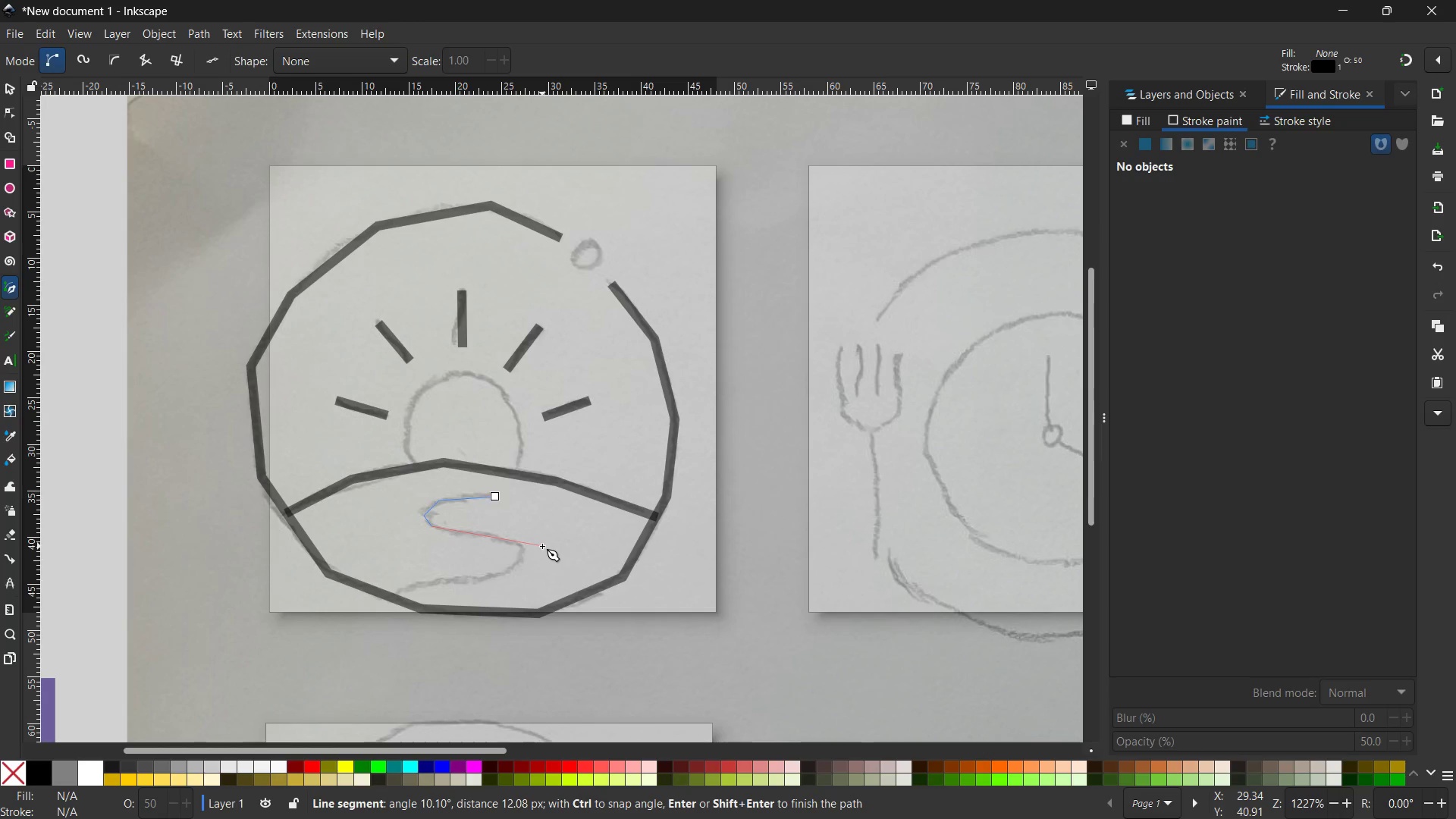 
left_click([506, 541])
 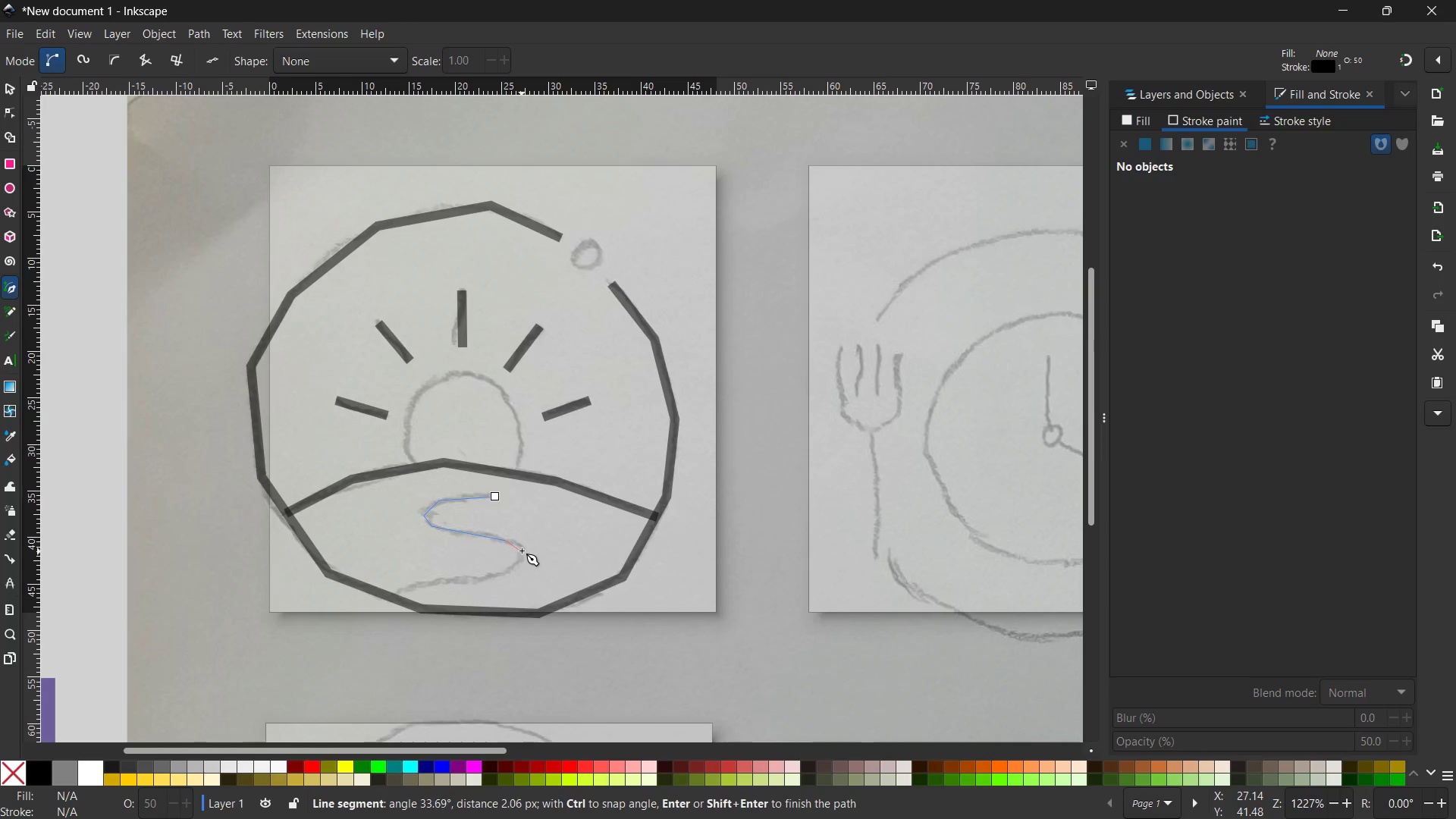 
left_click([522, 551])
 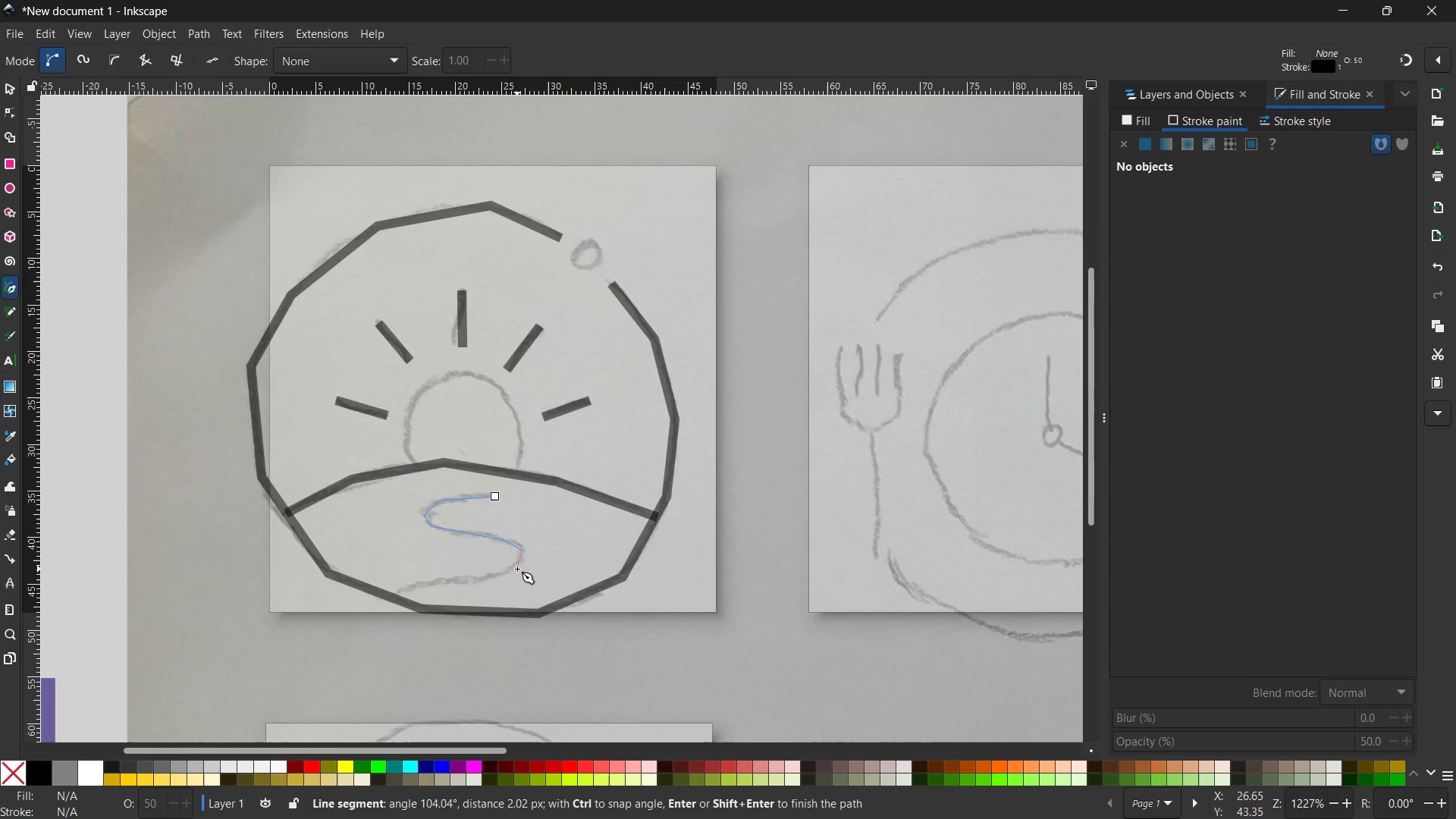 
left_click([516, 564])
 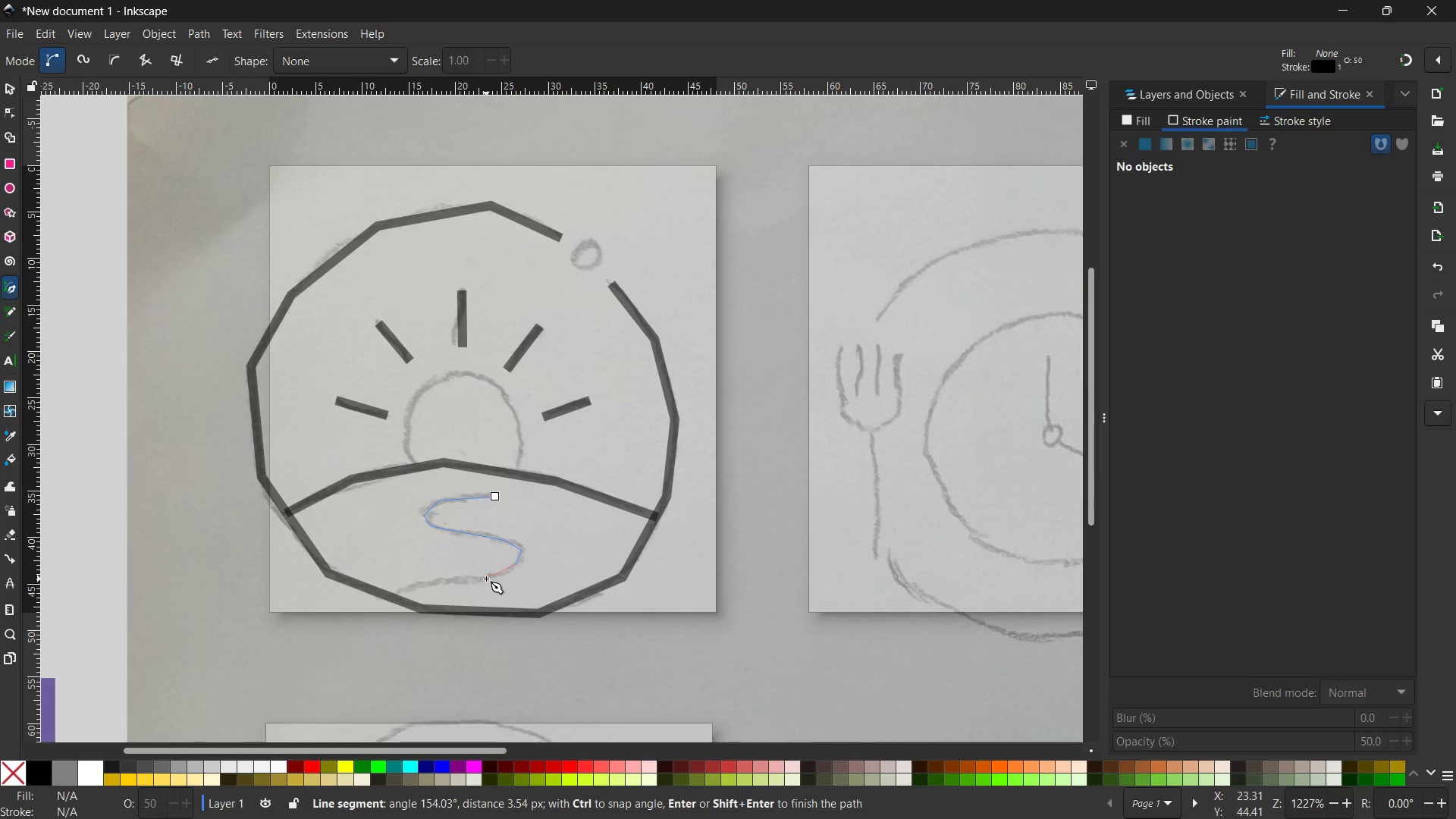 
left_click([486, 579])
 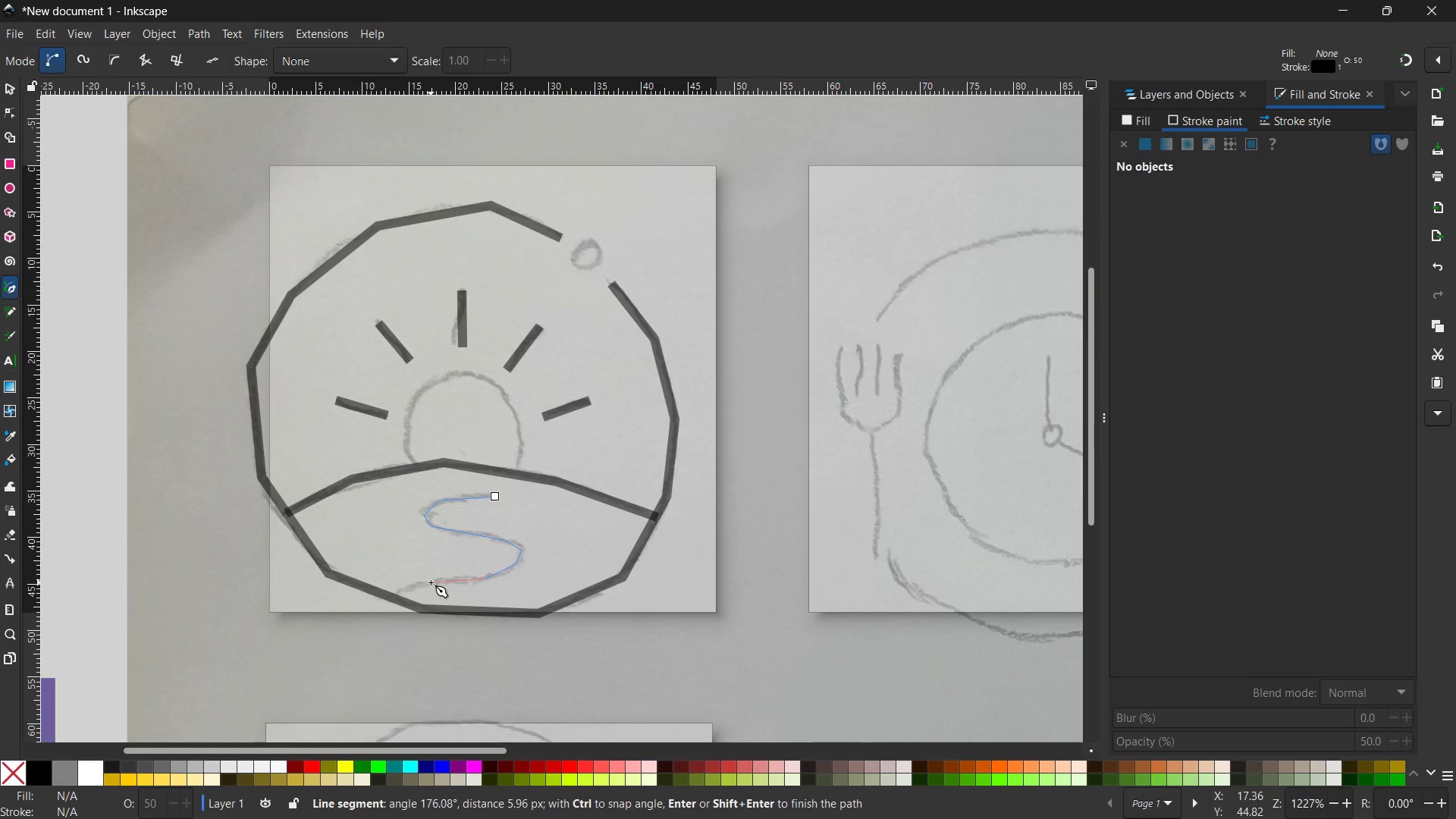 
left_click([431, 582])
 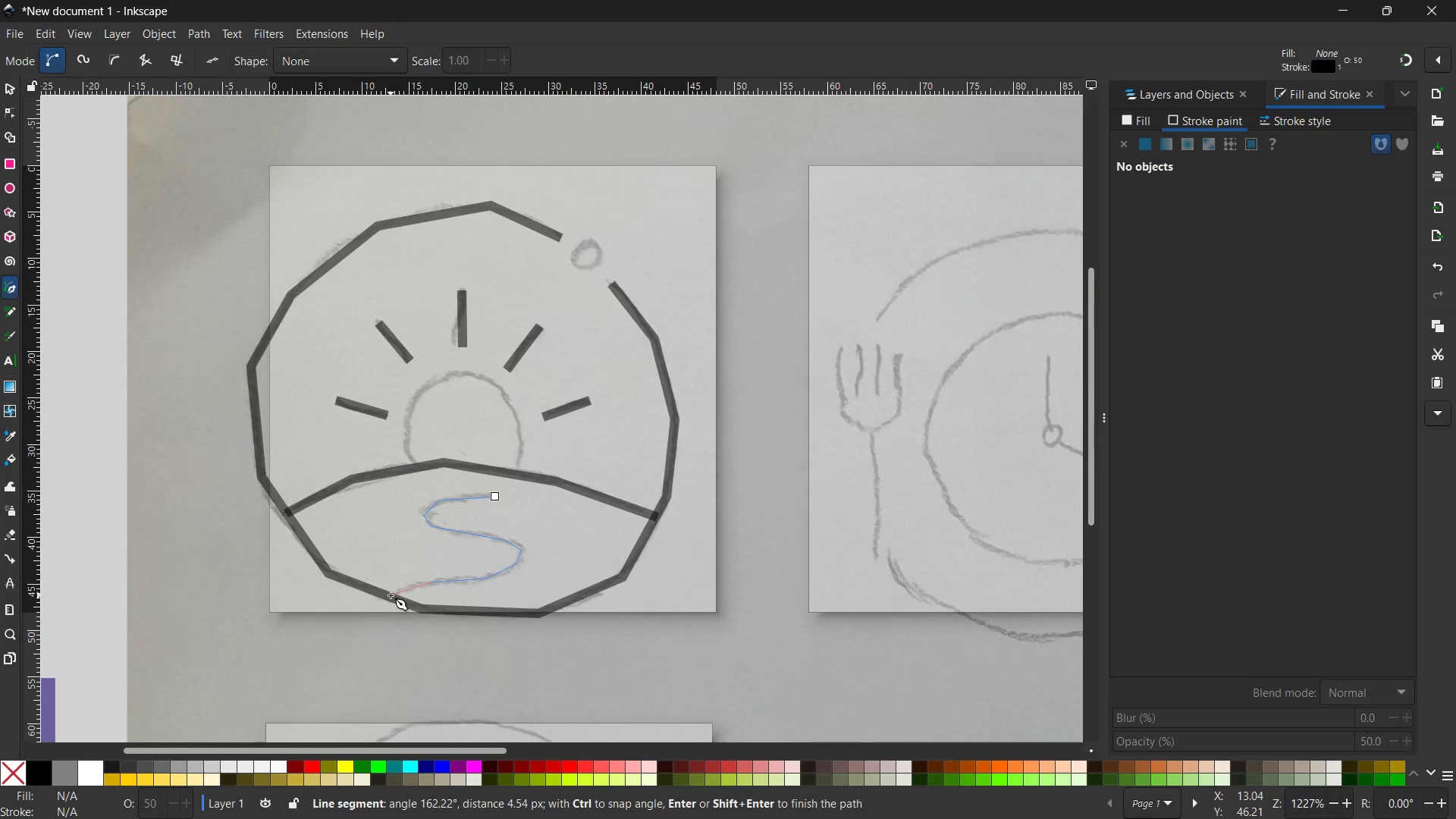 
left_click([388, 595])
 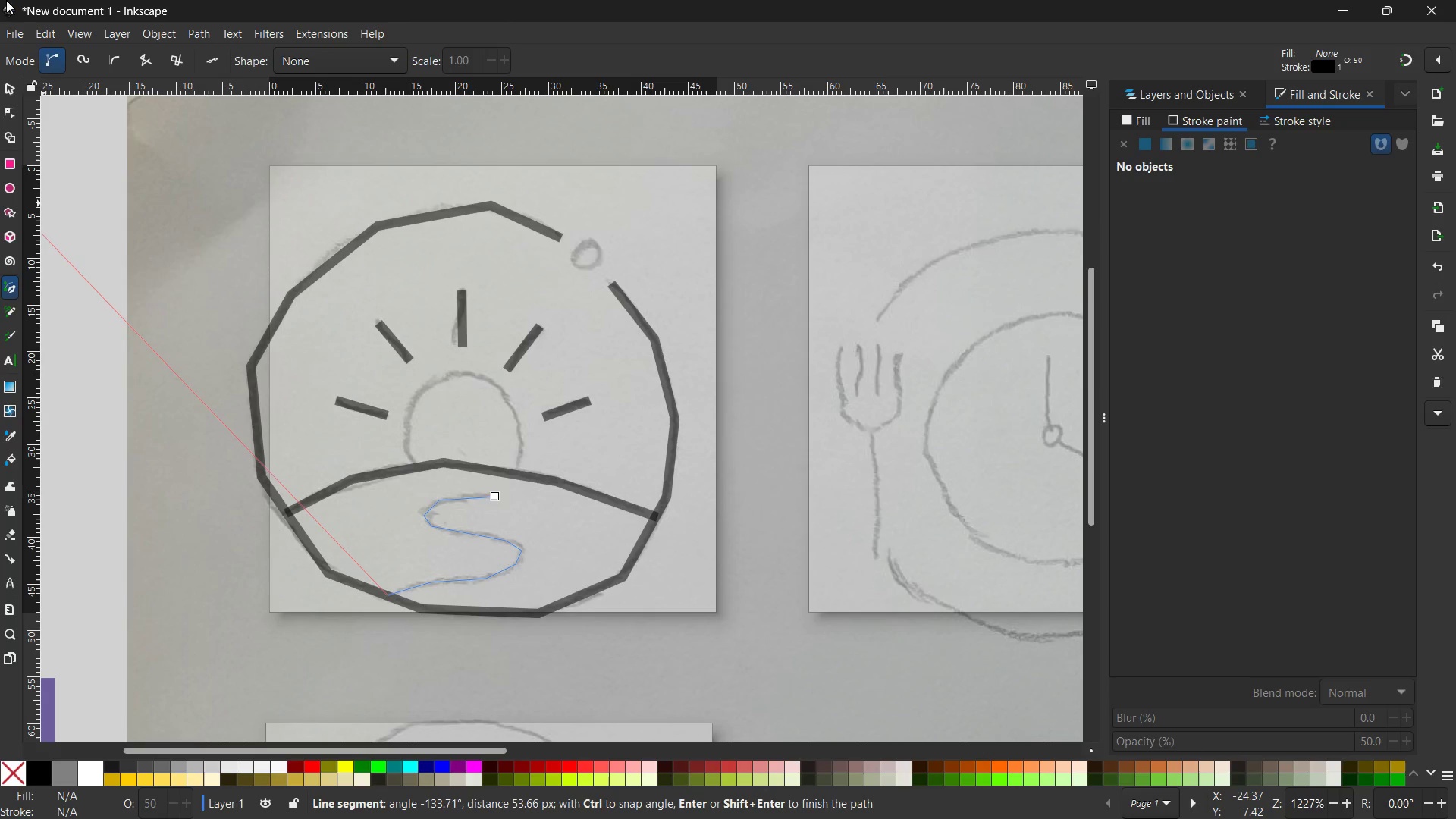 
left_click([11, 91])
 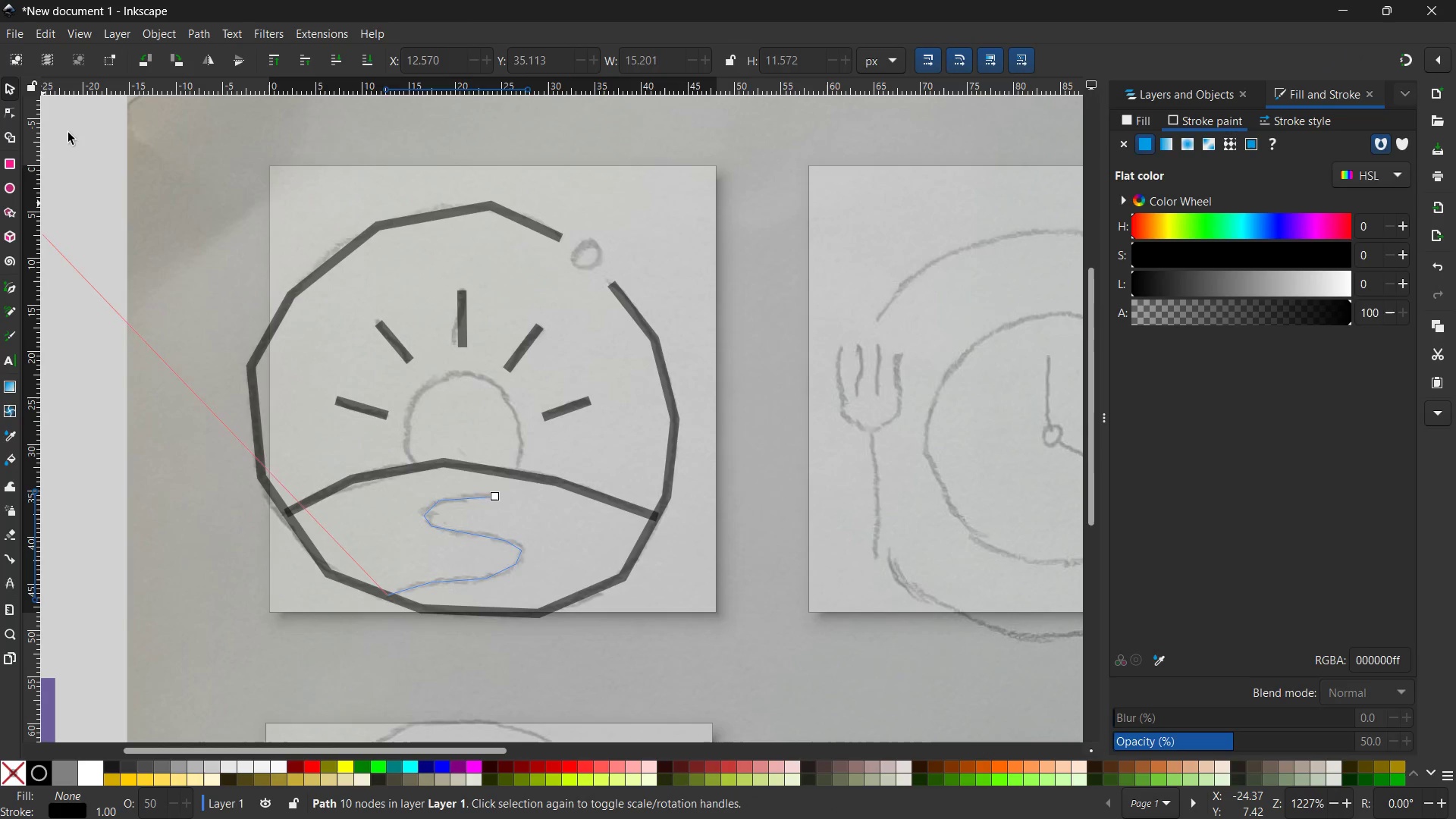 
double_click([68, 133])
 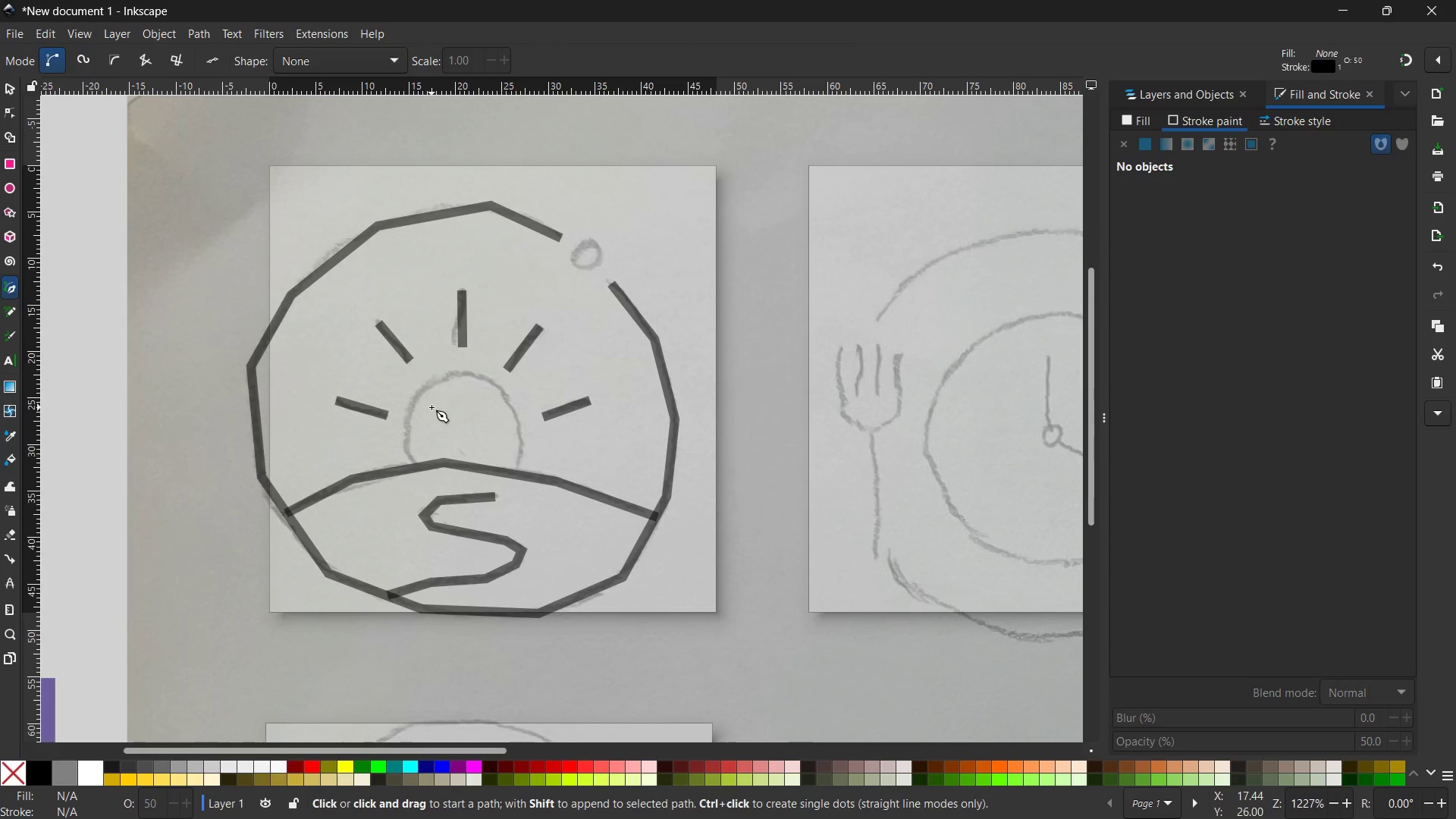 
wait(10.72)
 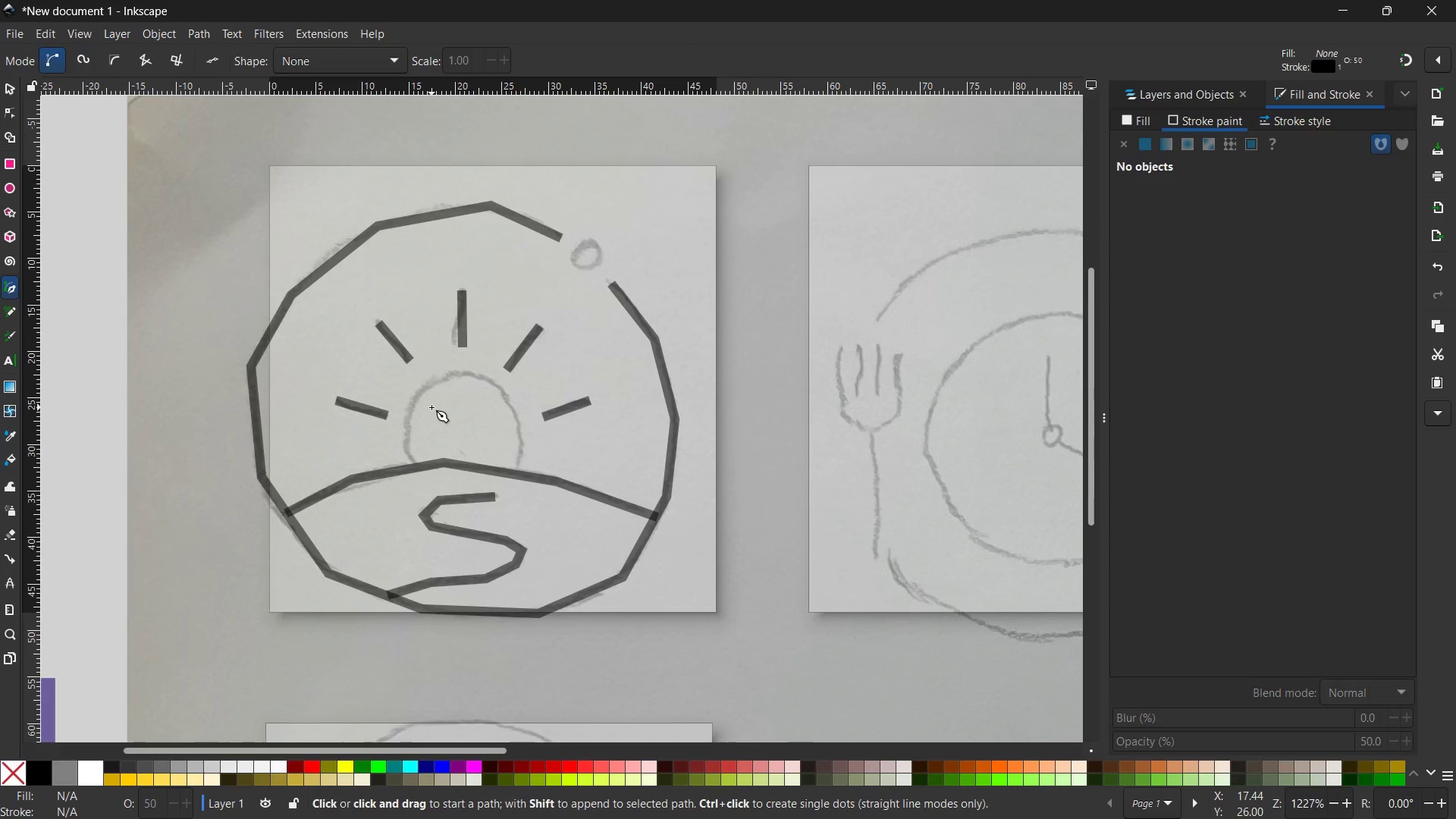 
left_click([417, 468])
 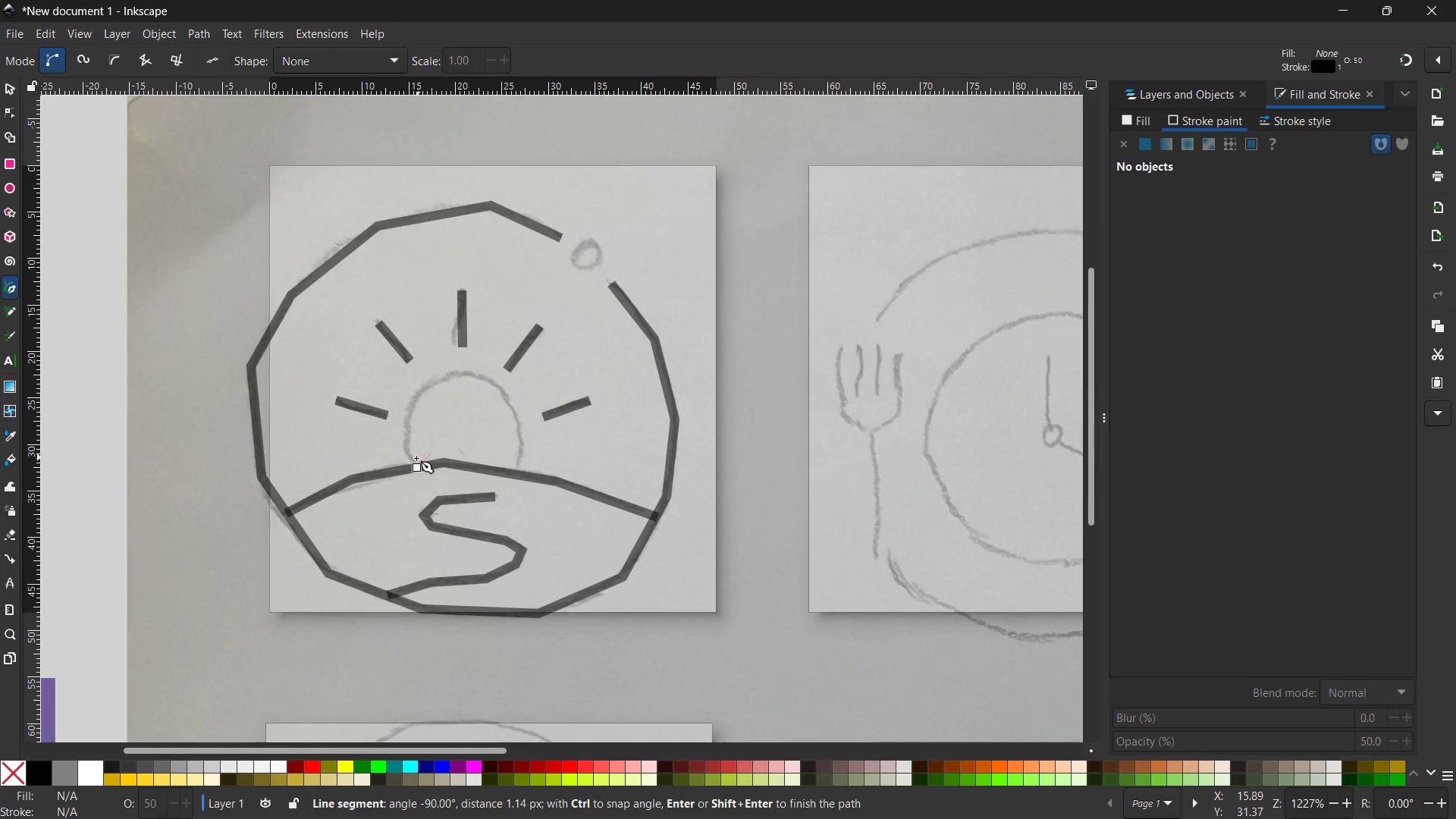 
wait(7.89)
 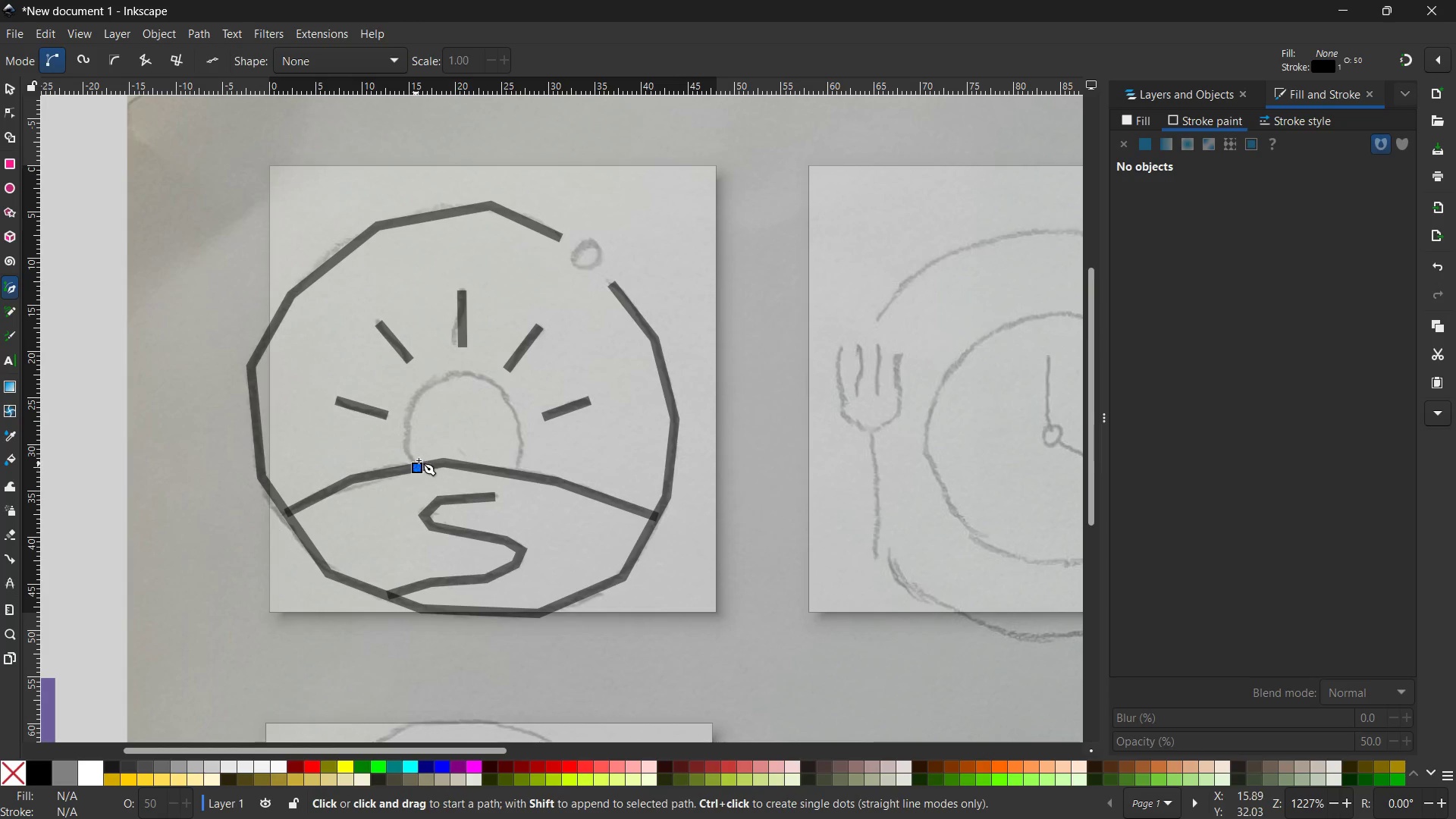 
left_click([403, 434])
 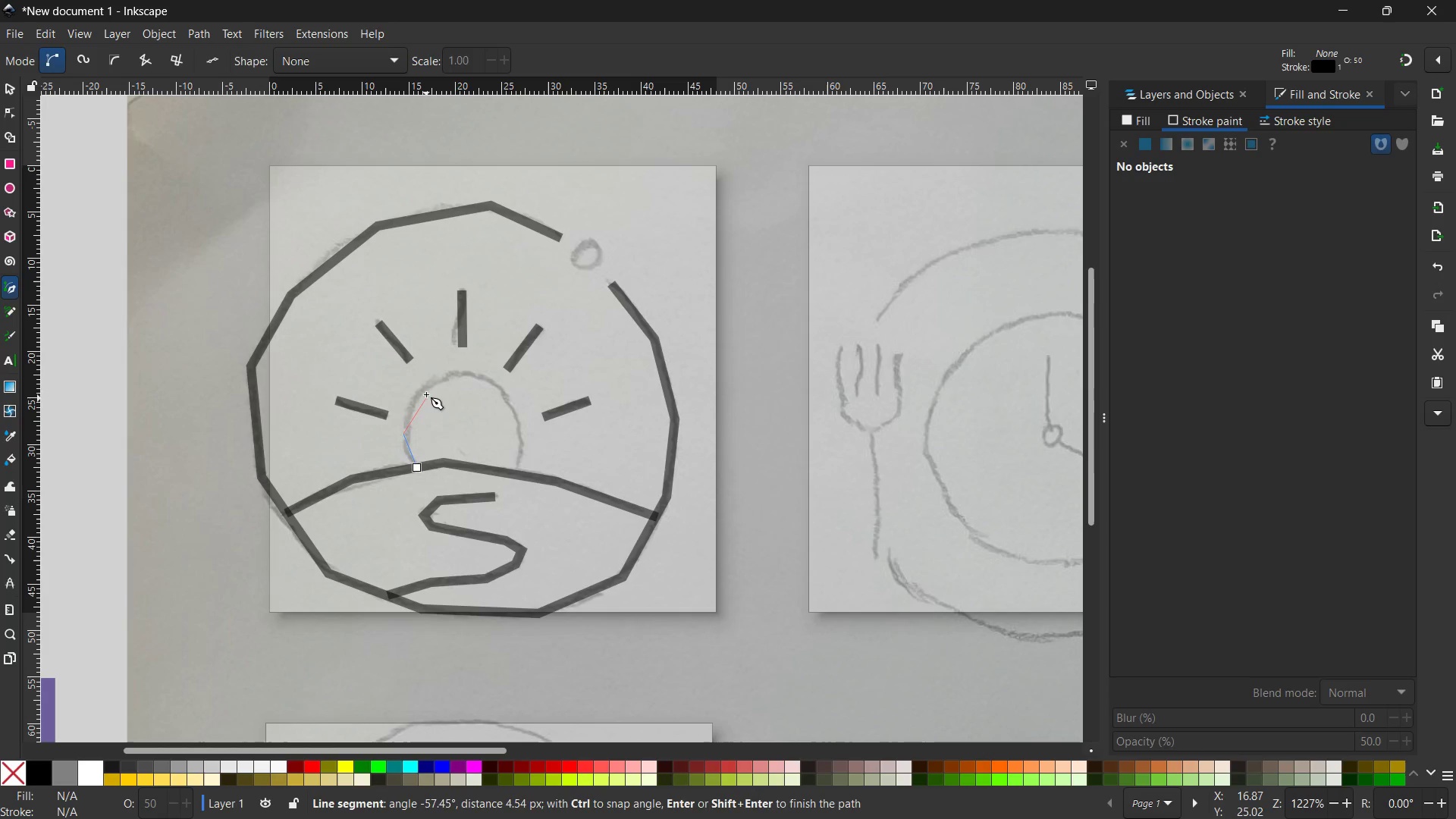 
left_click([417, 392])
 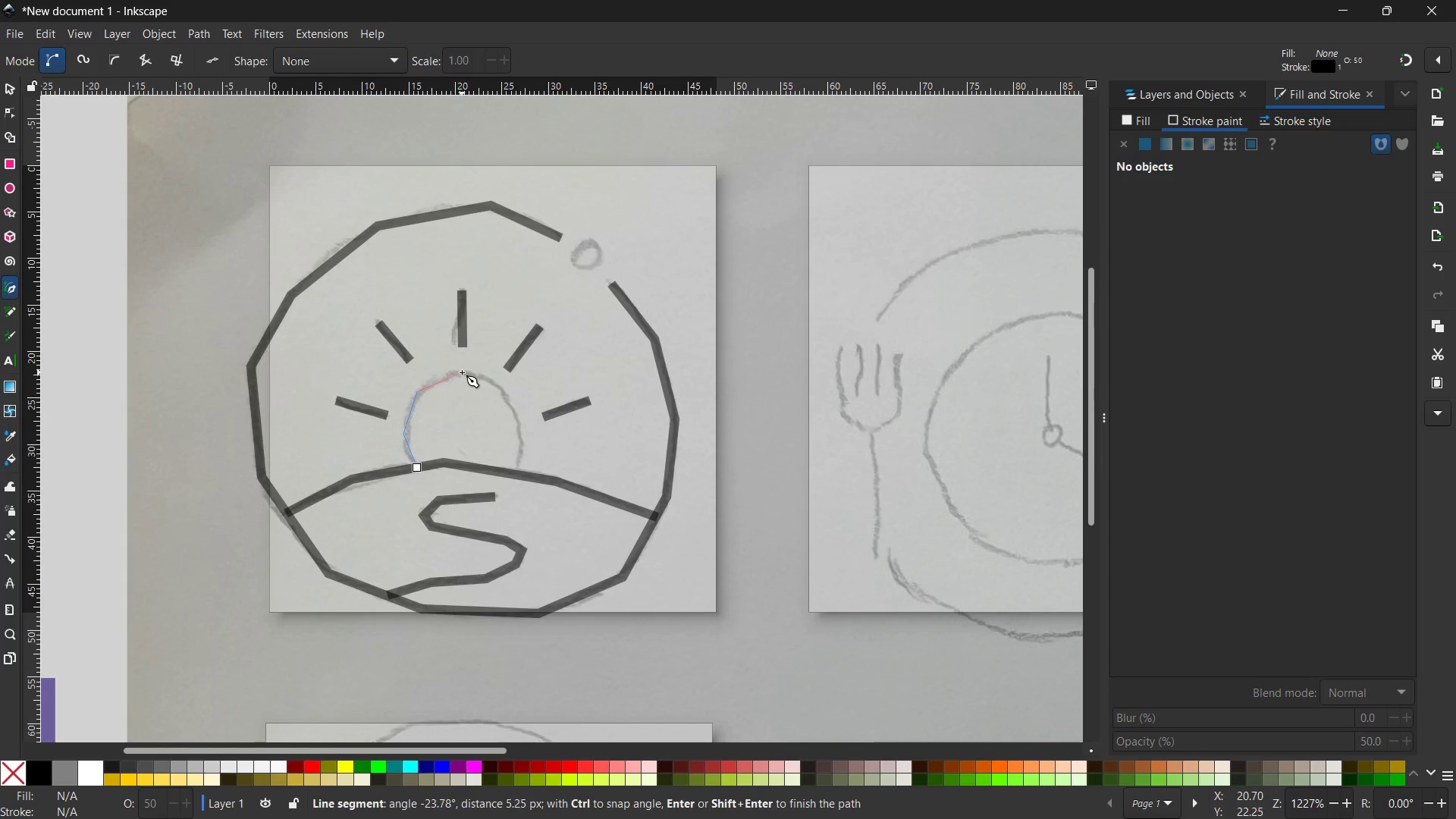 
left_click([462, 372])
 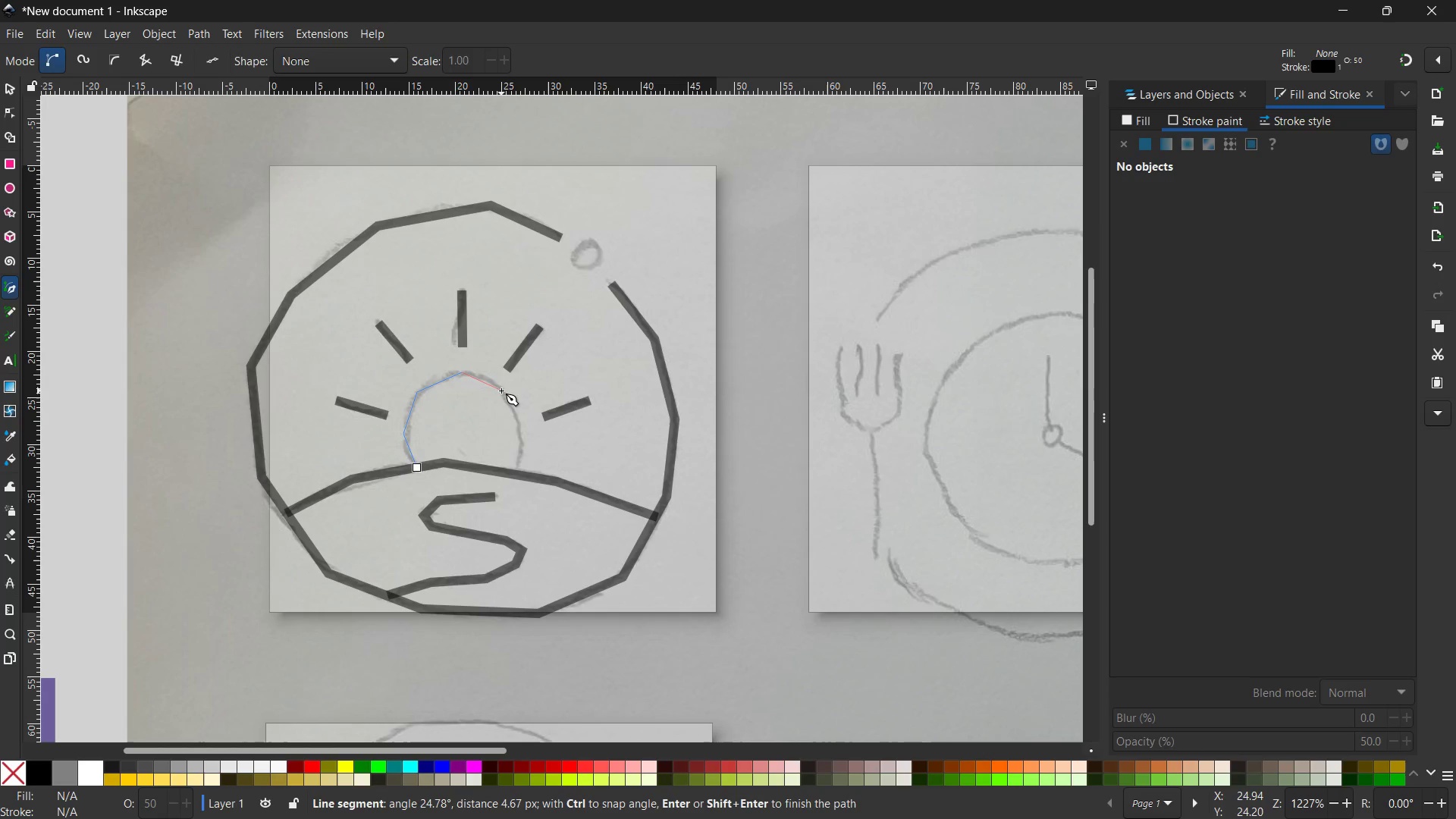 
left_click([501, 391])
 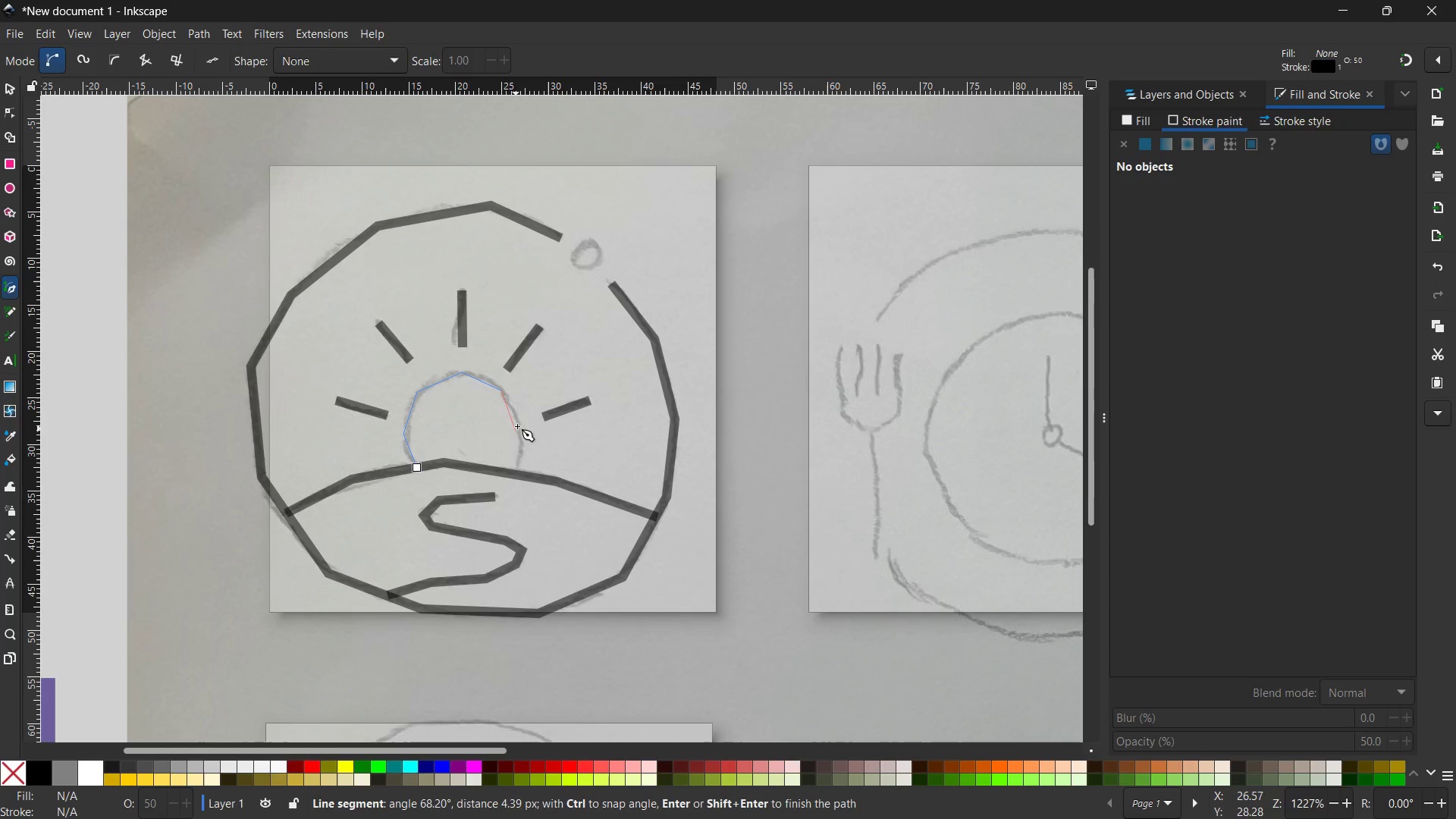 
left_click([519, 425])
 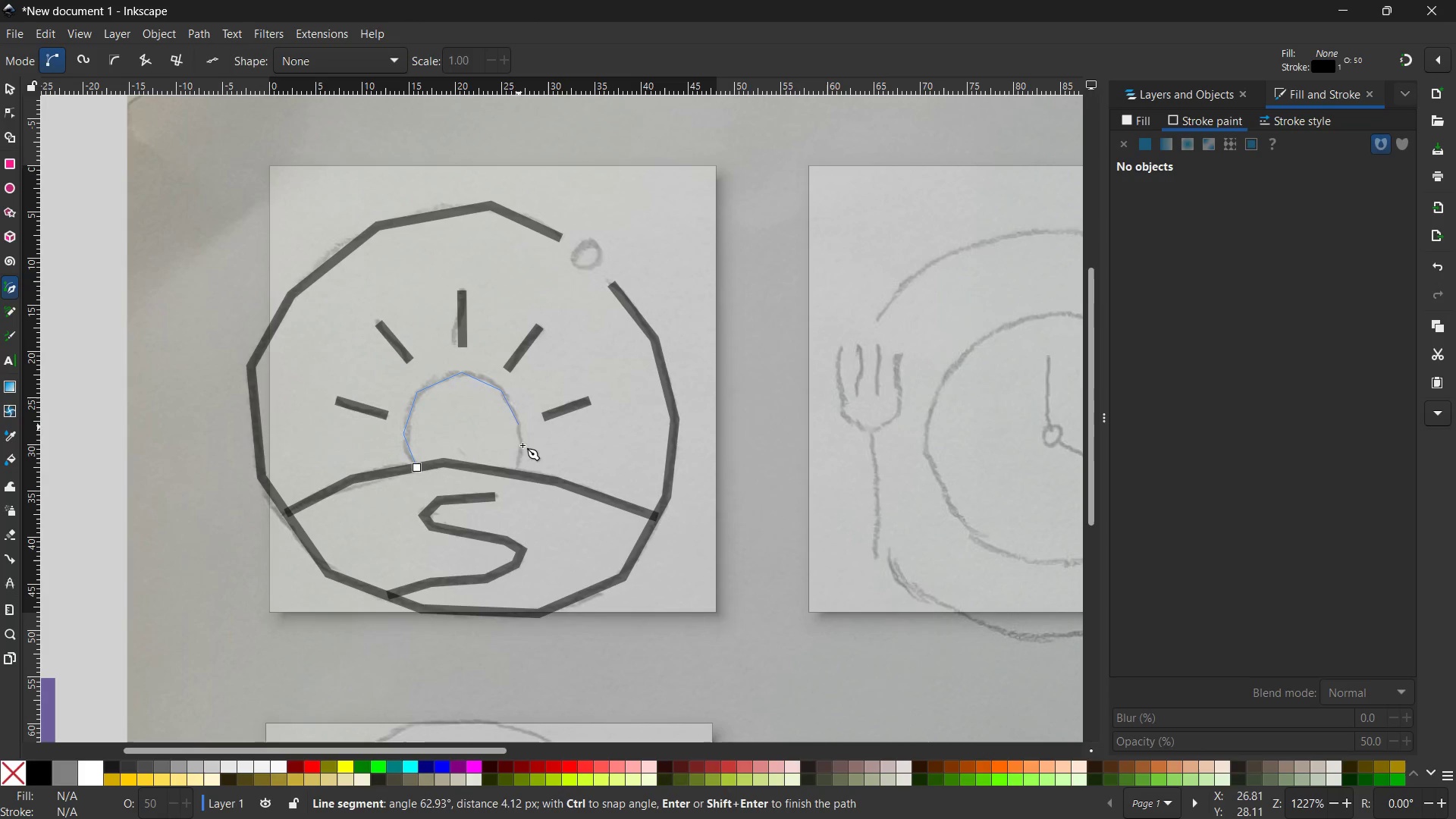 
wait(5.19)
 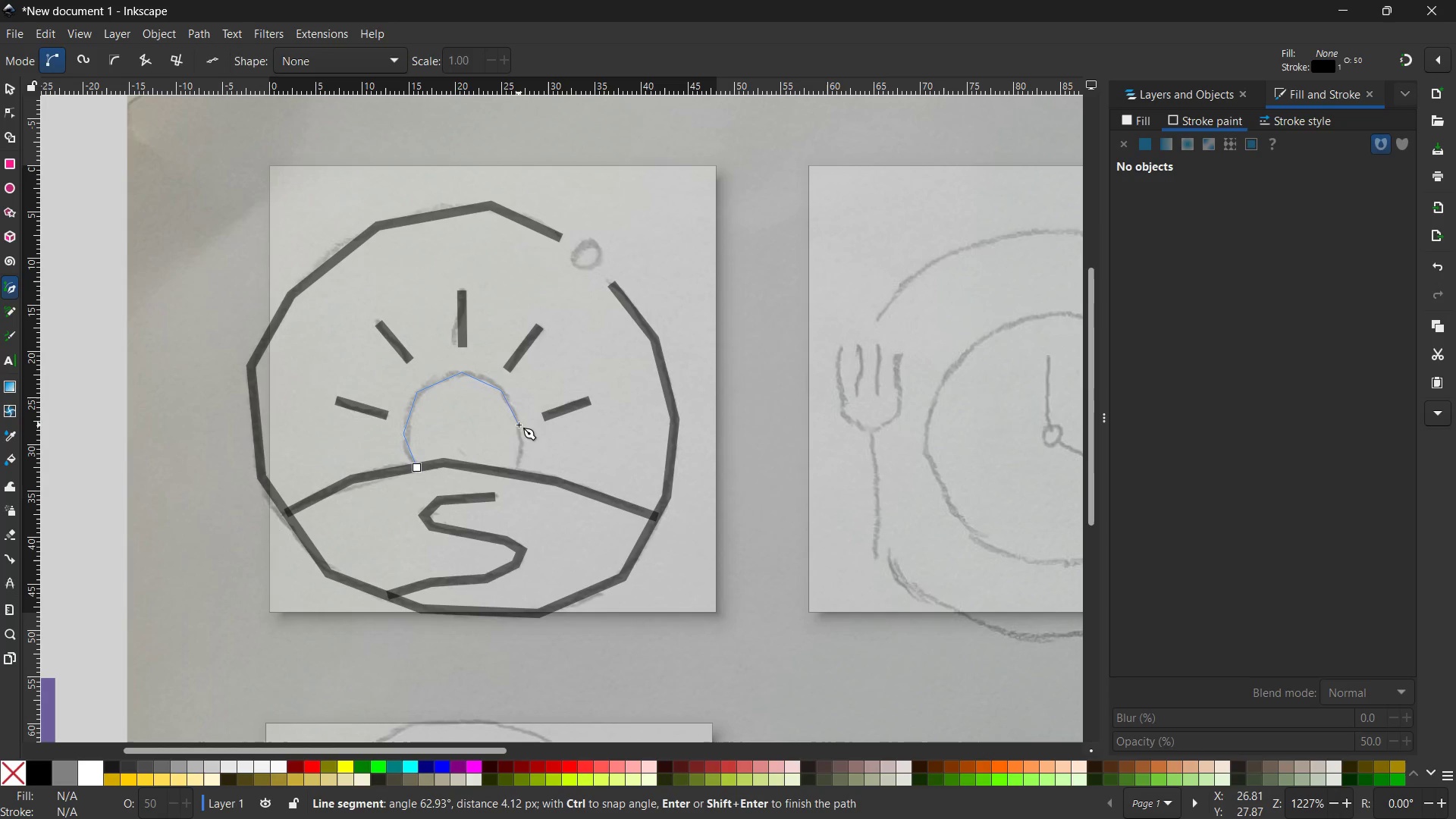 
left_click([516, 475])
 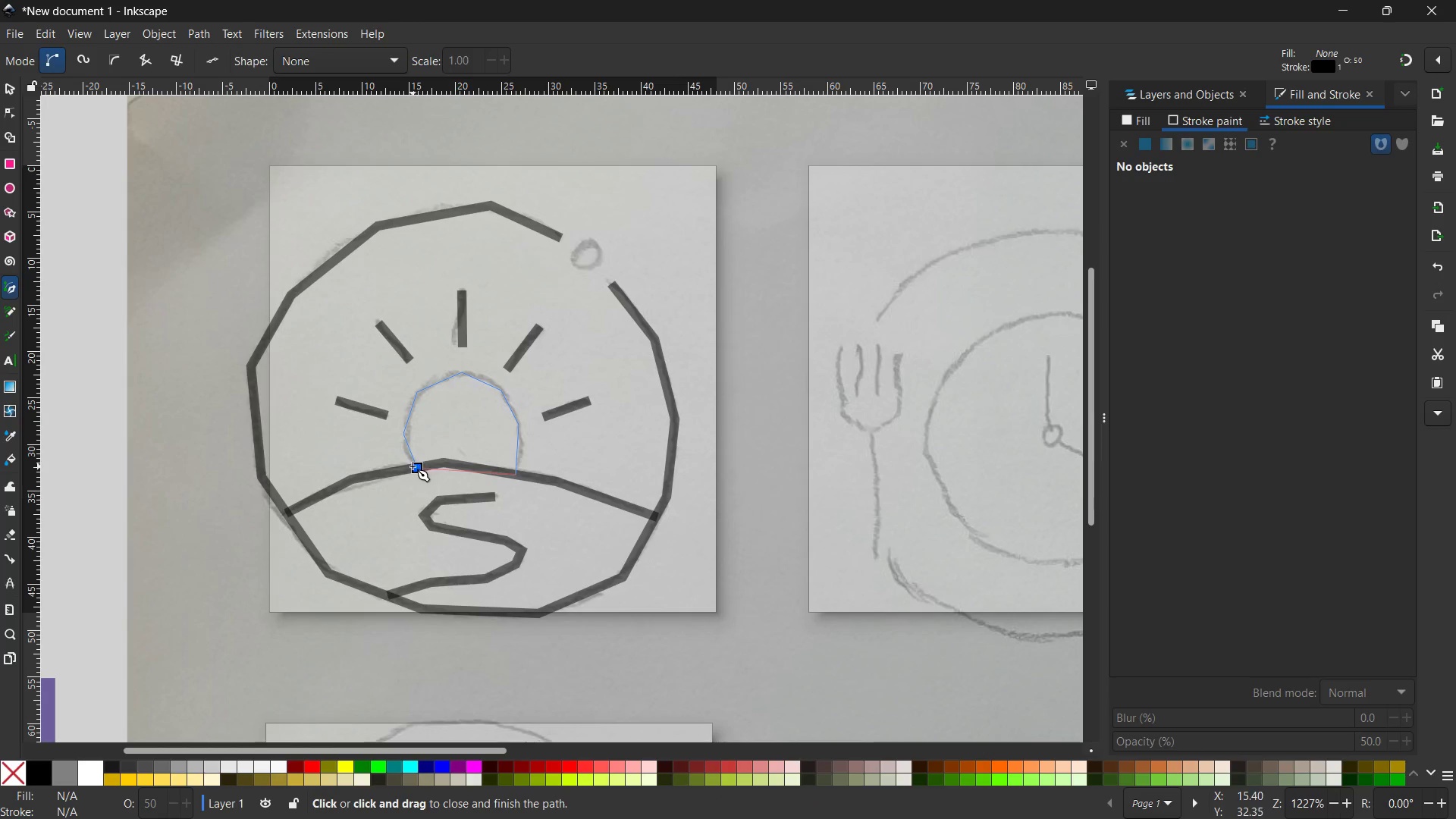 
left_click([413, 466])
 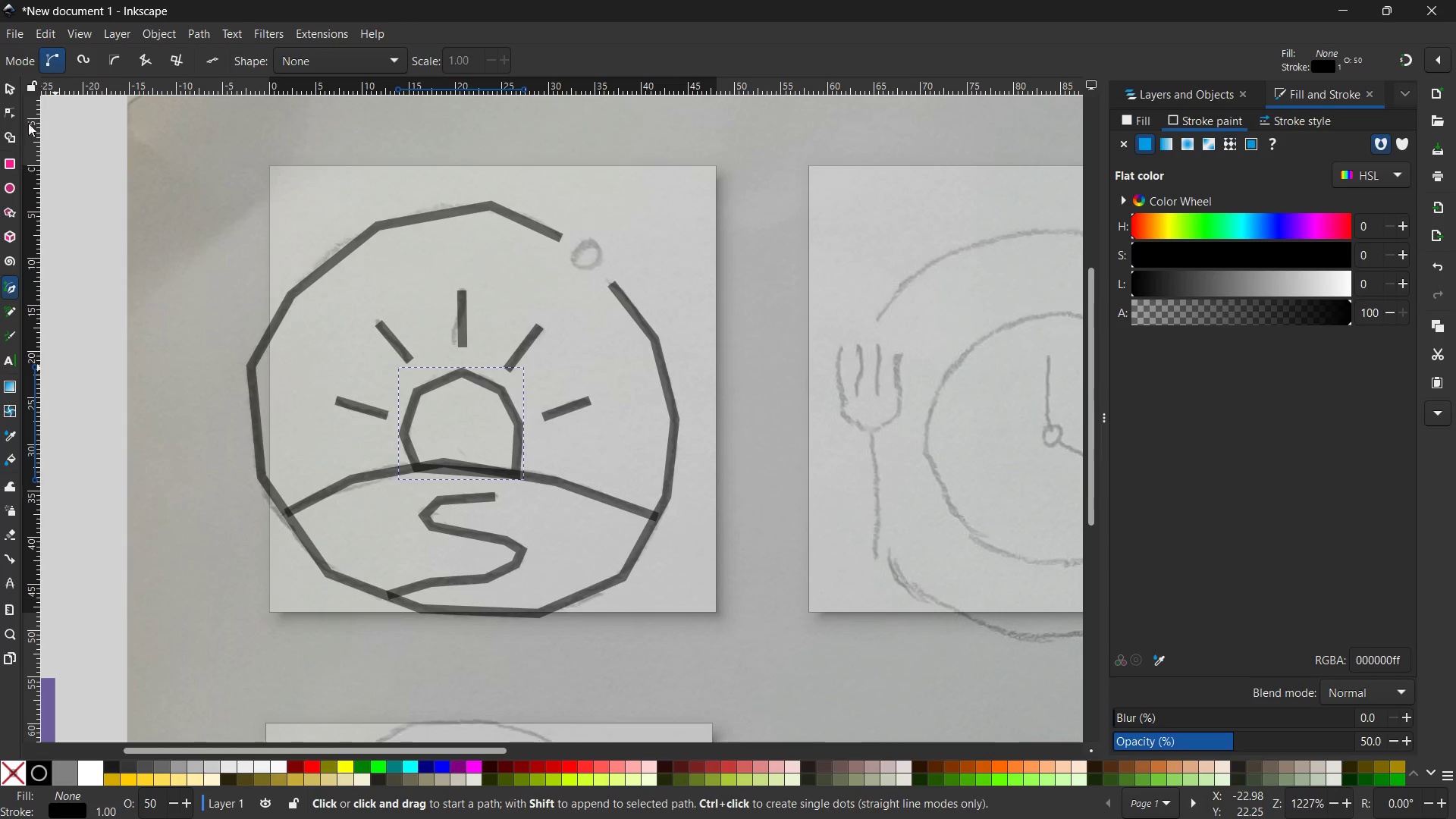 
left_click([8, 86])
 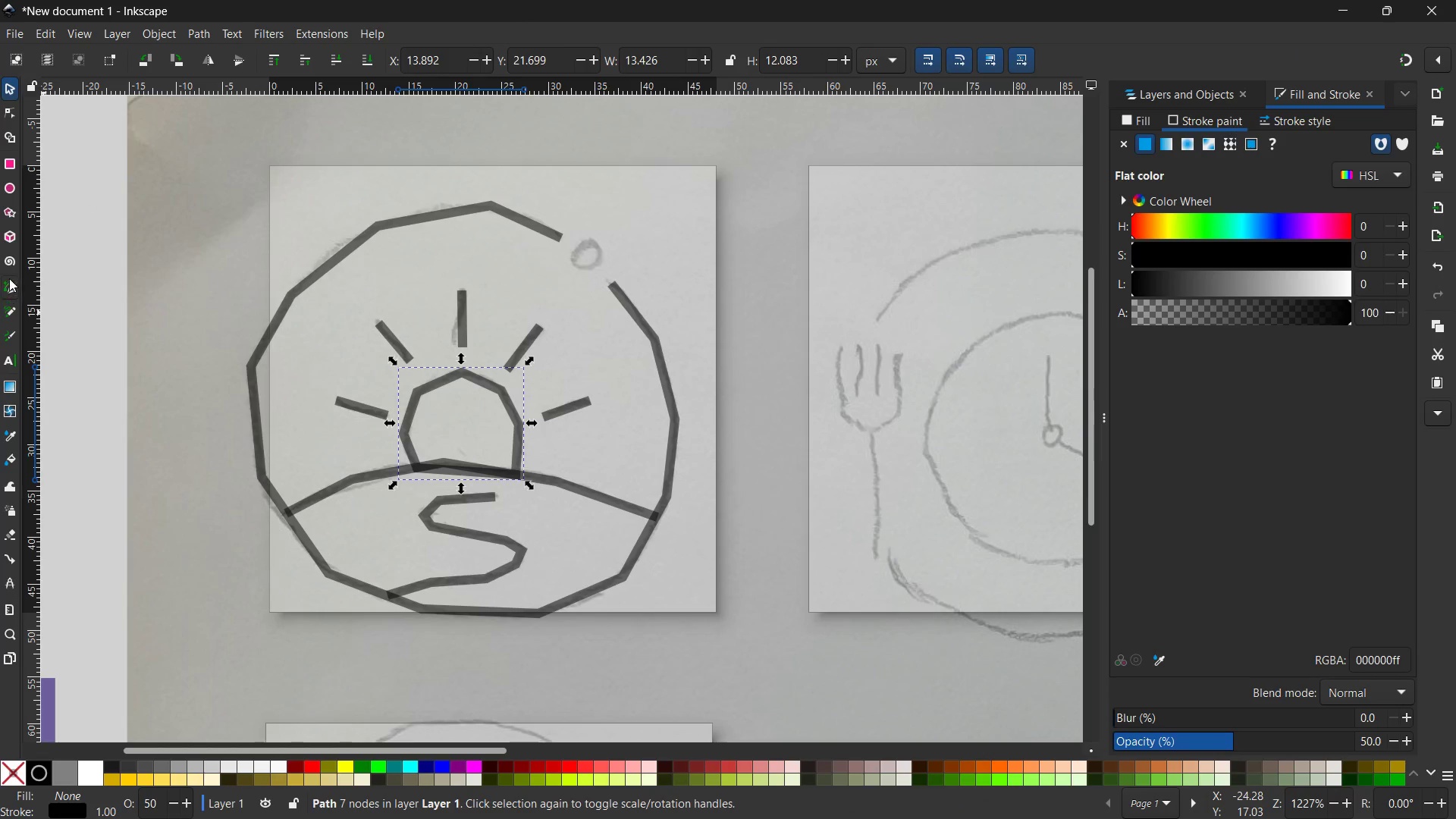 
left_click([7, 278])
 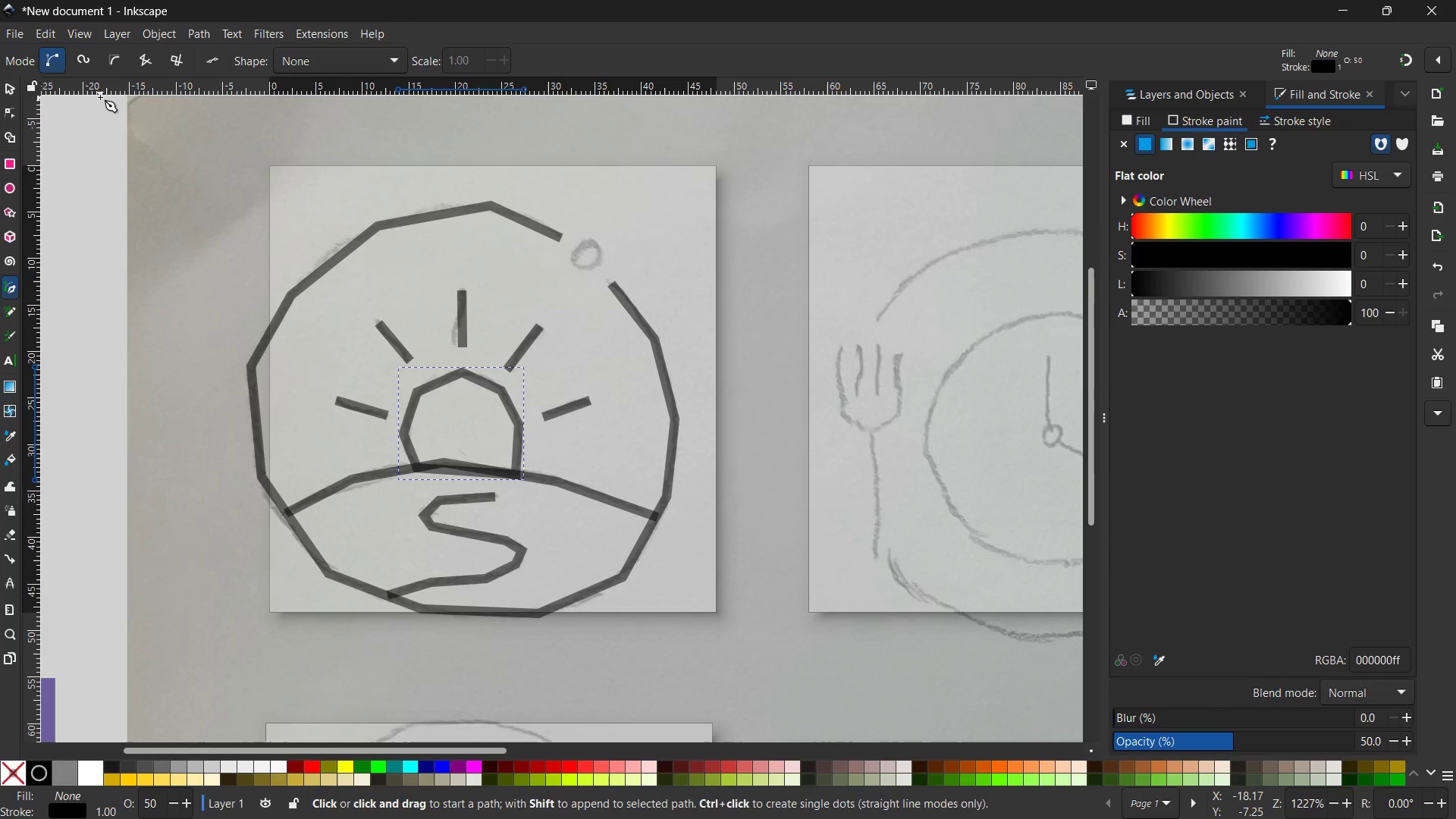 
left_click([117, 52])
 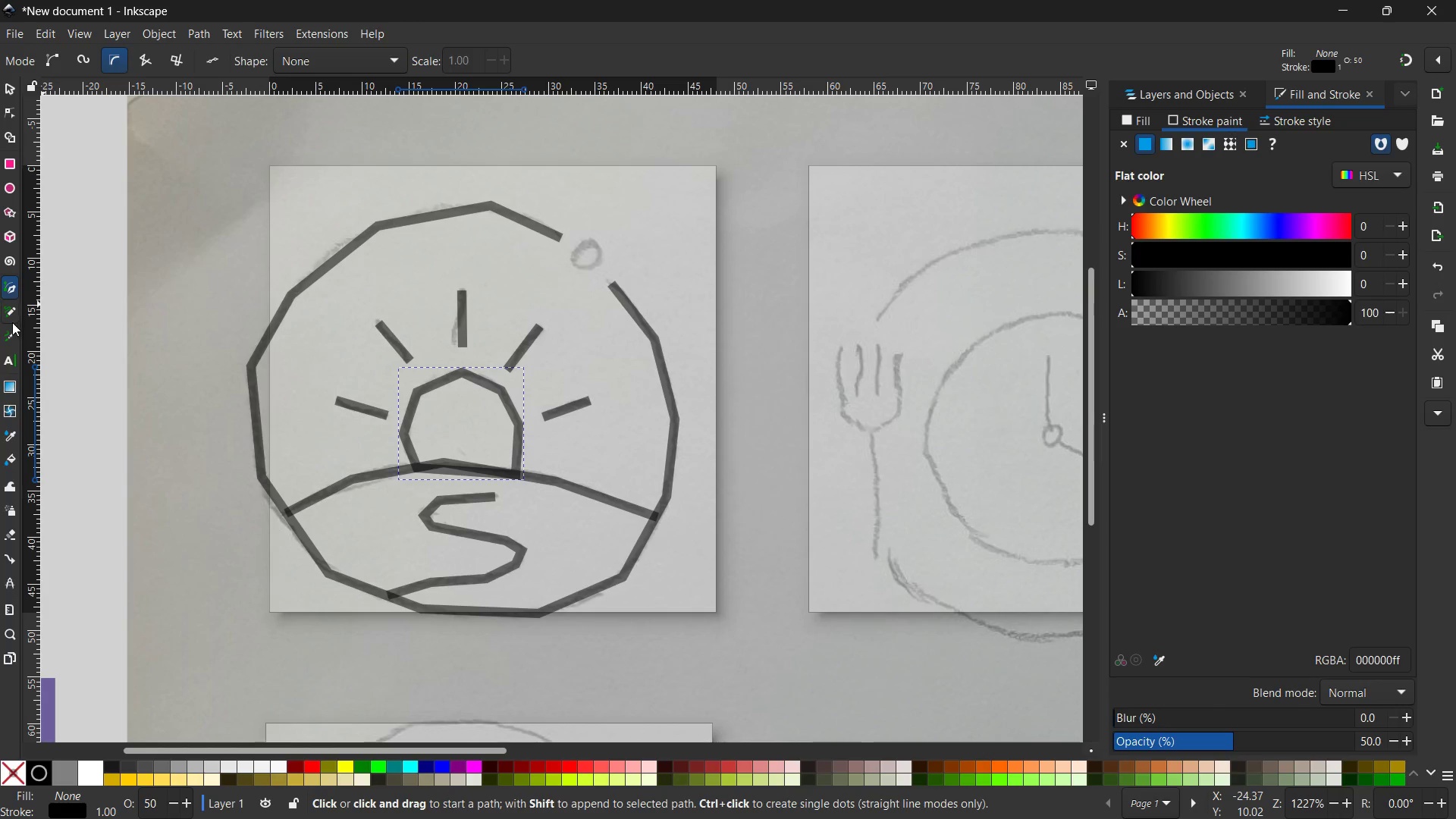 
left_click([14, 284])
 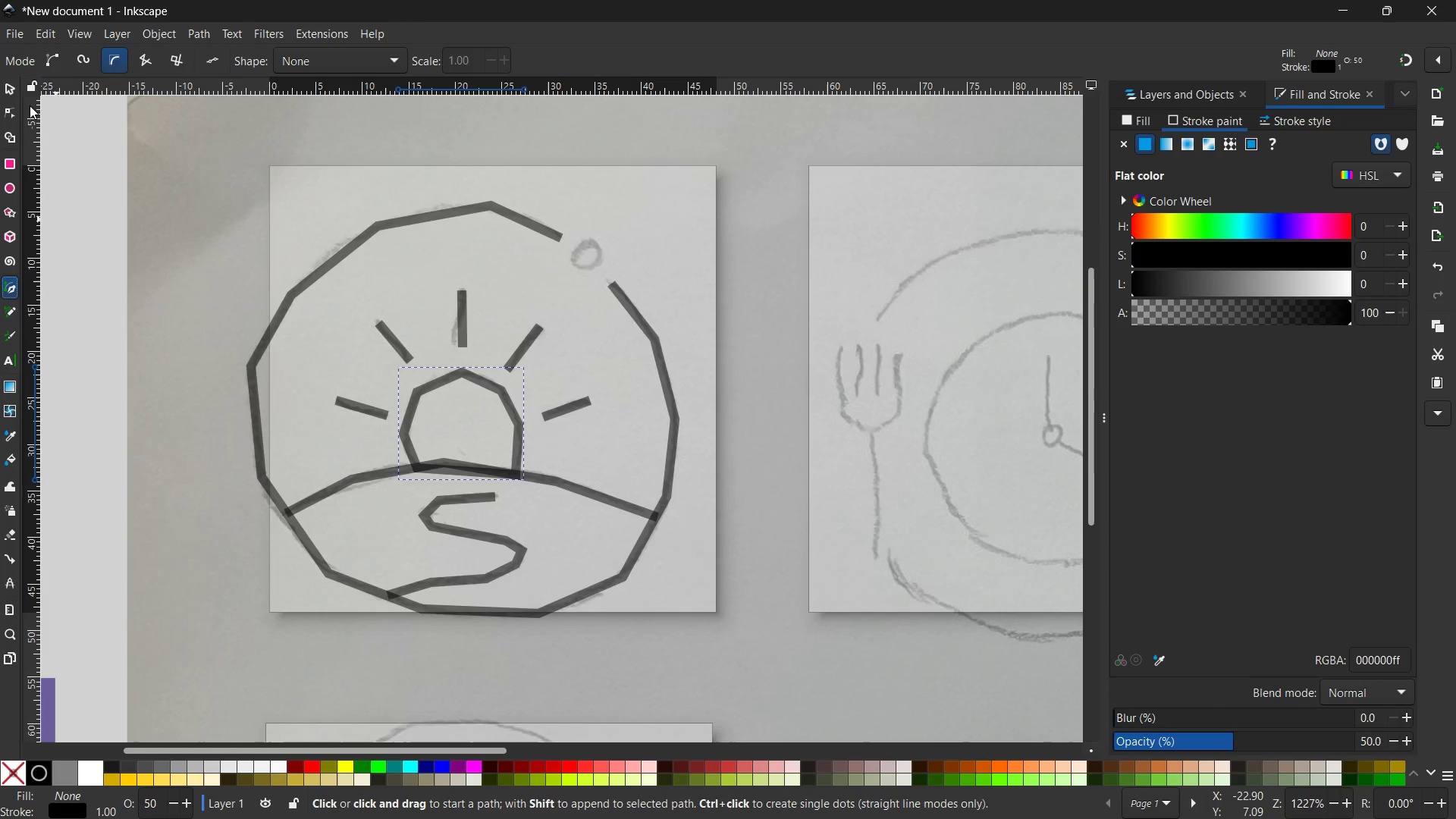 
left_click([10, 112])
 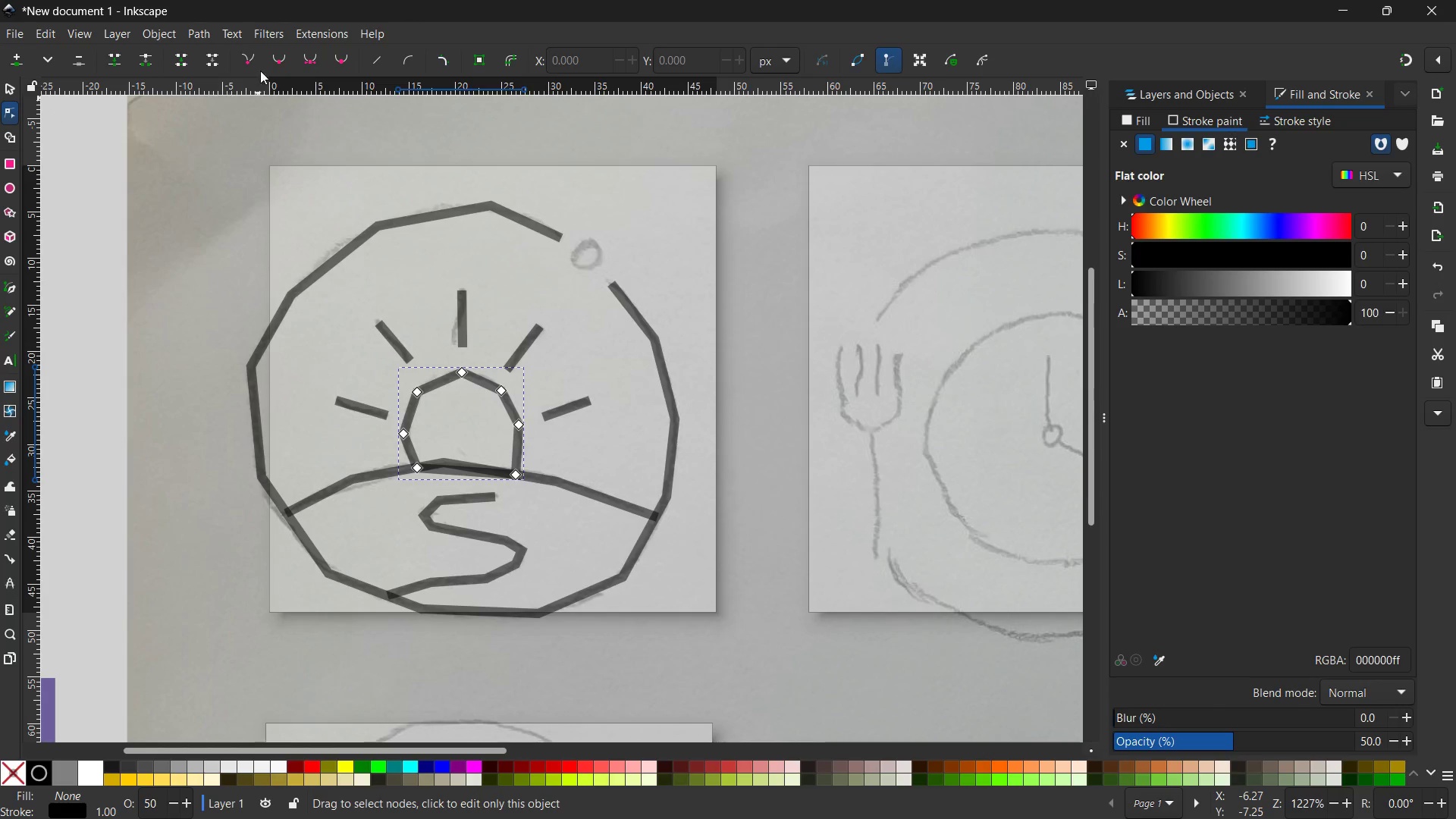 
left_click([277, 60])
 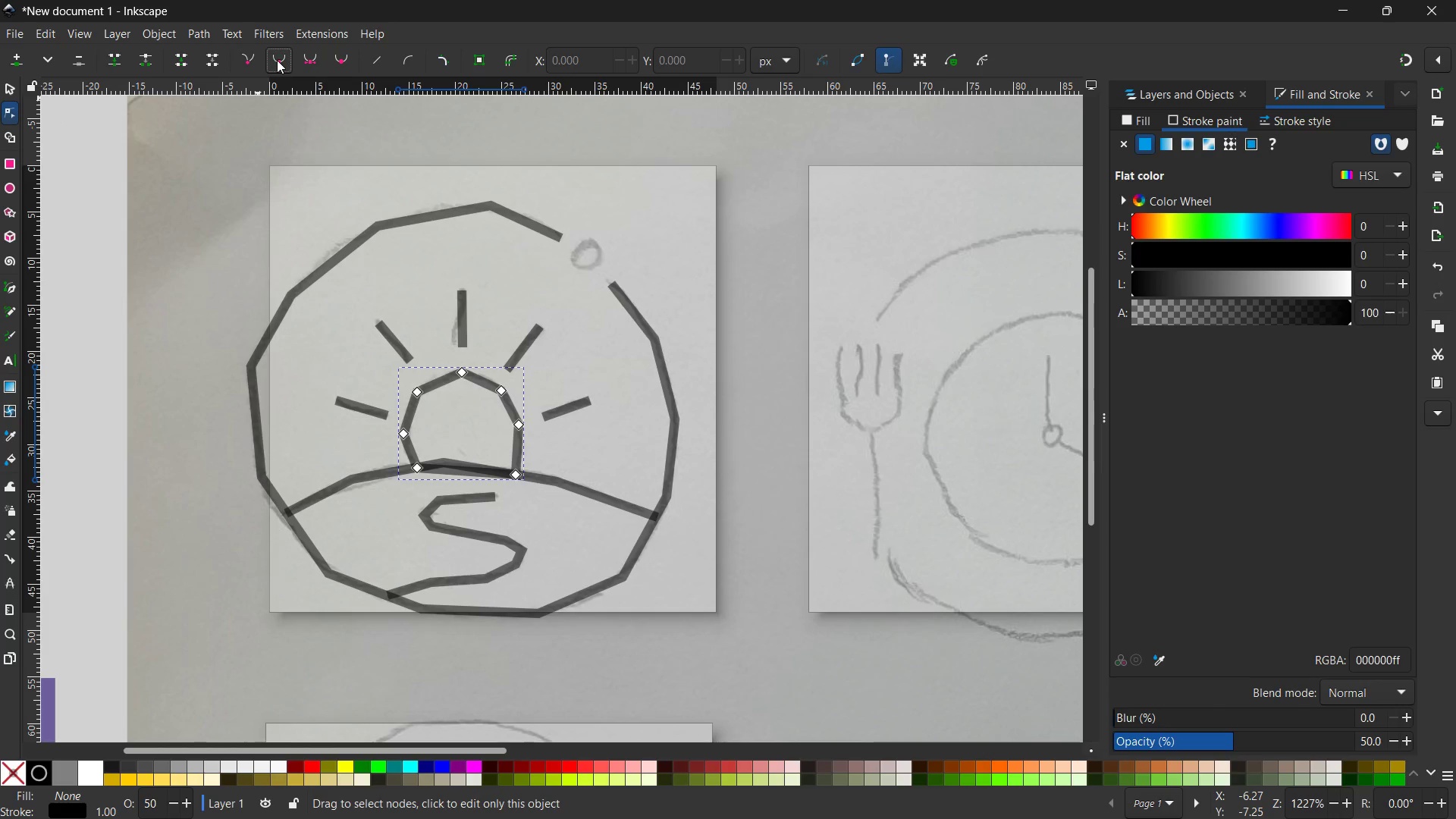 
hold_key(key=ControlLeft, duration=0.41)
scroll: coordinate [277, 60], scroll_direction: up, amount: 3.0
 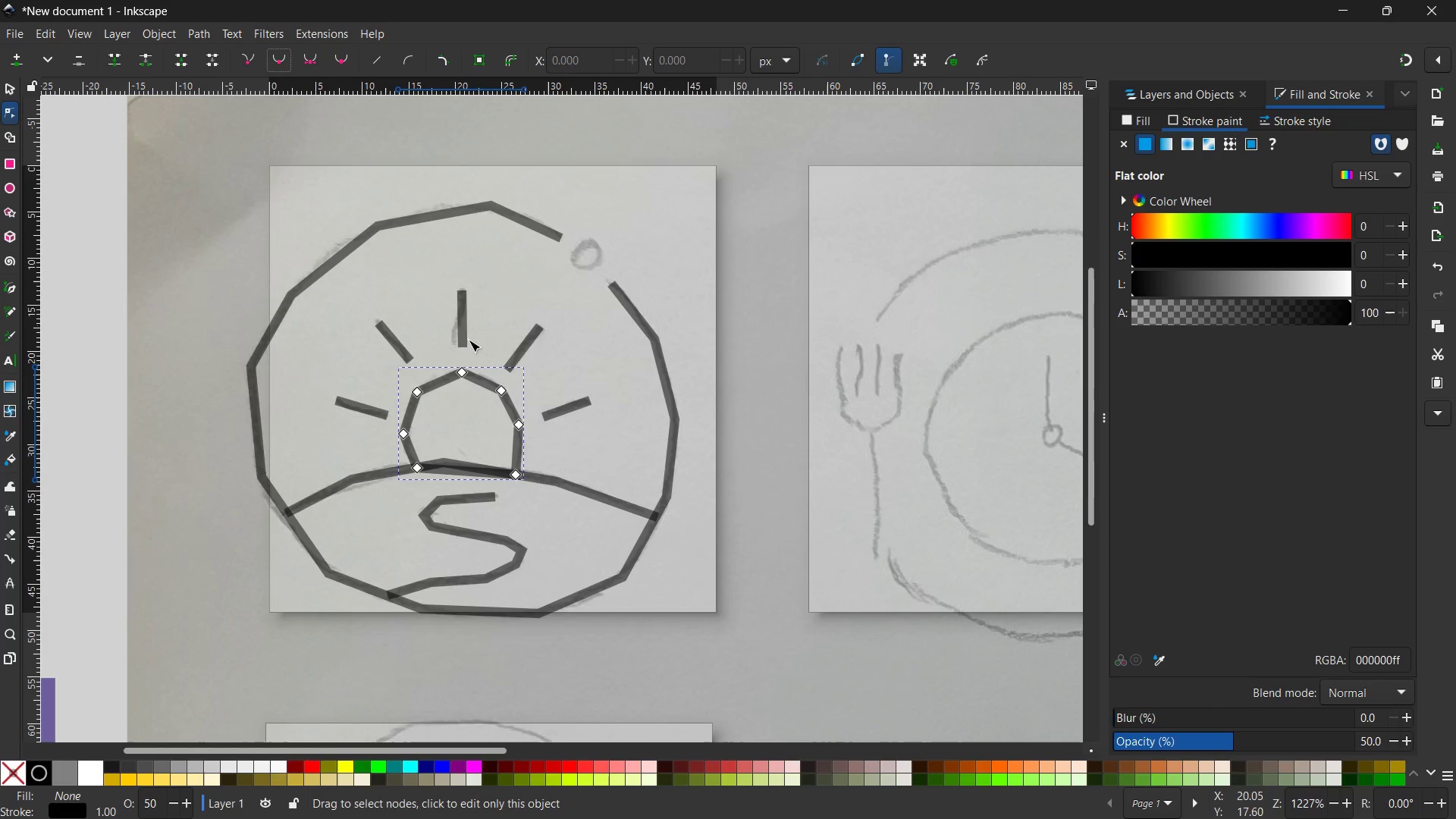 
key(Control+ControlLeft)
 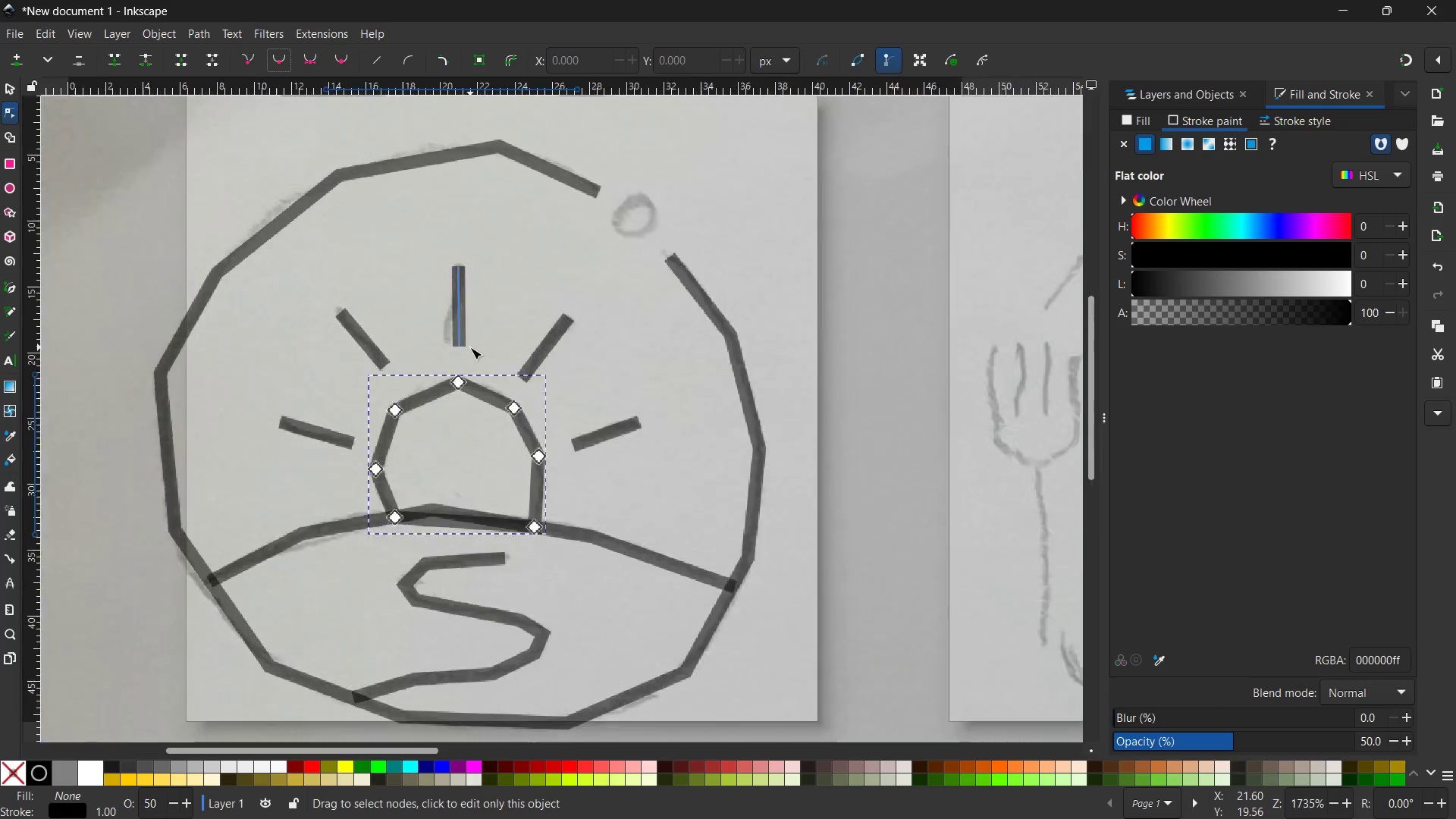 
scroll: coordinate [470, 347], scroll_direction: up, amount: 2.0
 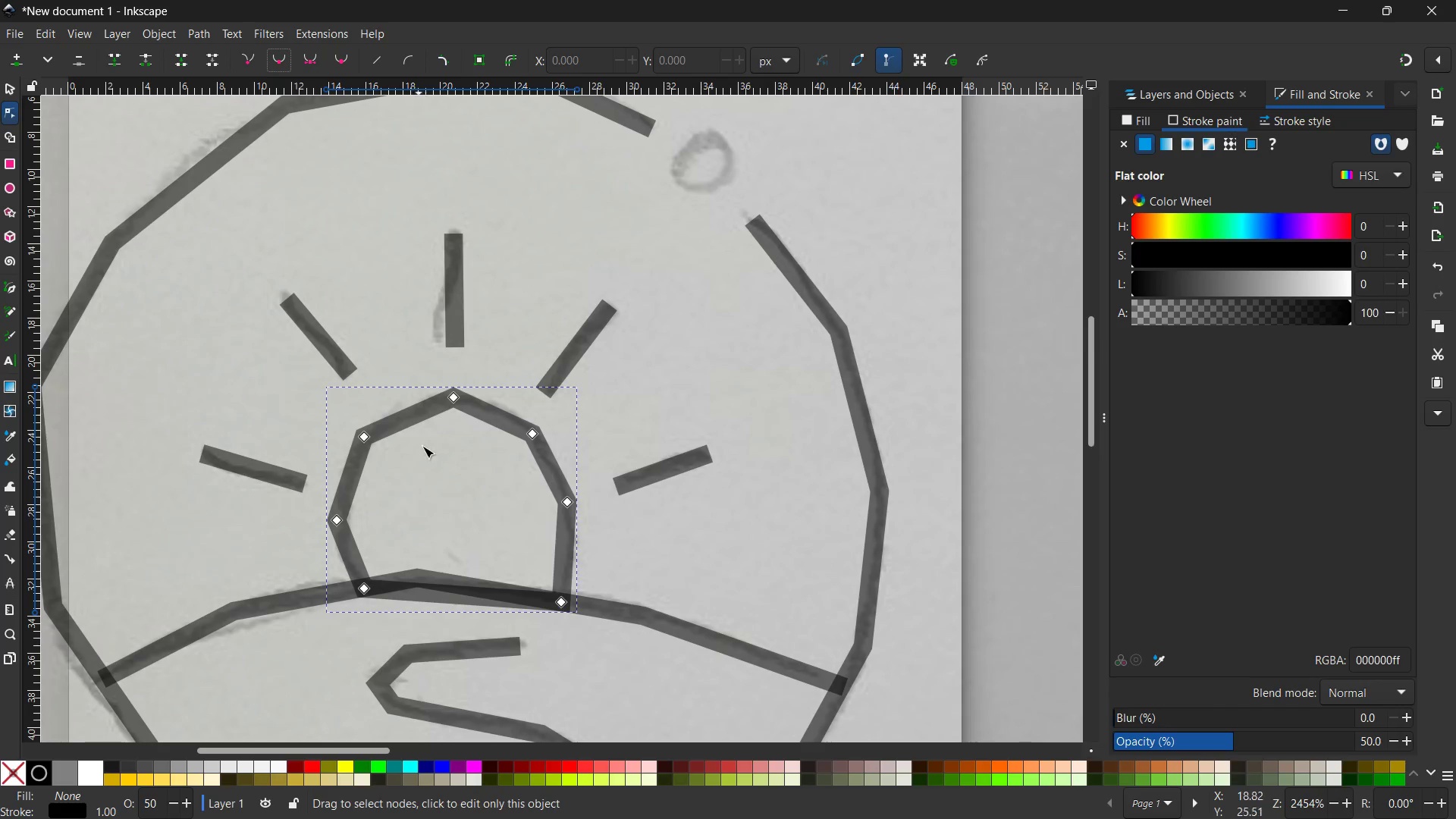 
left_click([454, 398])
 